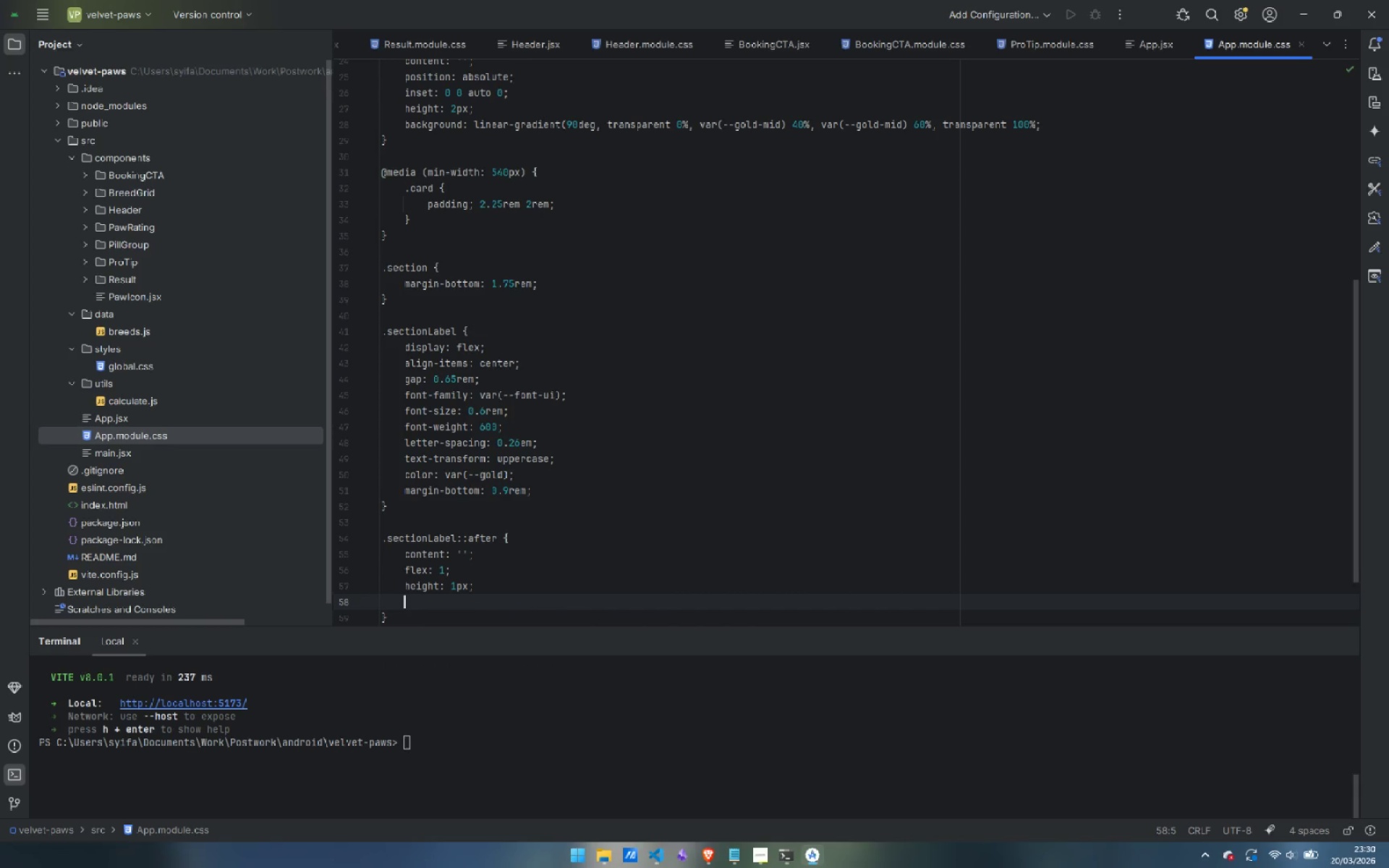 
 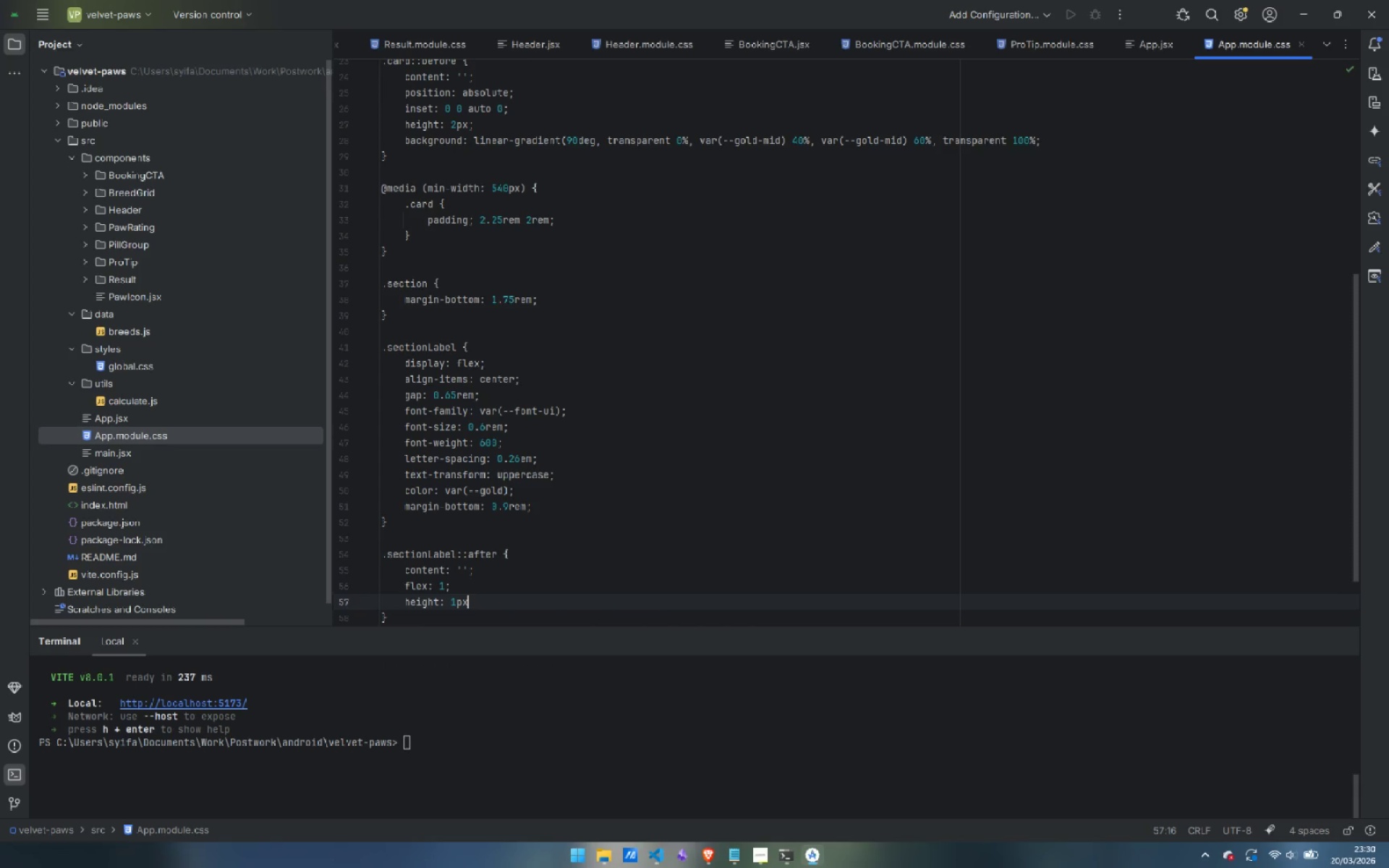 
key(Enter)
 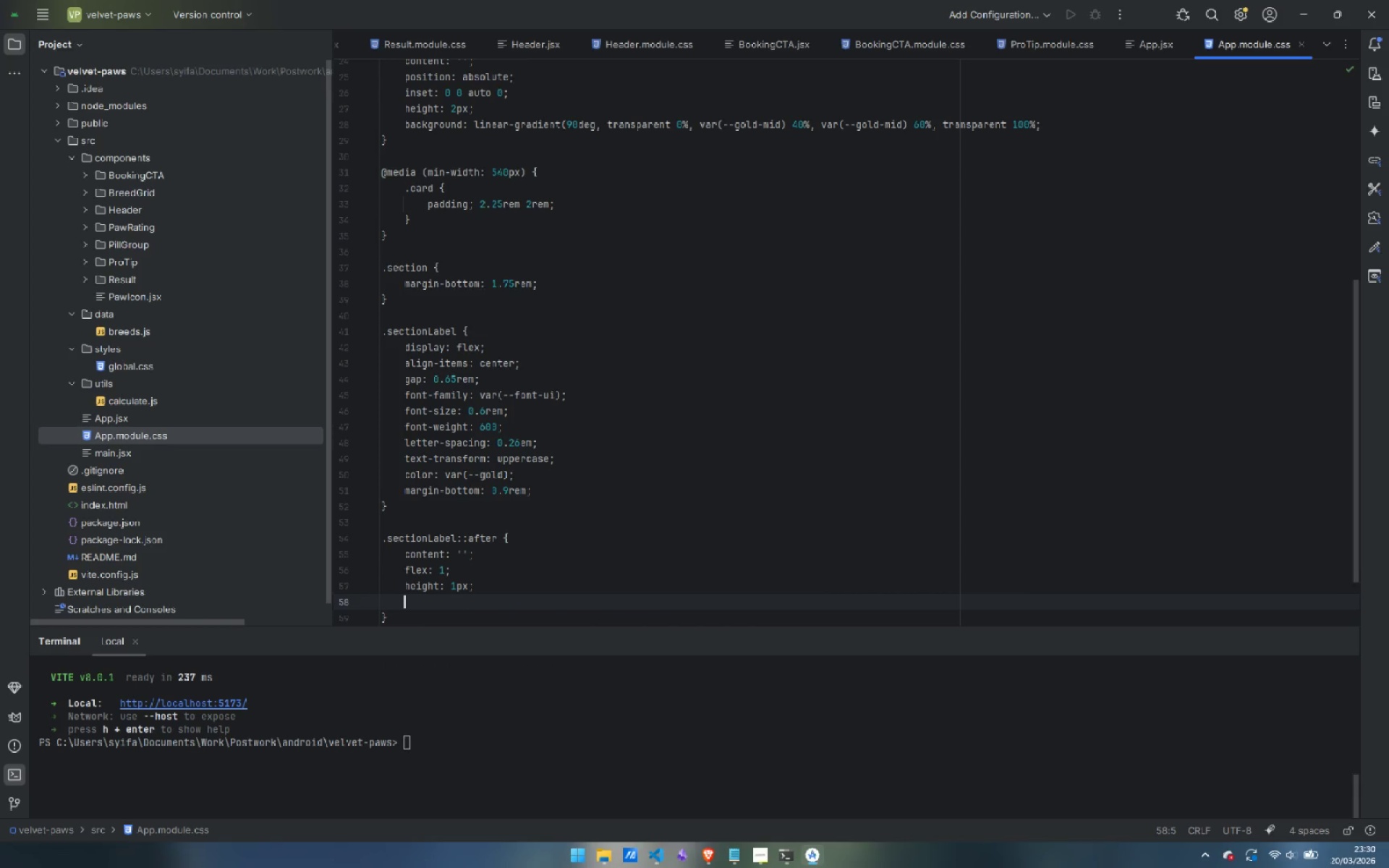 
type(background: var(--boreeddr)
key(Backspace)
key(Backspace)
key(Backspace)
key(Backspace)
key(Backspace)
key(Backspace)
type(rder);)
 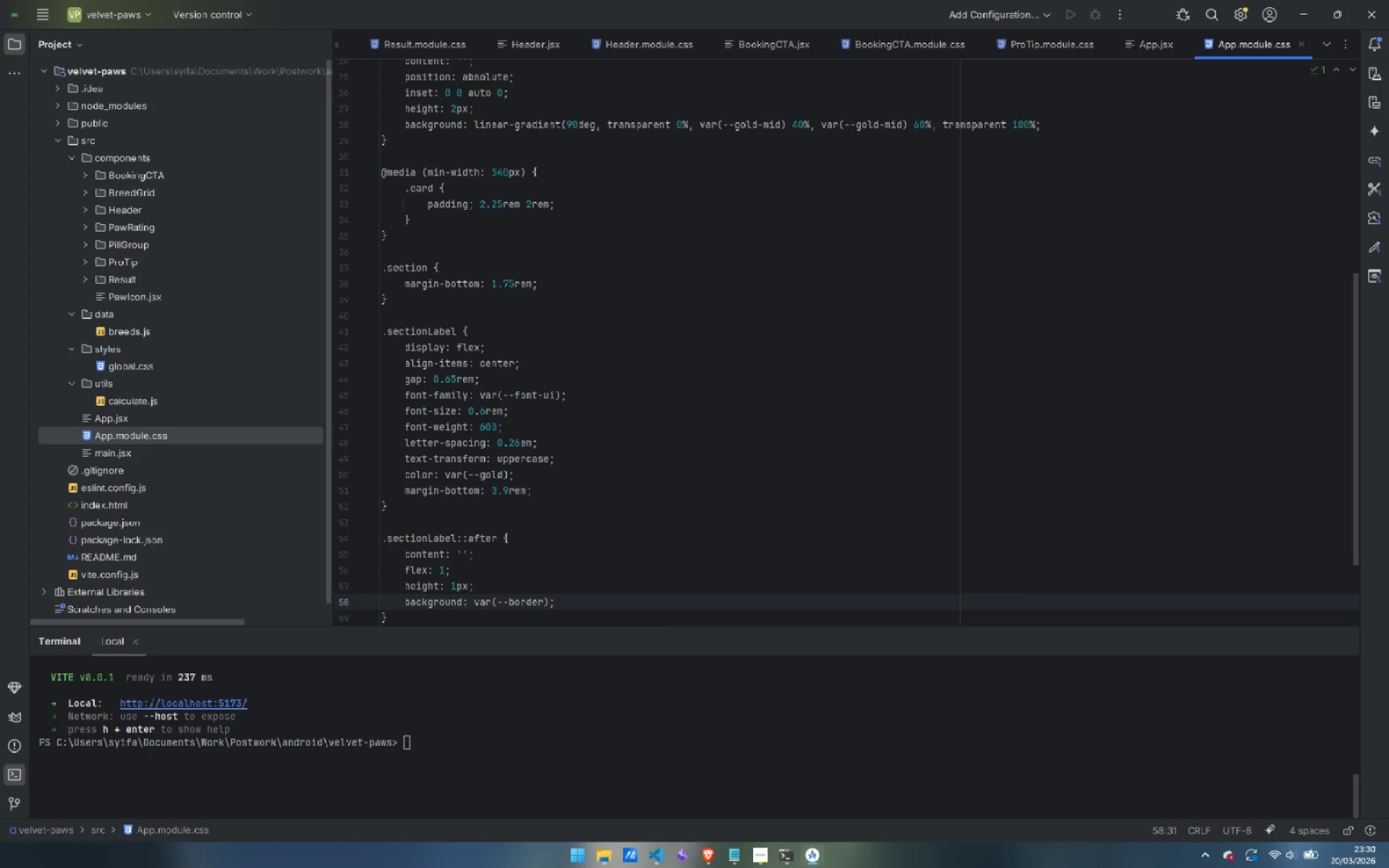 
hold_key(key=ControlLeft, duration=0.47)
 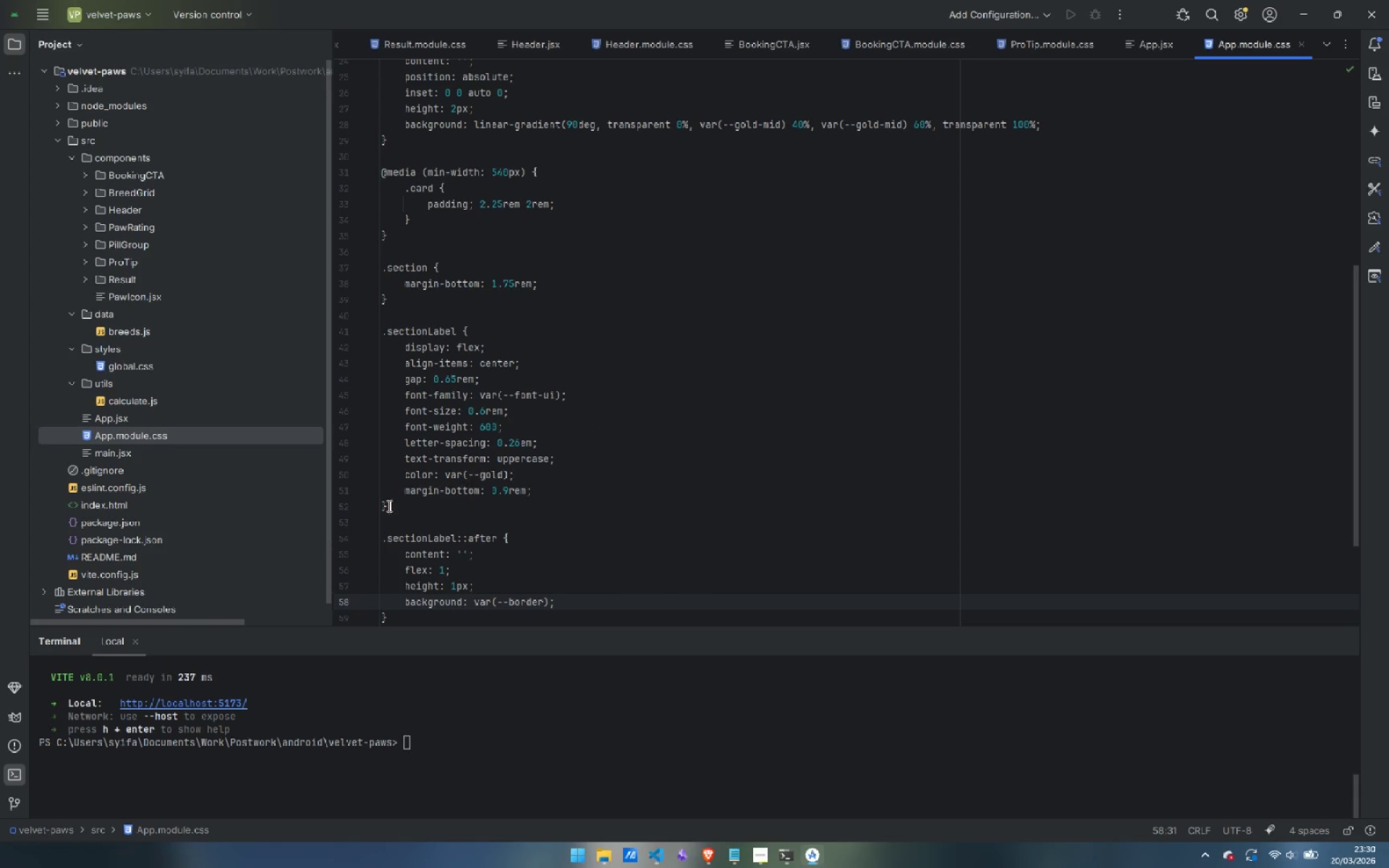 
wait(5.42)
 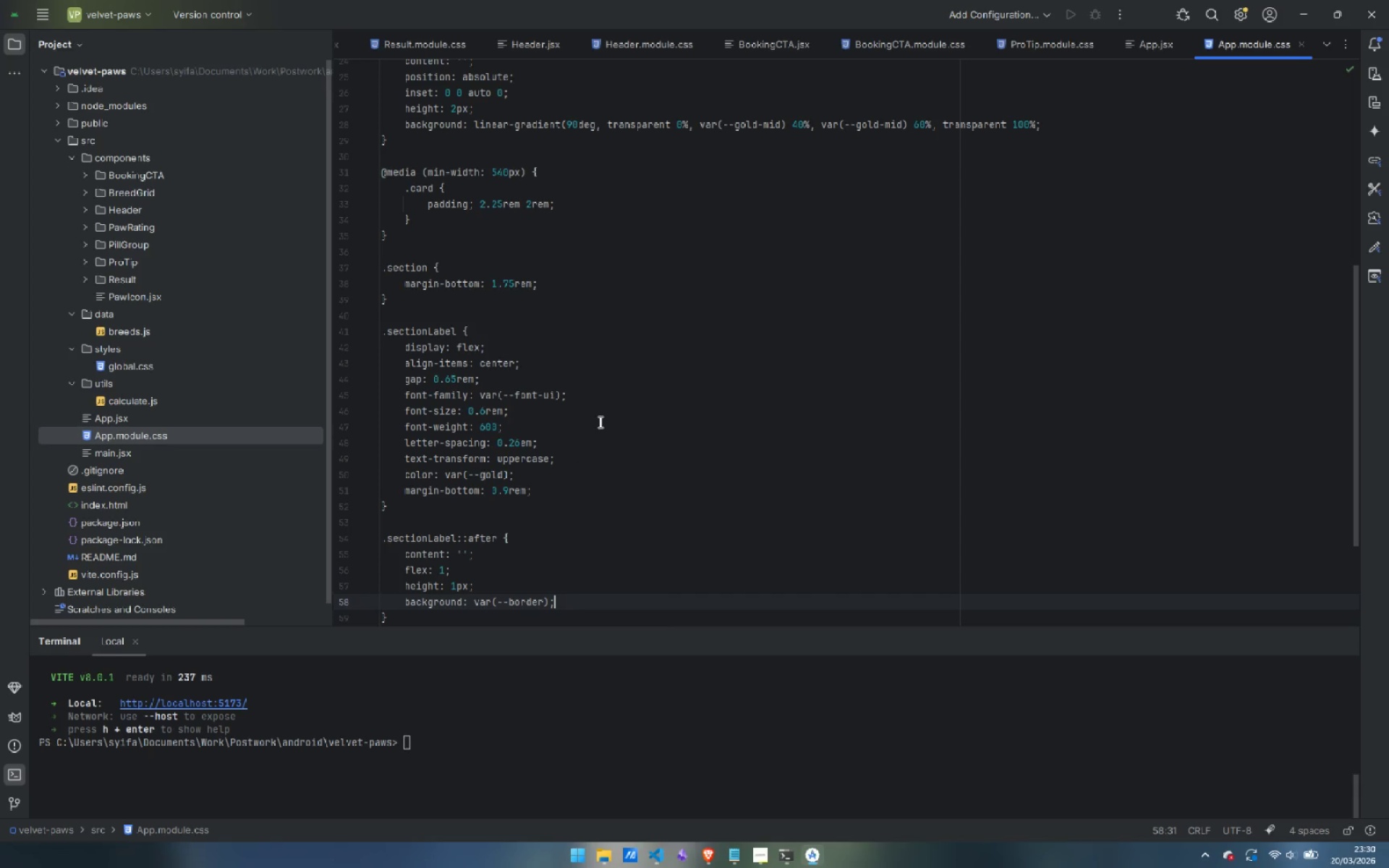 
double_click([122, 518])
 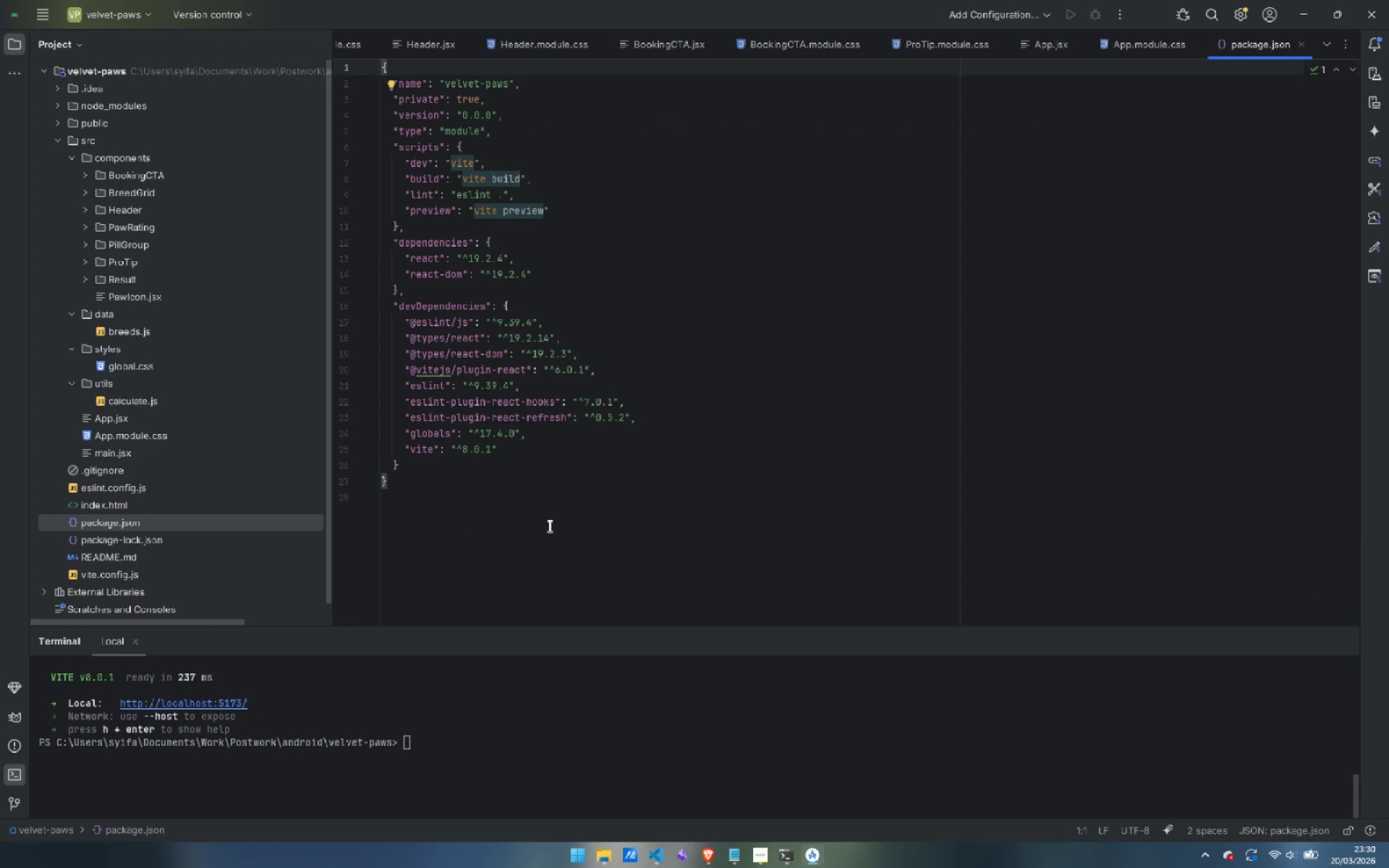 
wait(8.31)
 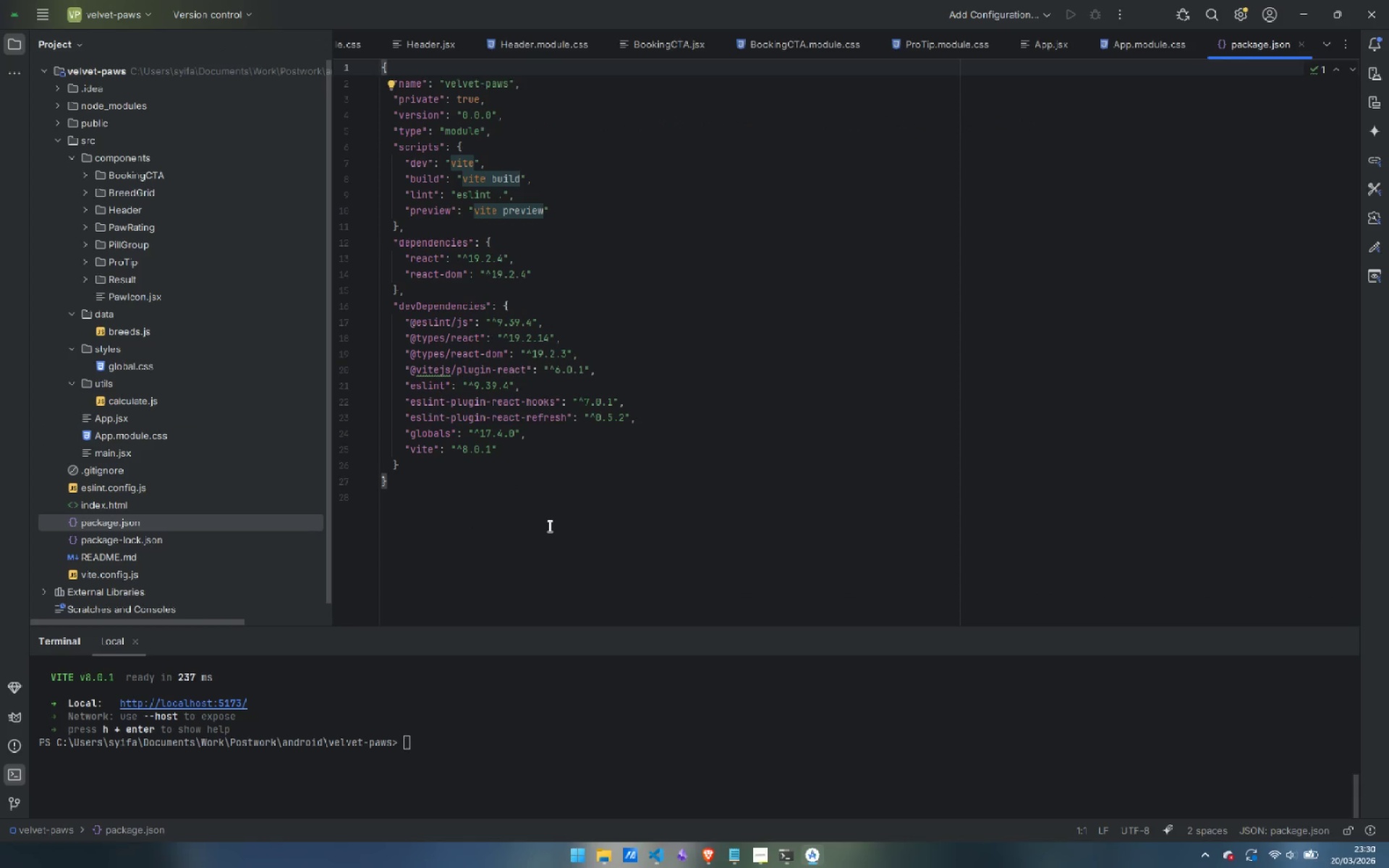 
type(npm run dev)
 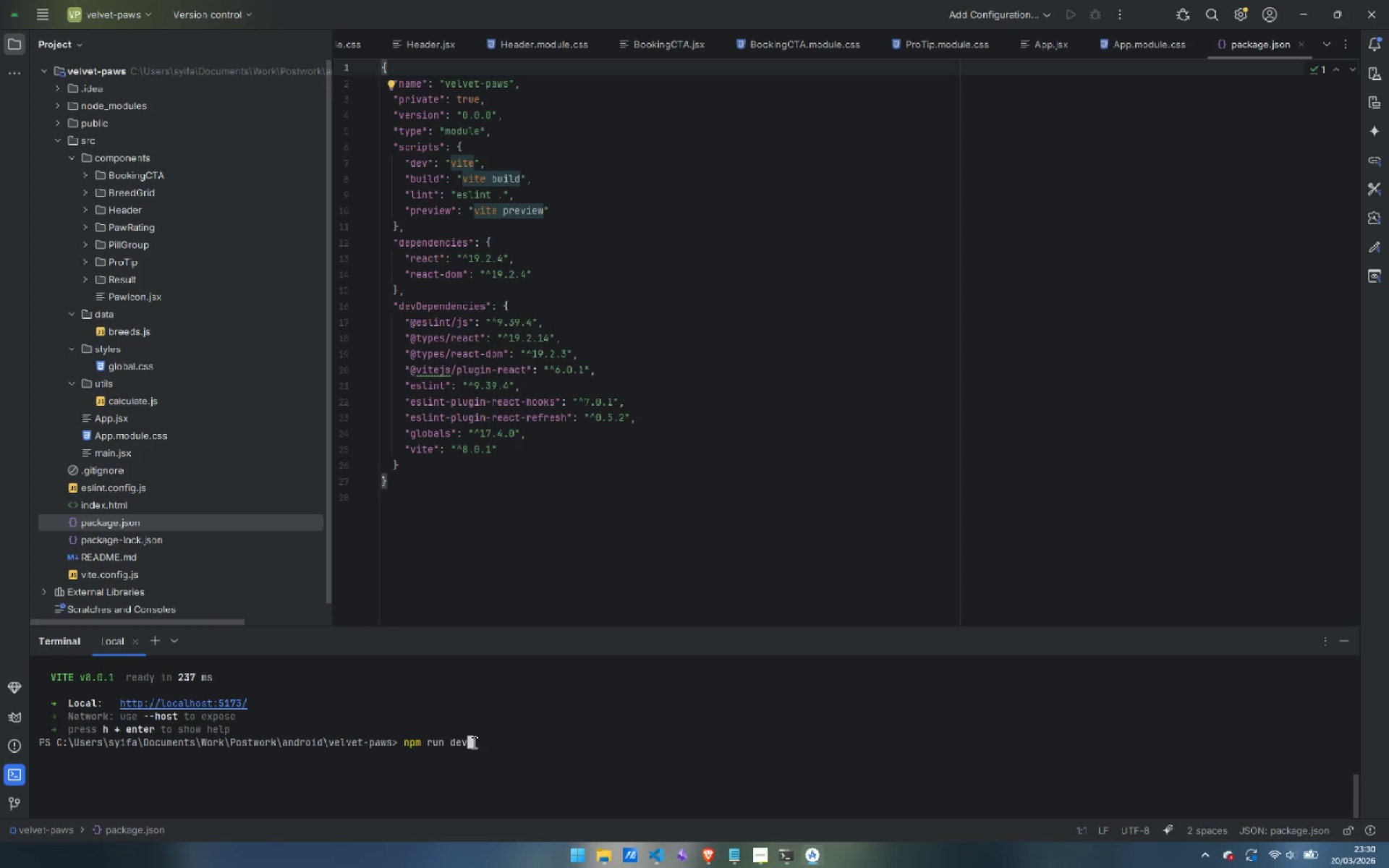 
key(Enter)
 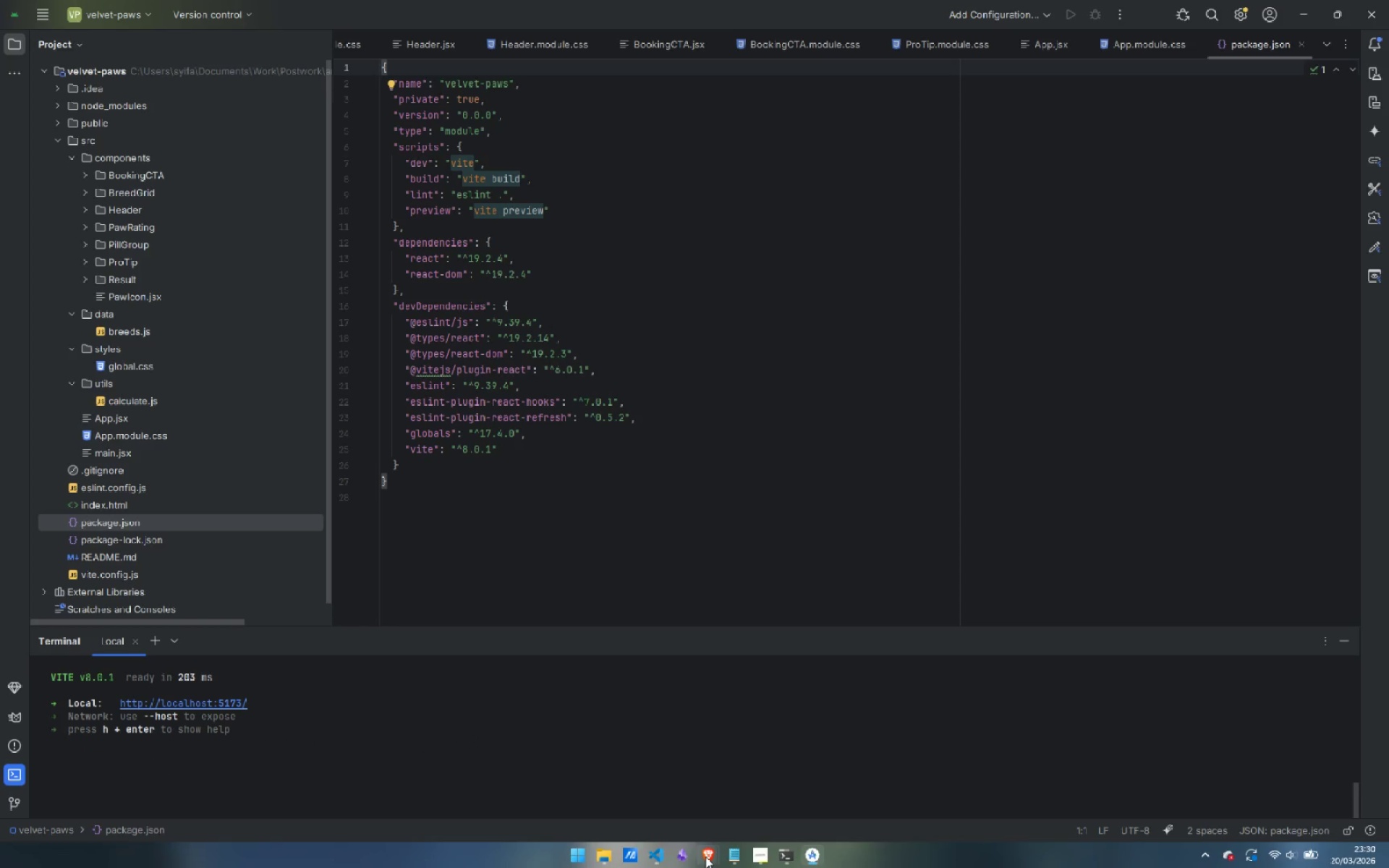 
left_click([755, 796])
 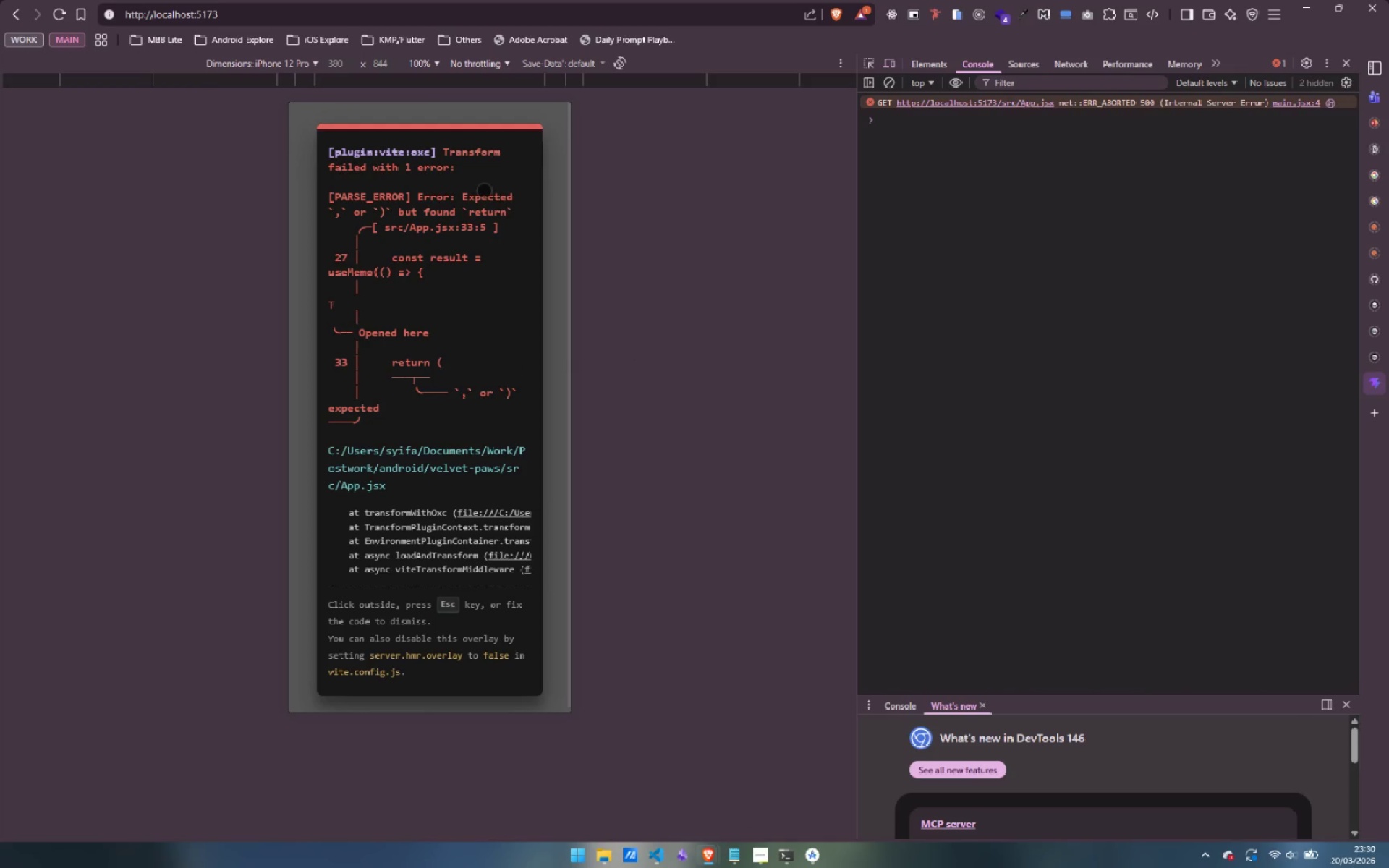 
wait(8.34)
 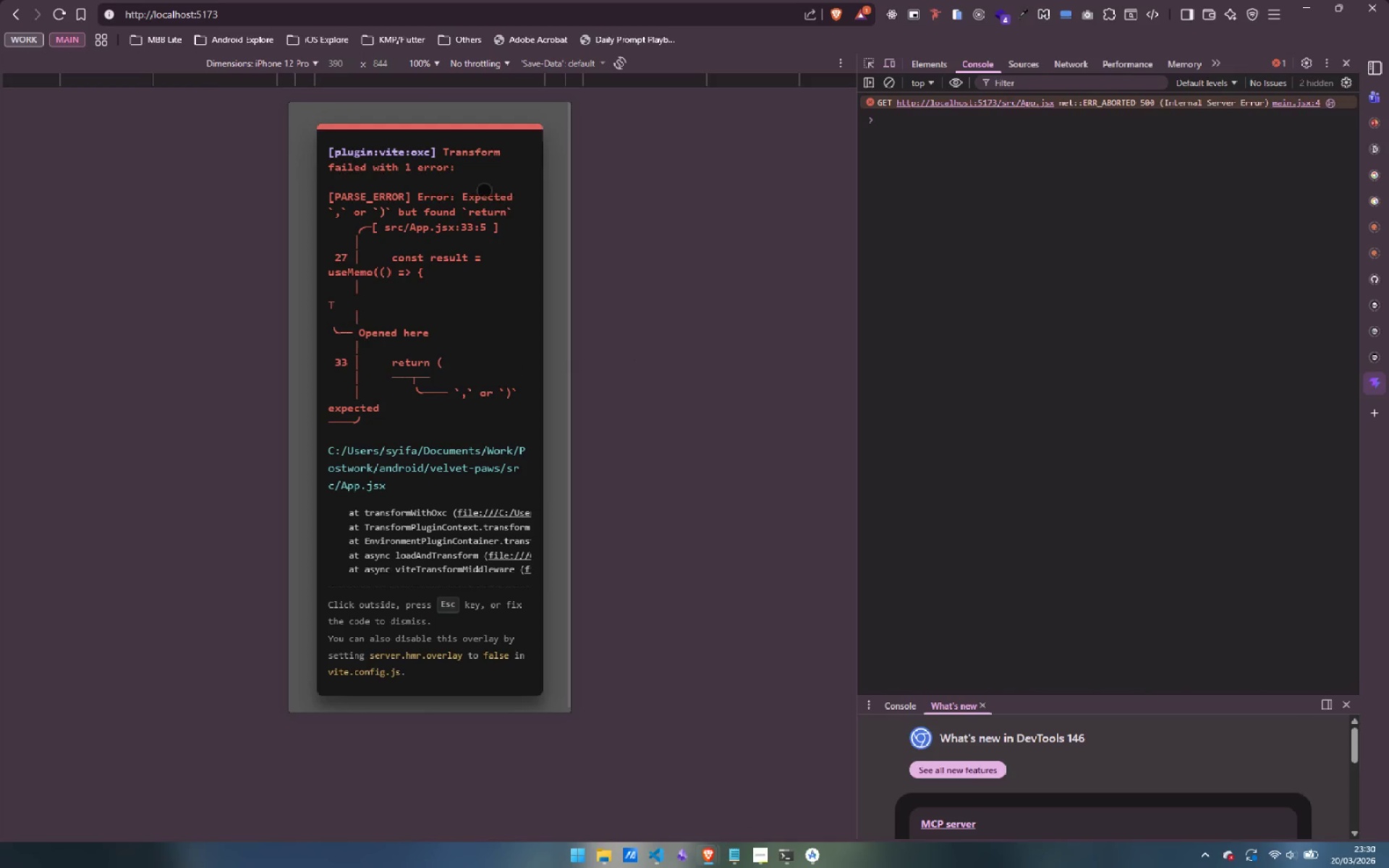 
left_click([886, 64])
 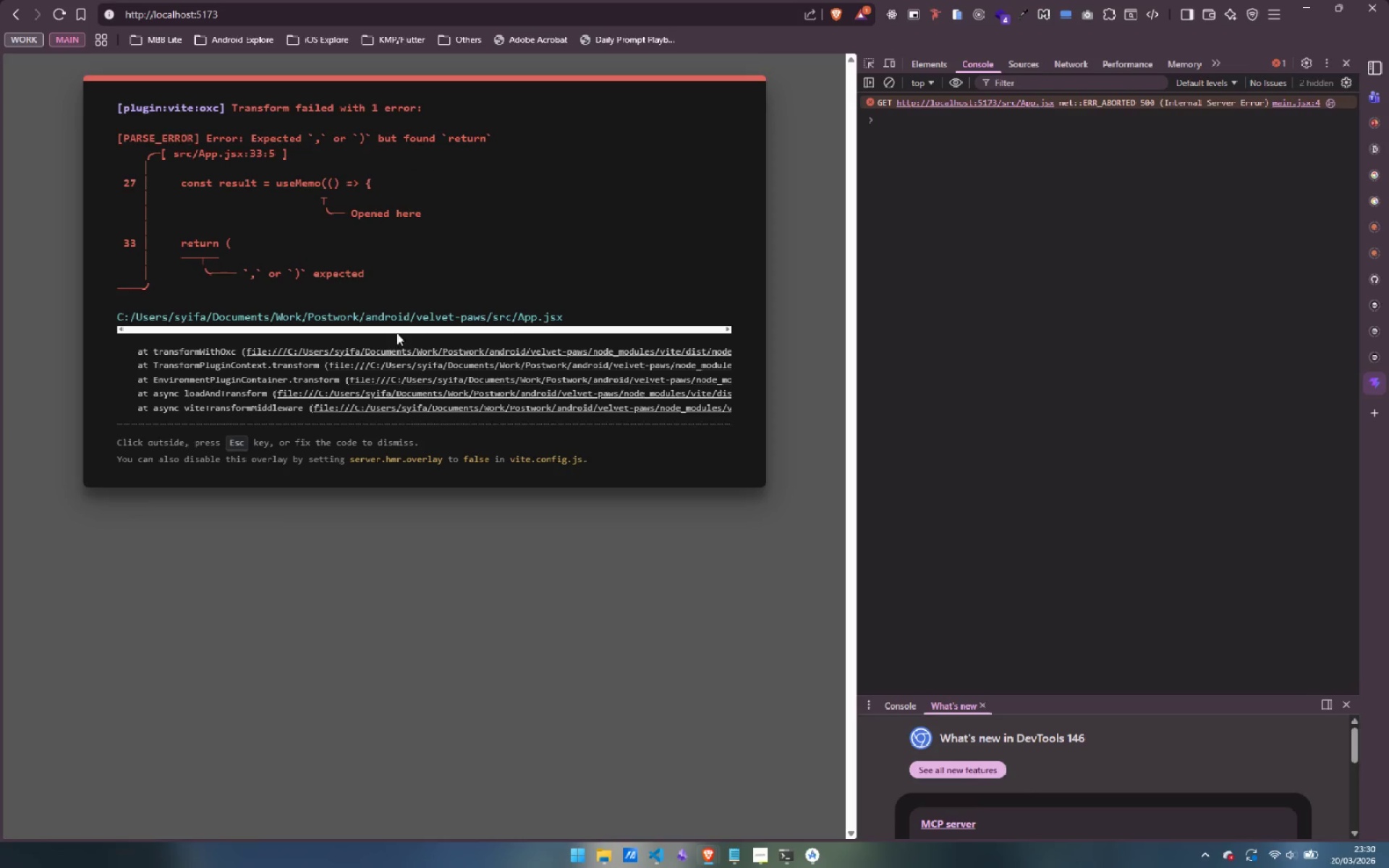 
wait(8.58)
 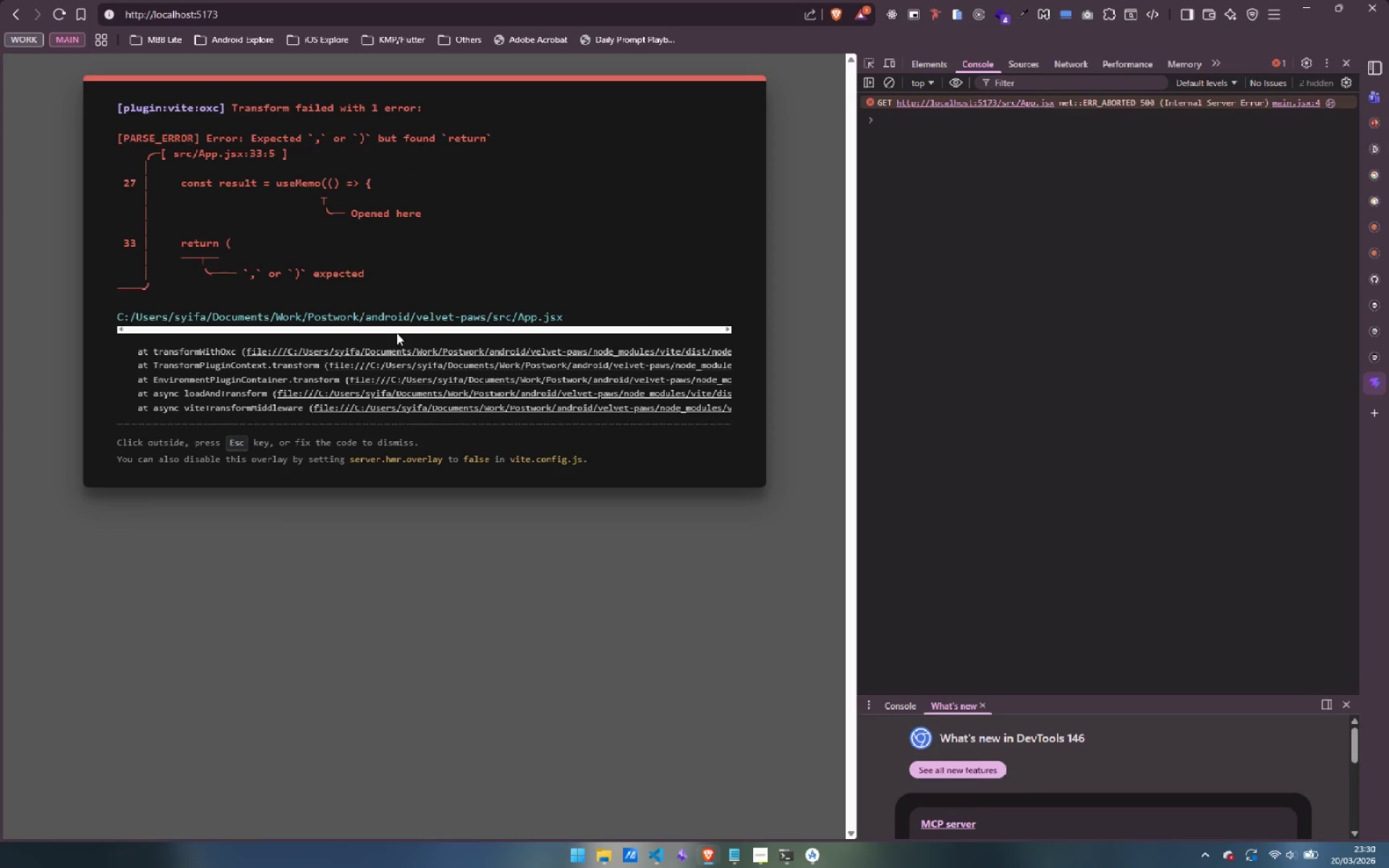 
left_click([812, 859])
 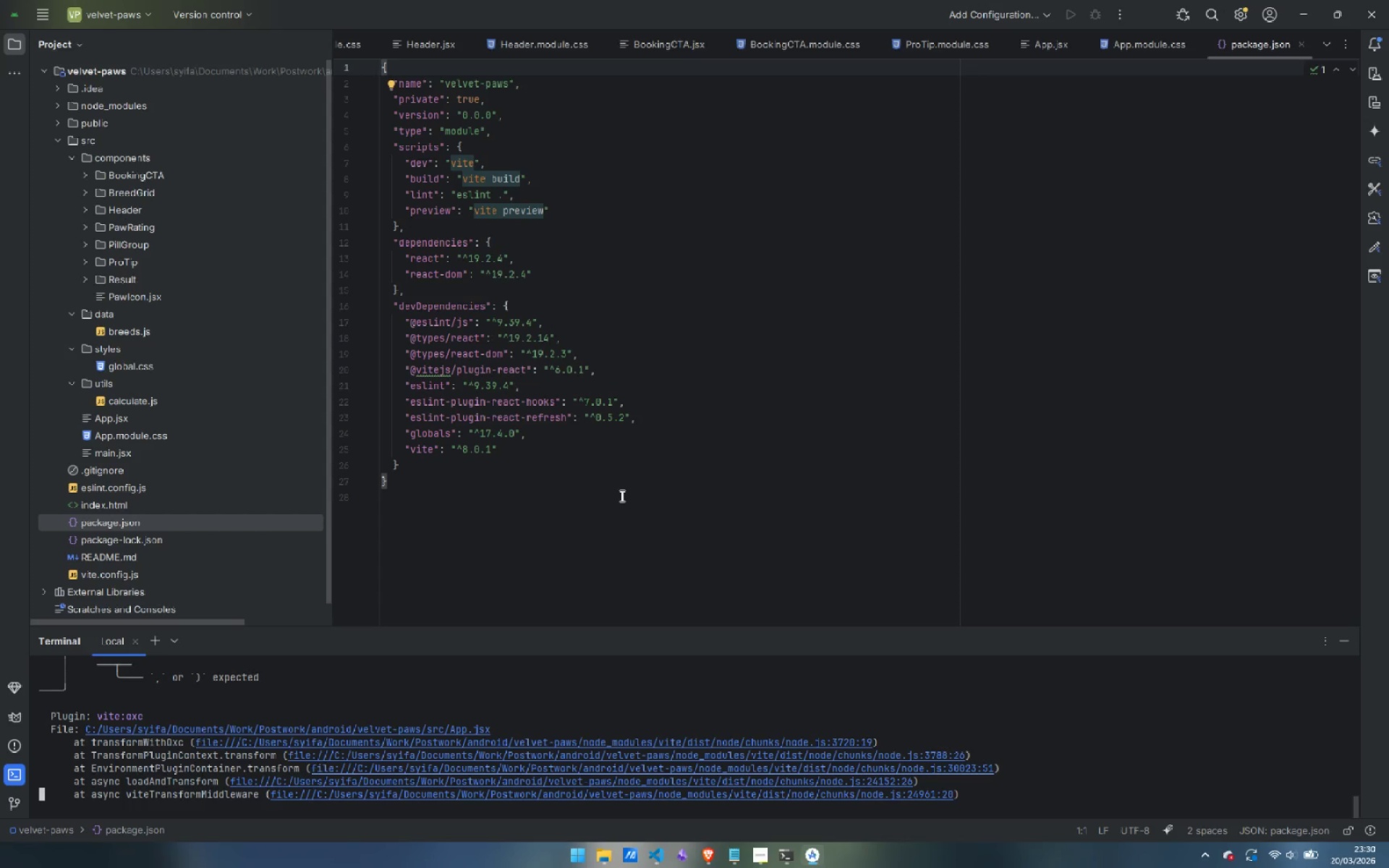 
scroll: coordinate [621, 495], scroll_direction: up, amount: 5.0
 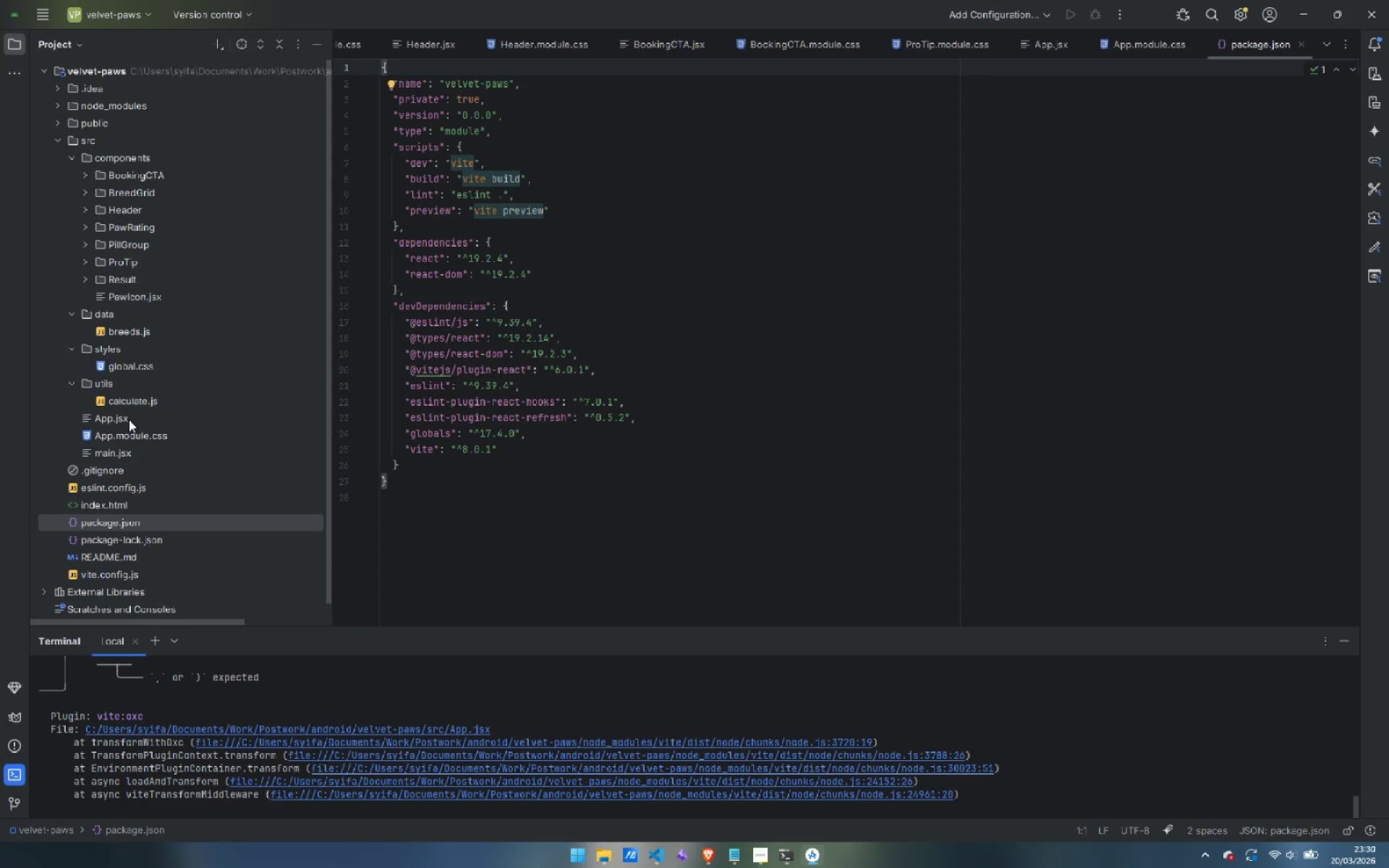 
double_click([129, 420])
 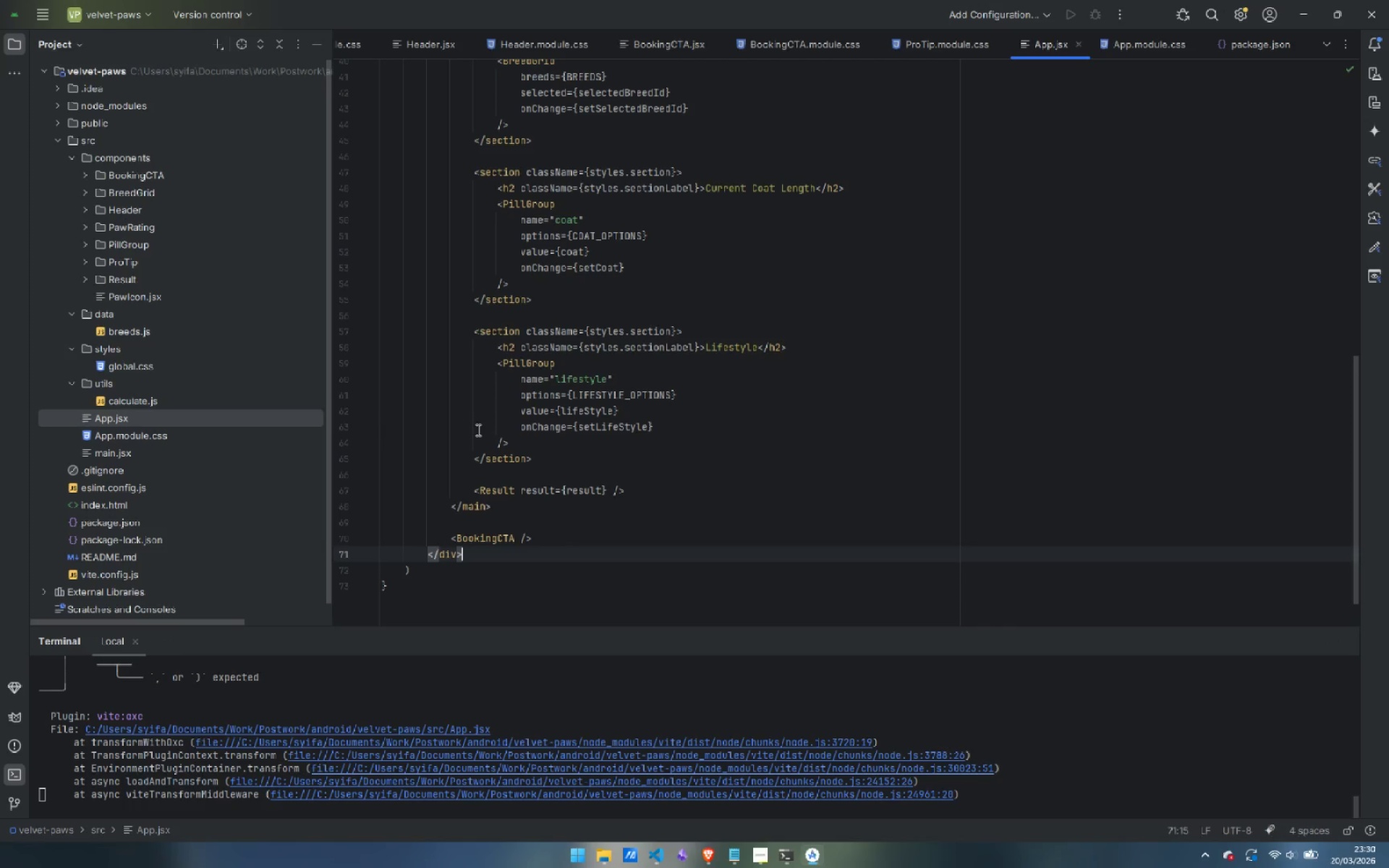 
scroll: coordinate [478, 430], scroll_direction: up, amount: 8.0
 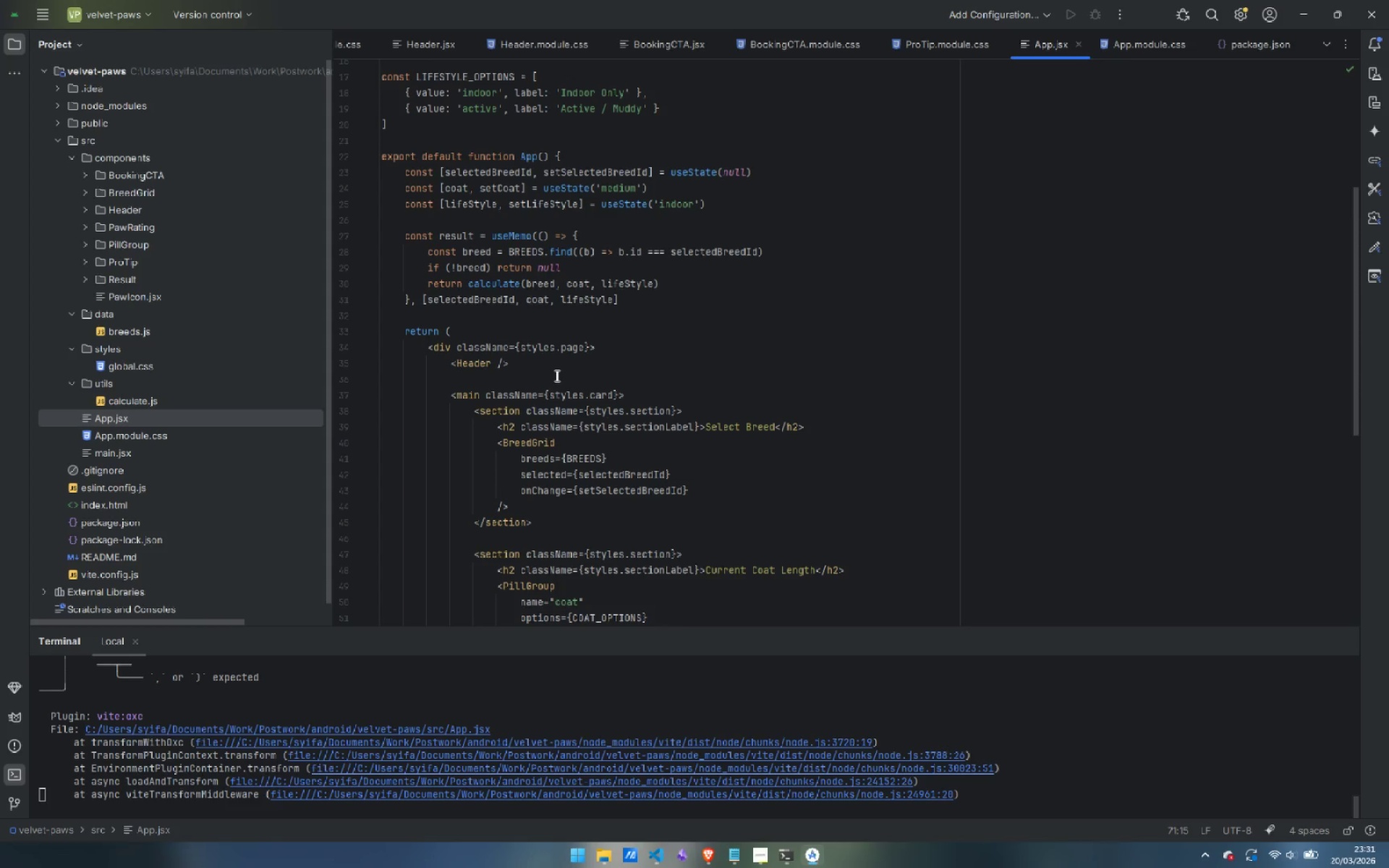 
wait(6.96)
 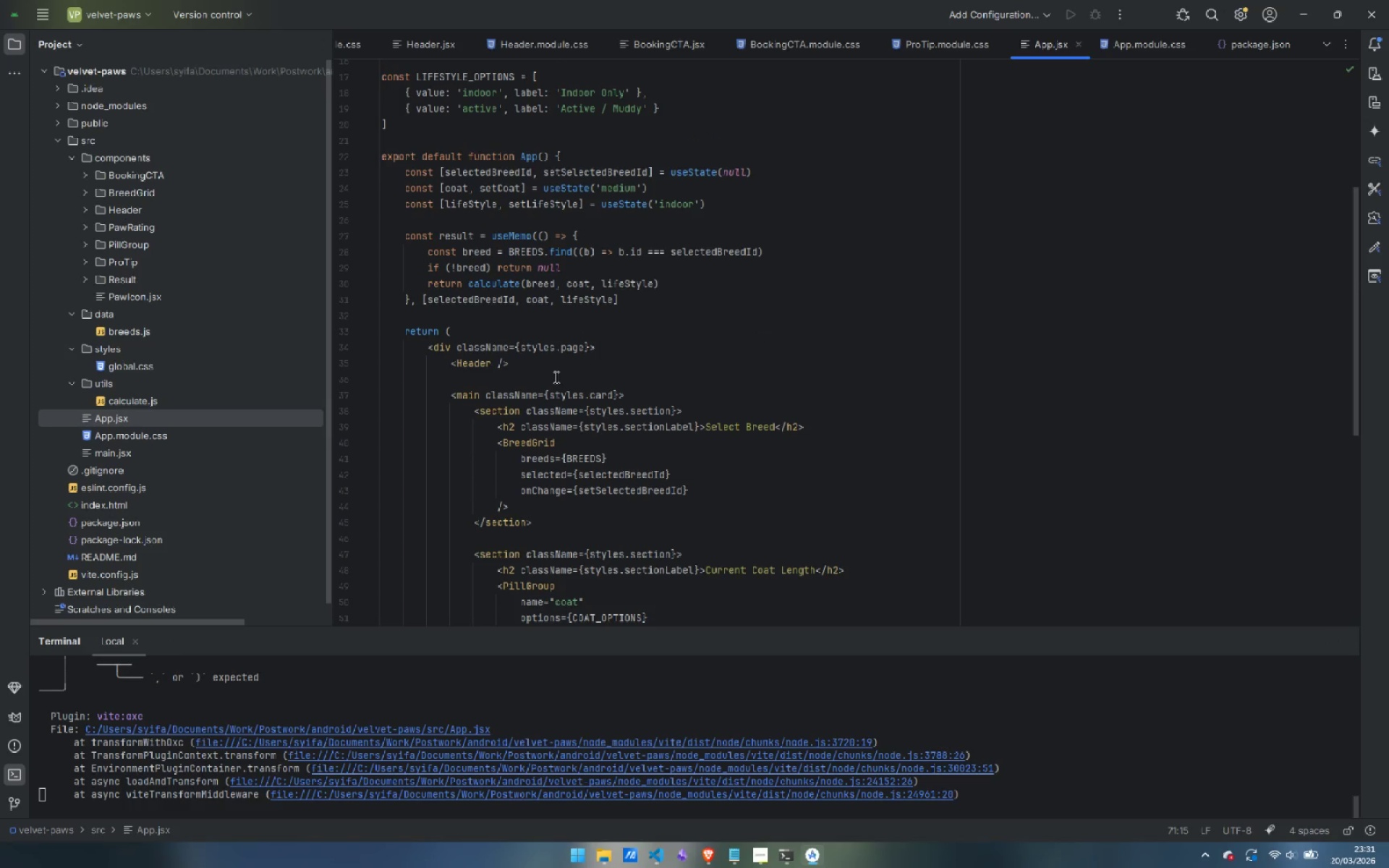 
left_click([647, 299])
 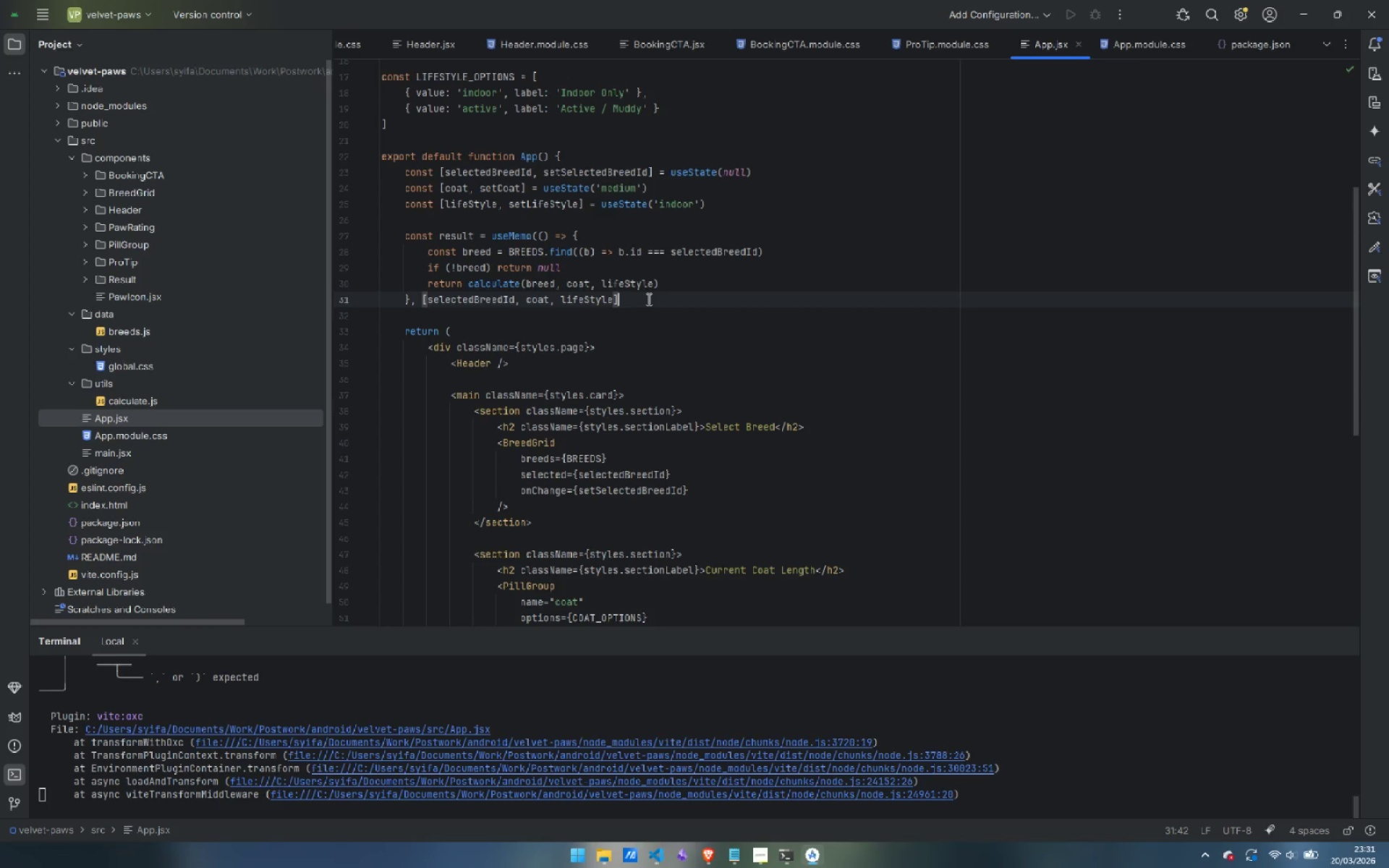 
key(Shift+0)
 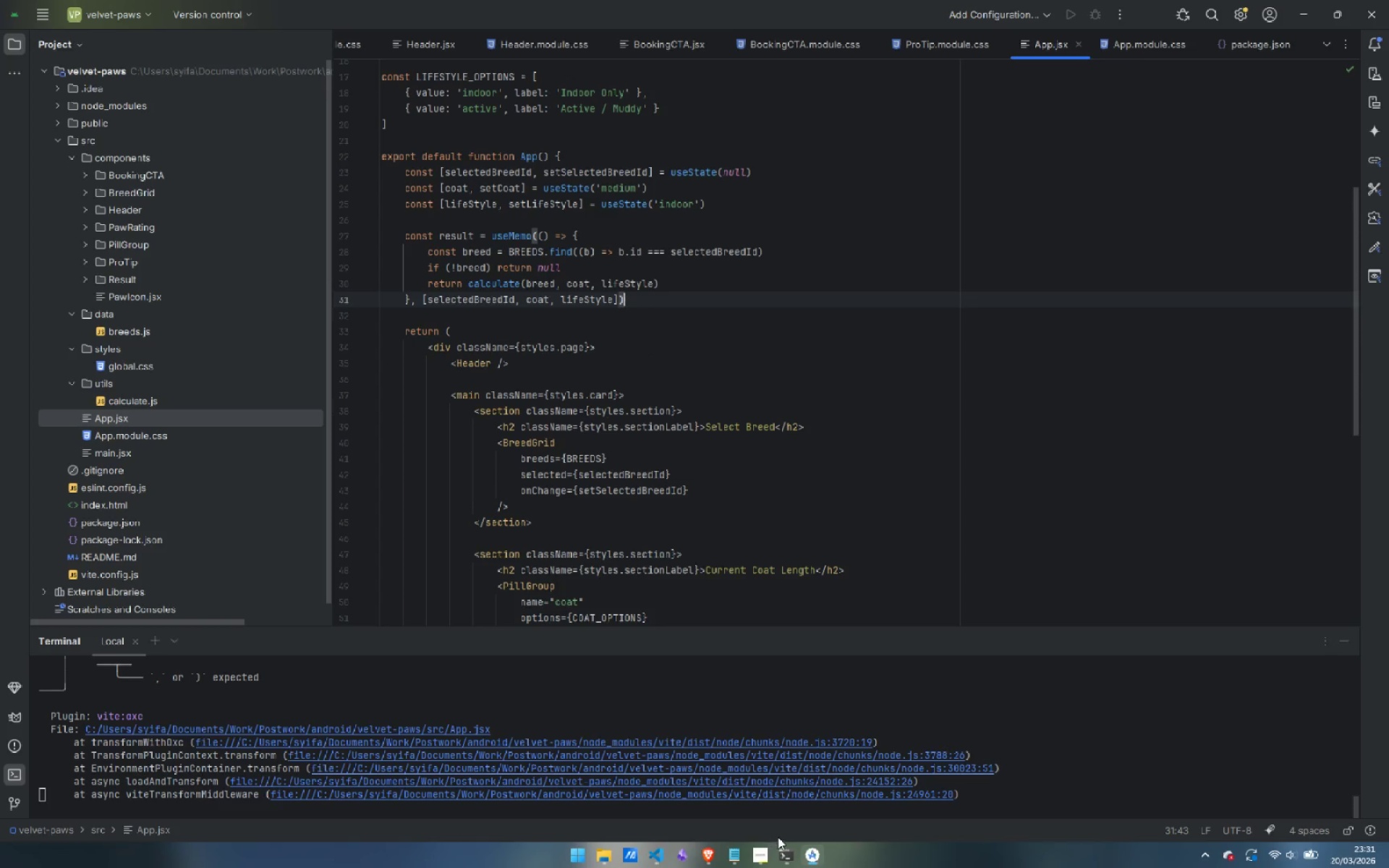 
wait(7.03)
 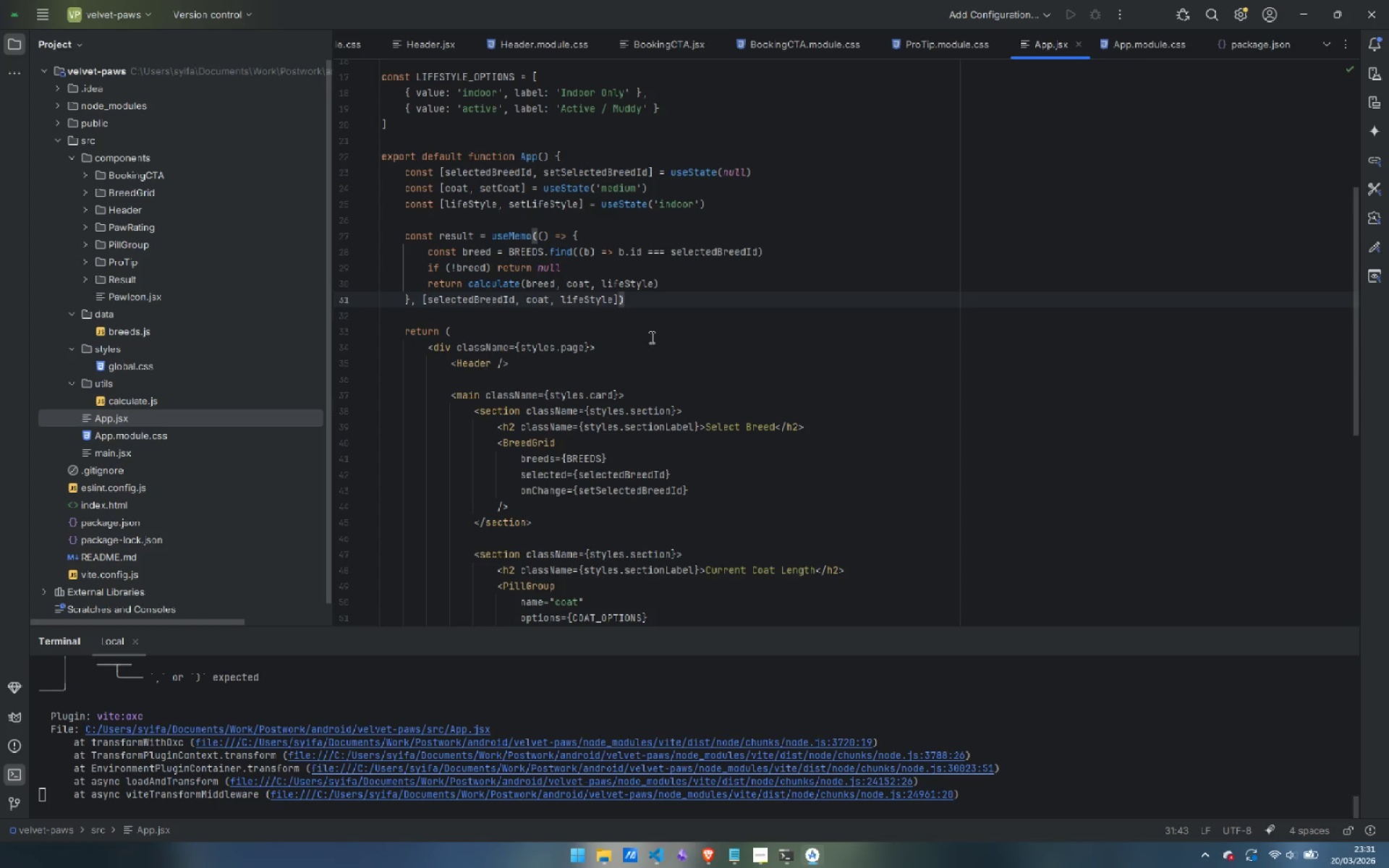 
scroll: coordinate [693, 751], scroll_direction: down, amount: 5.0
 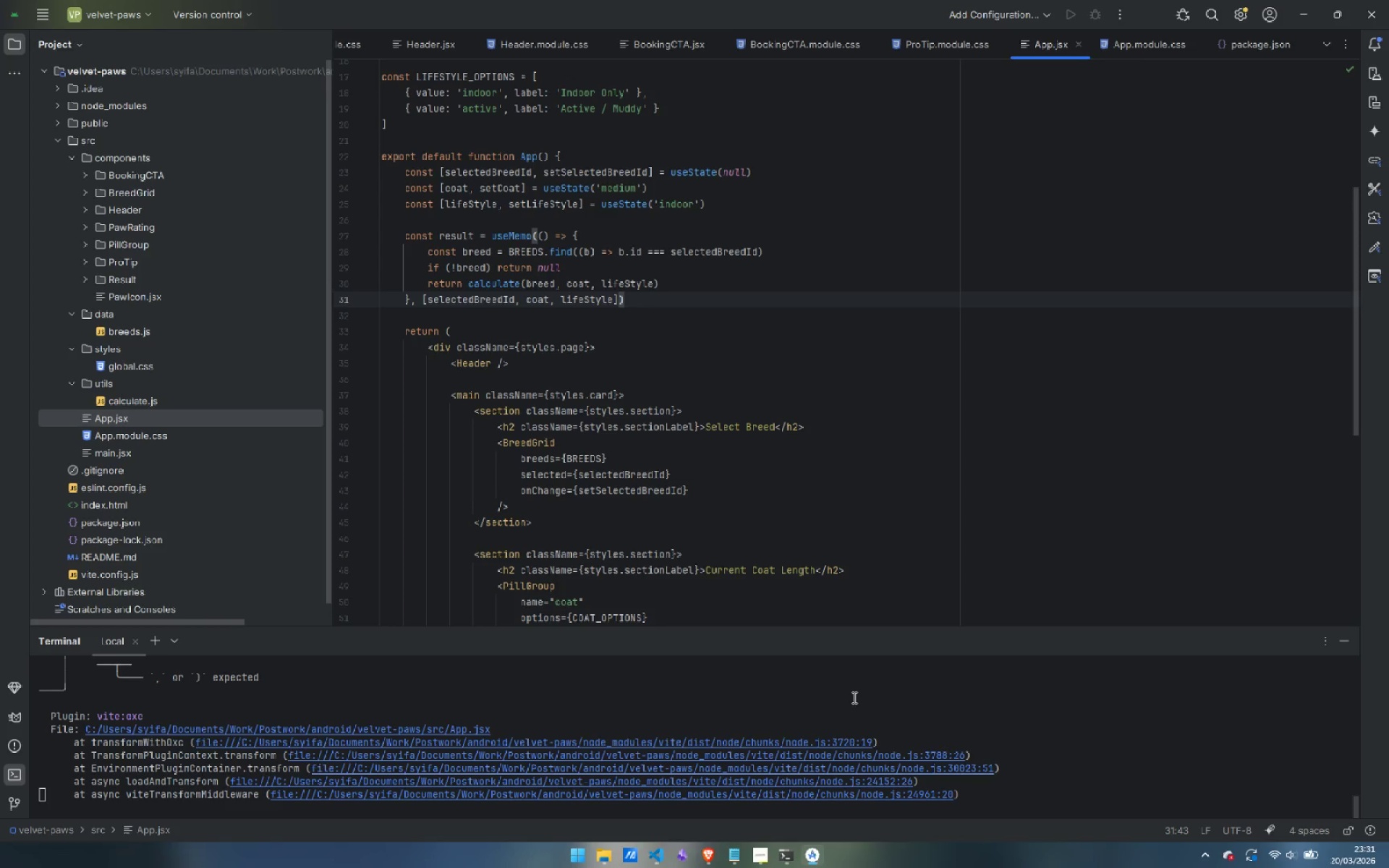 
left_click([853, 697])
 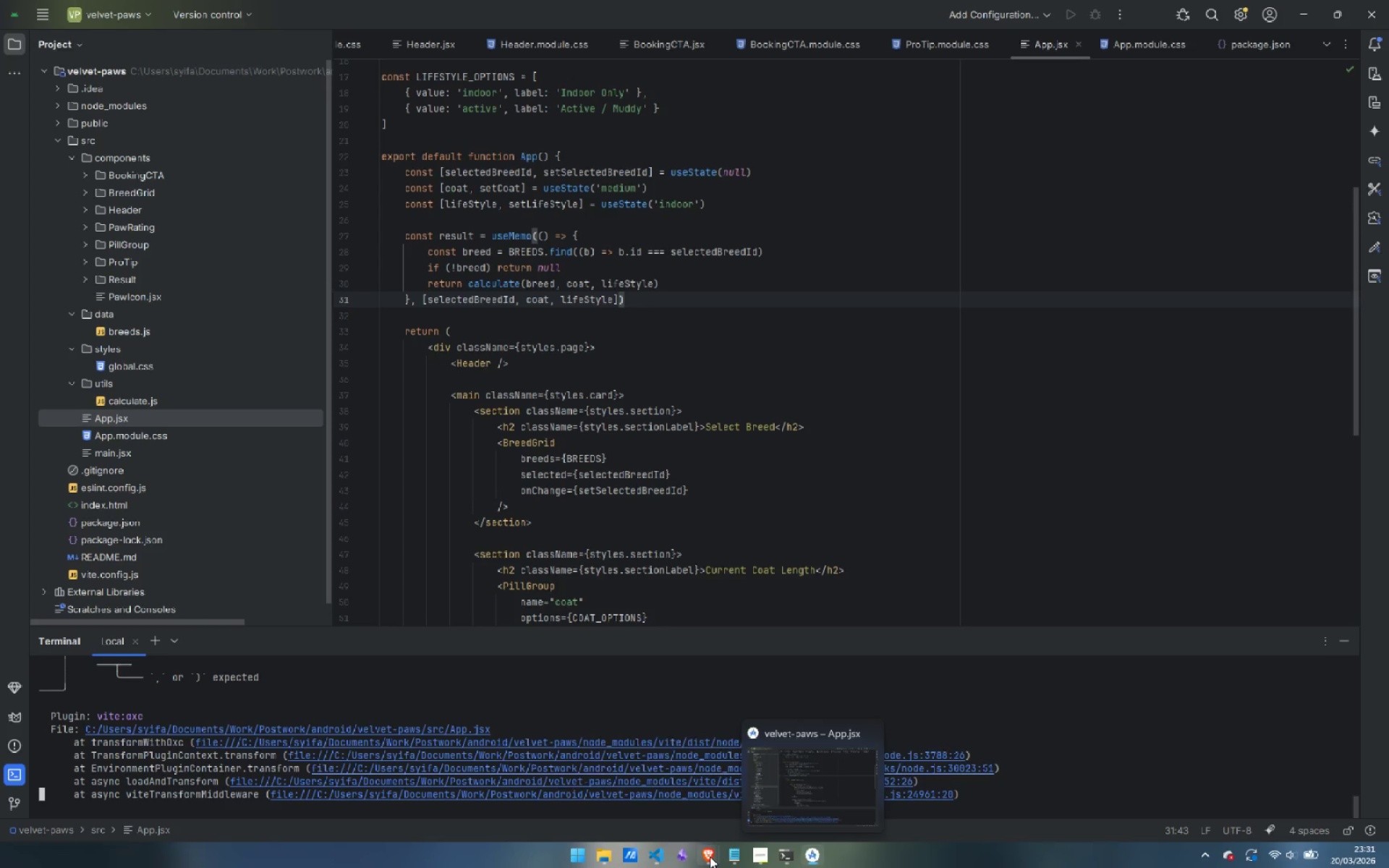 
left_click([768, 780])
 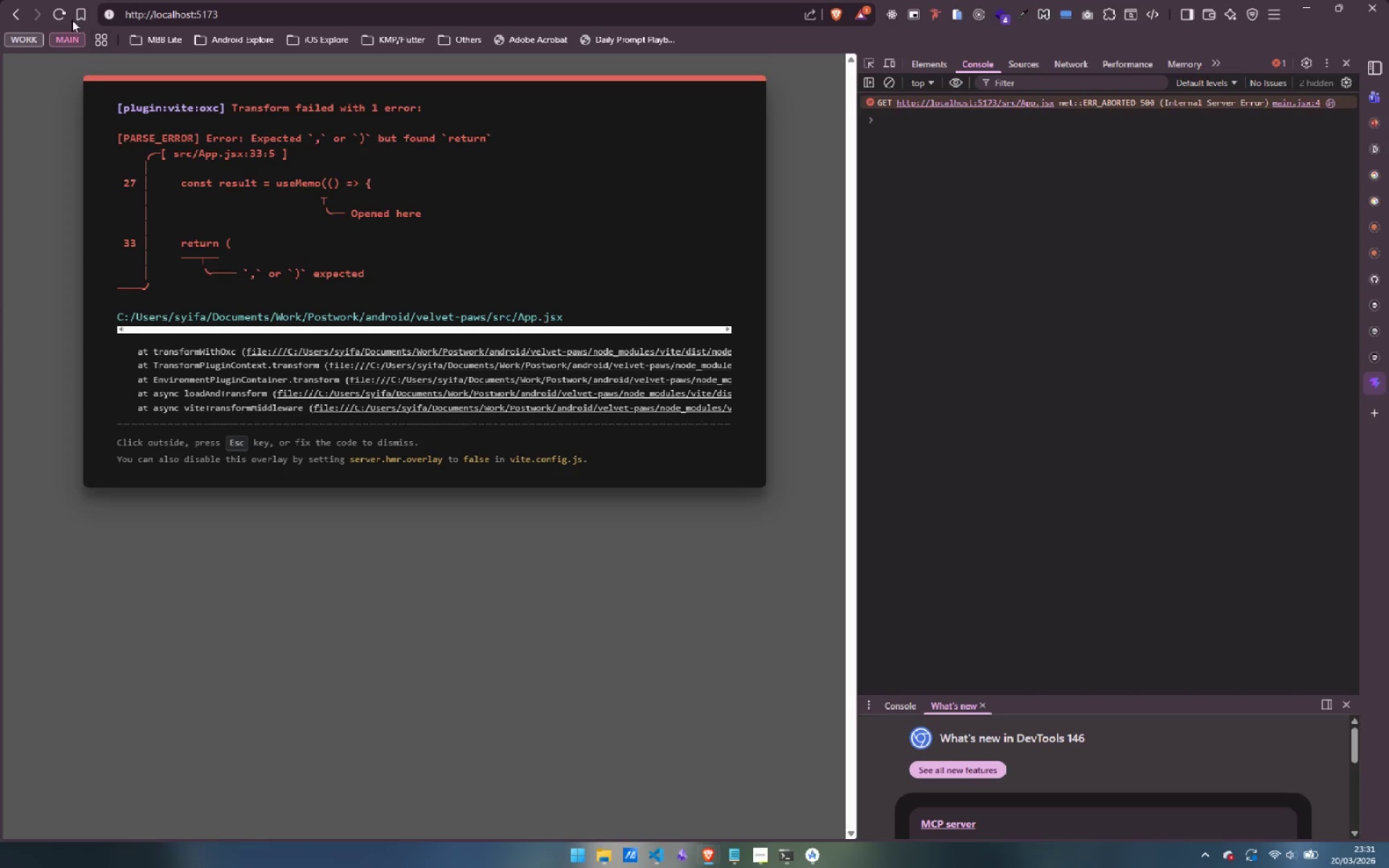 
left_click([56, 18])
 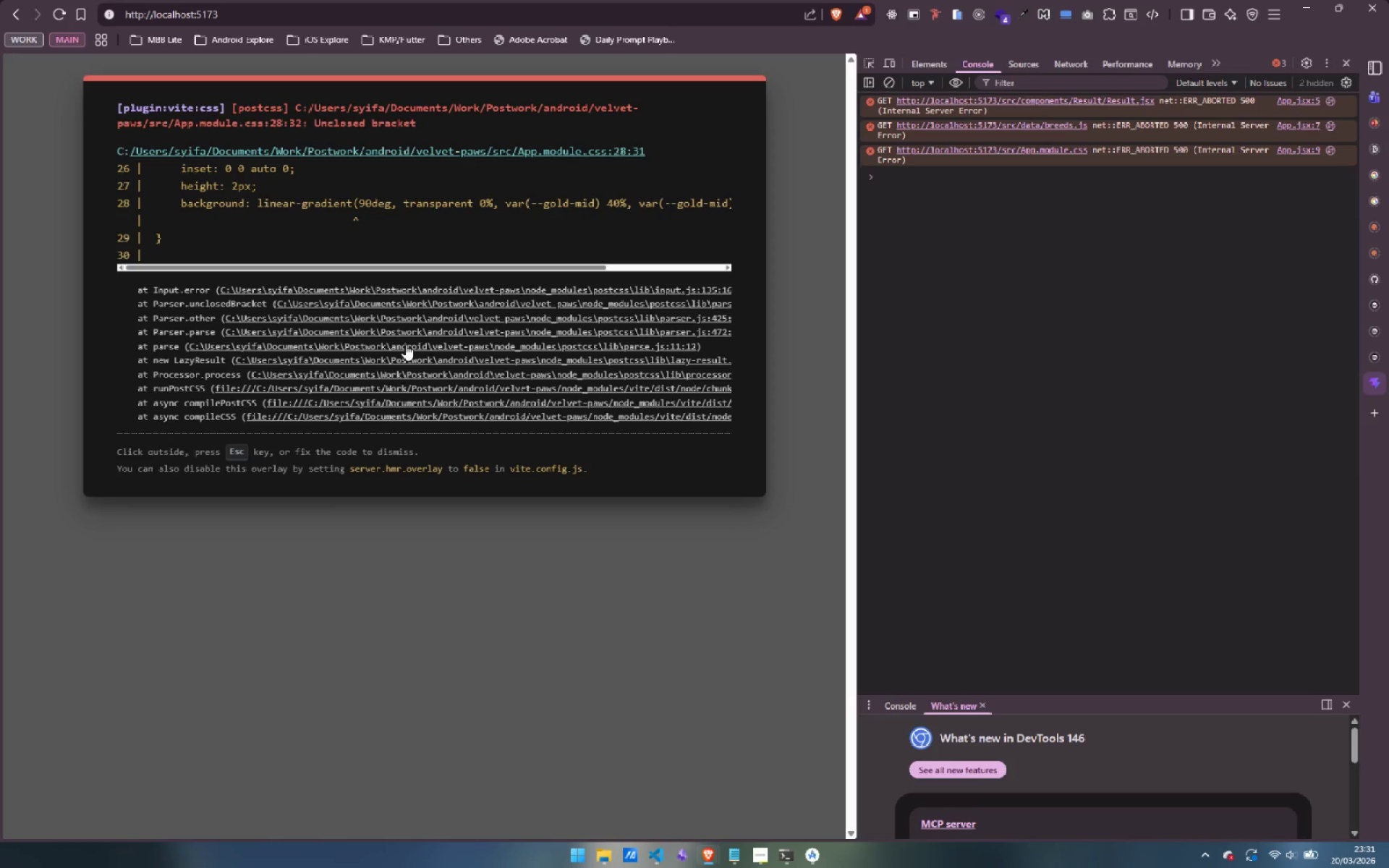 
wait(21.14)
 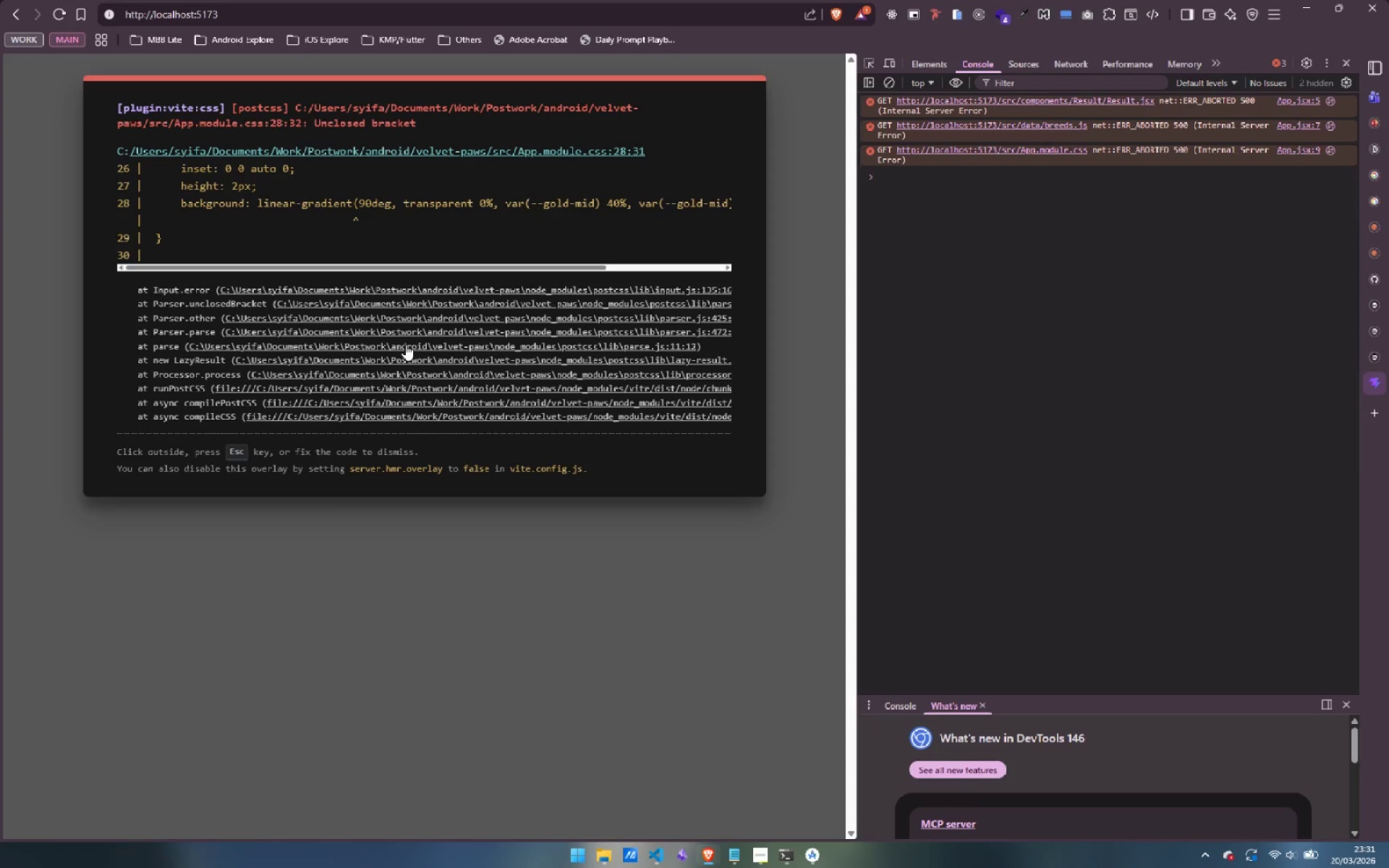 
double_click([119, 436])
 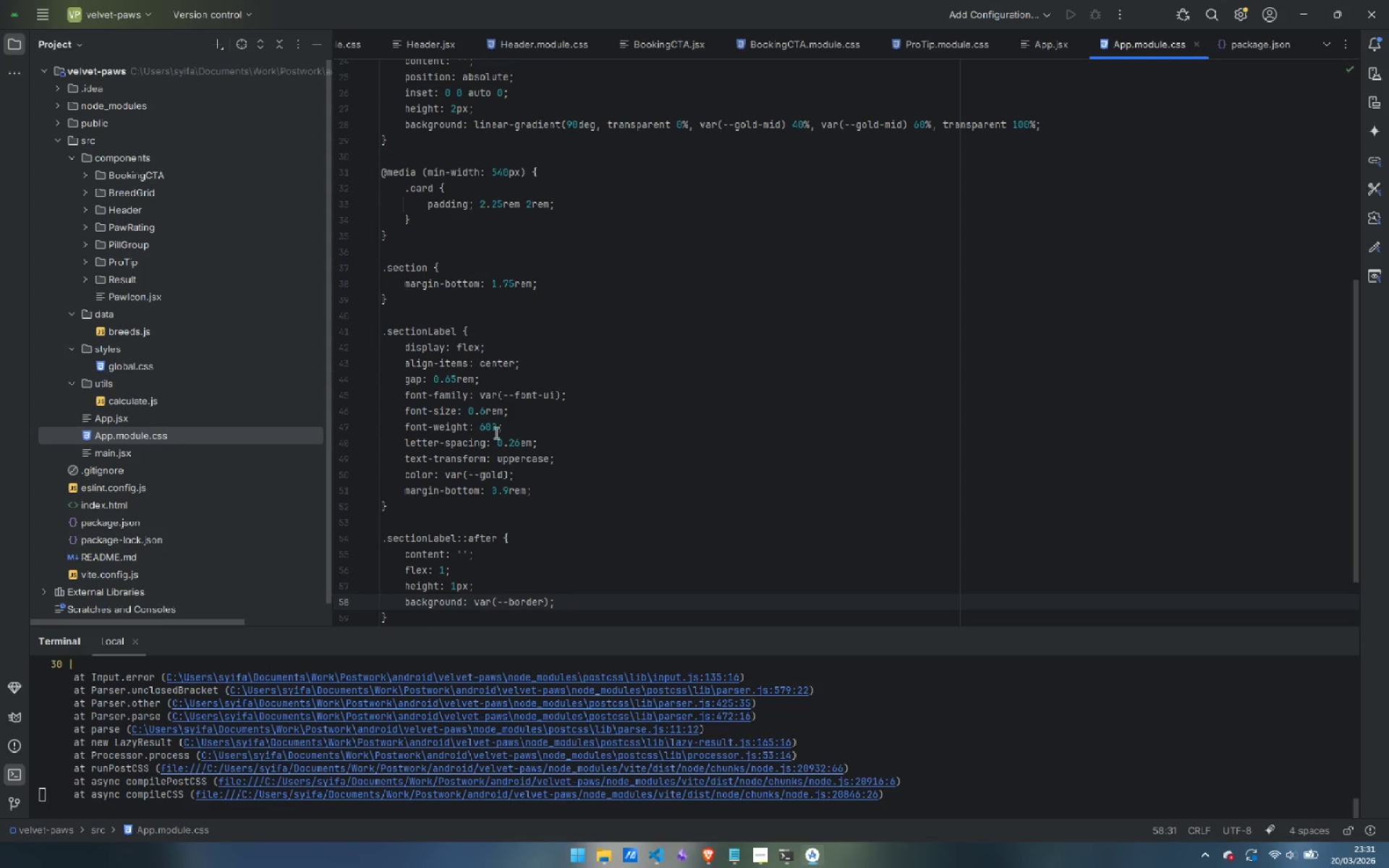 
scroll: coordinate [522, 432], scroll_direction: up, amount: 3.0
 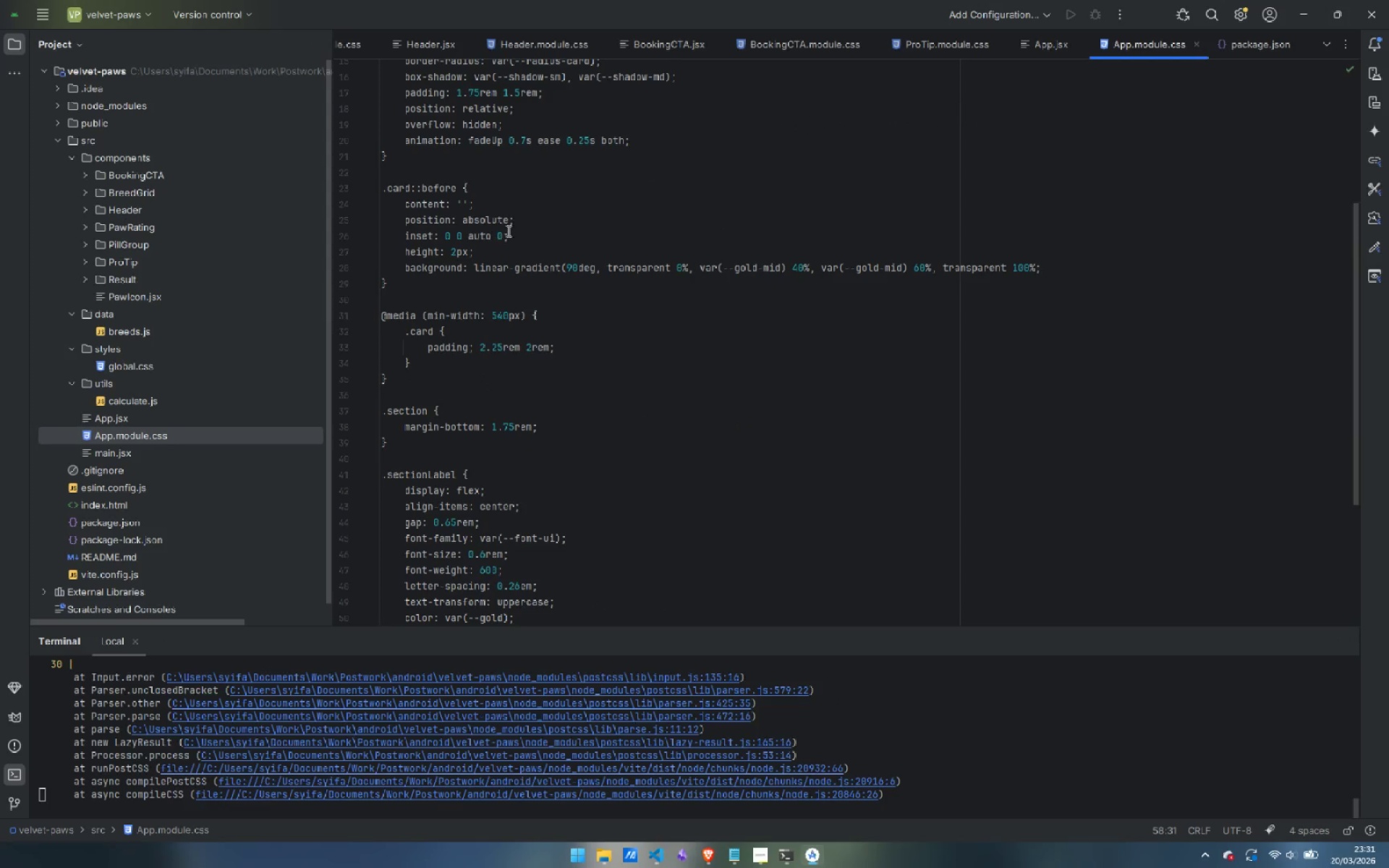 
wait(8.14)
 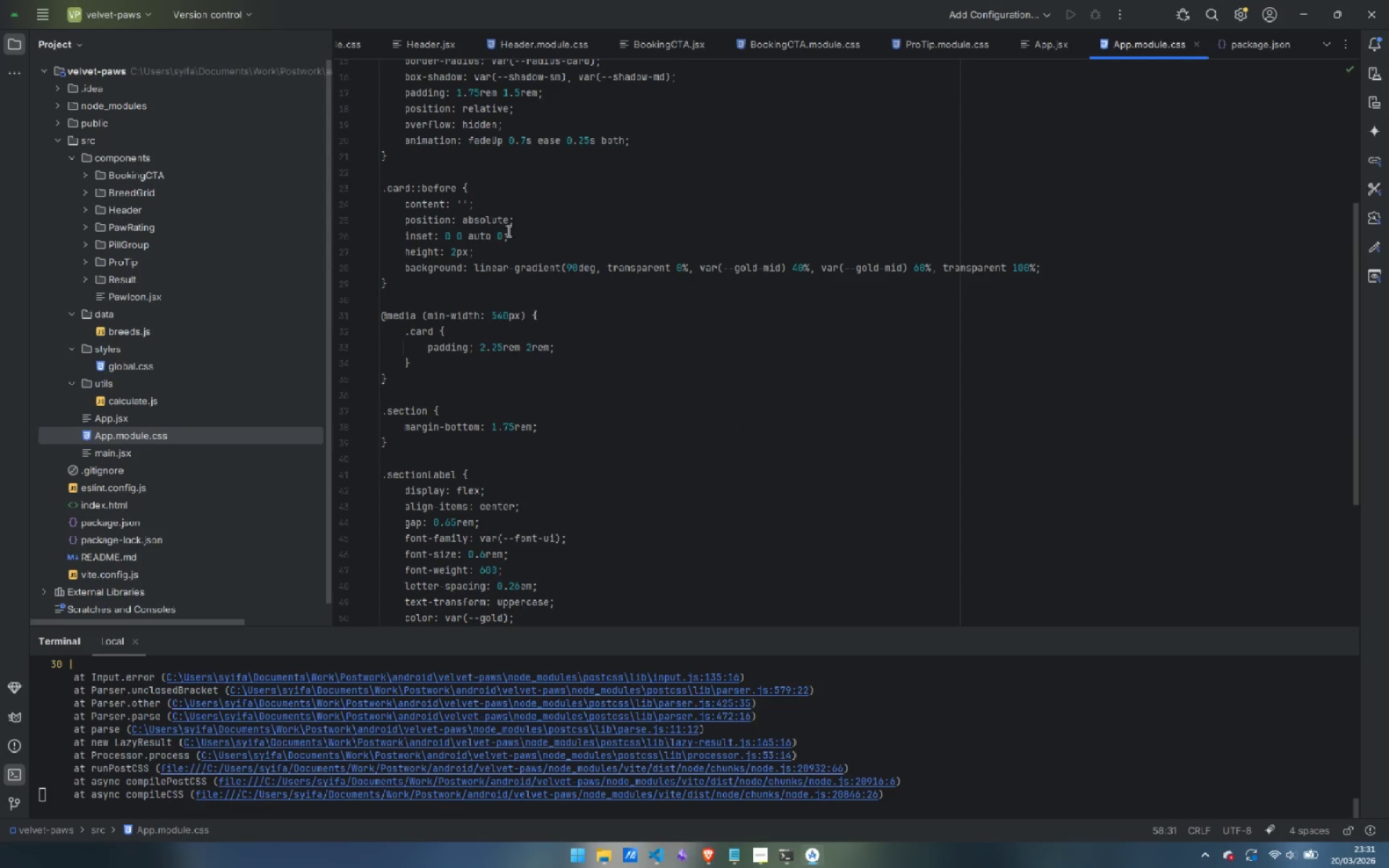 
scroll: coordinate [639, 425], scroll_direction: up, amount: 1.0
 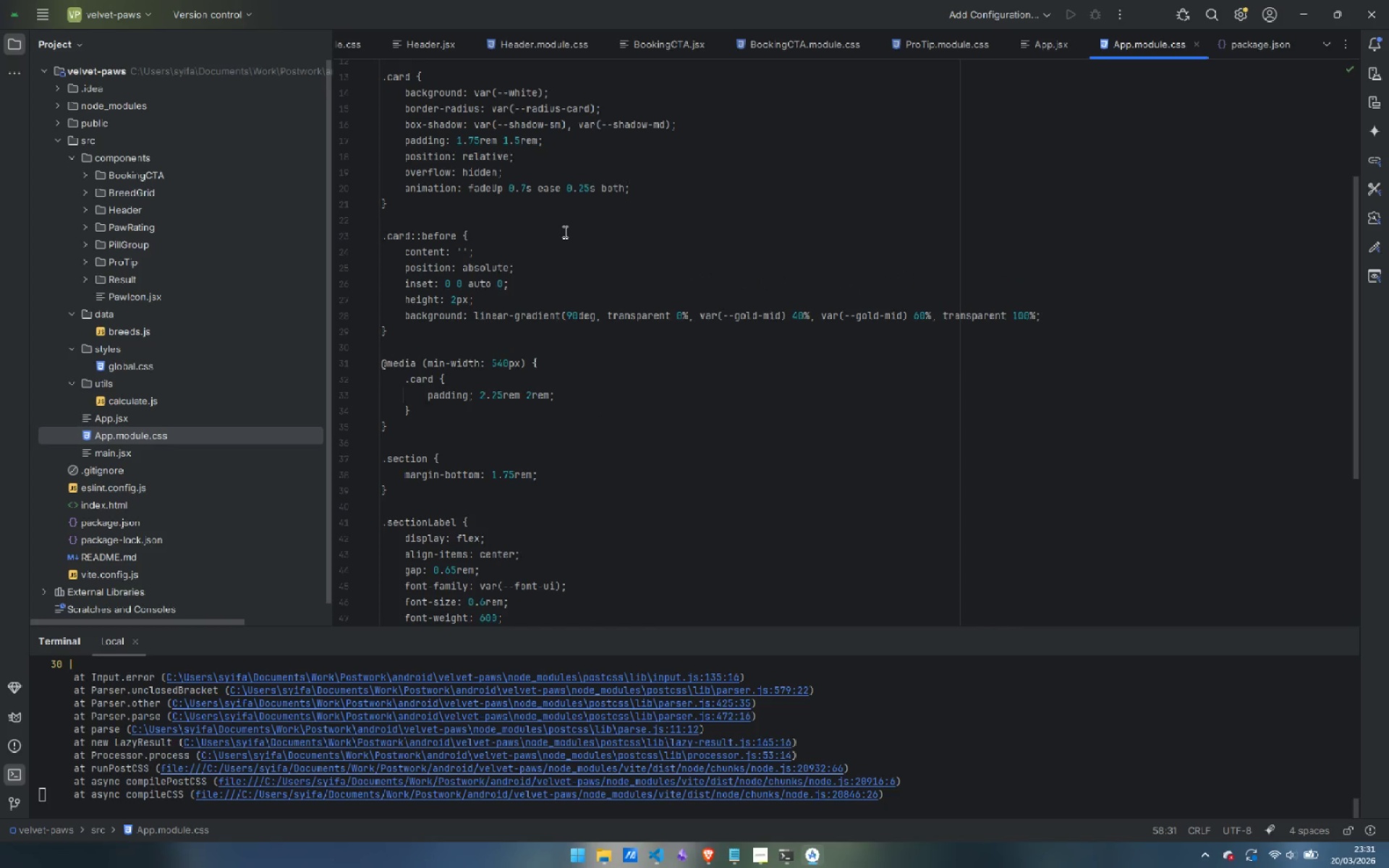 
wait(9.02)
 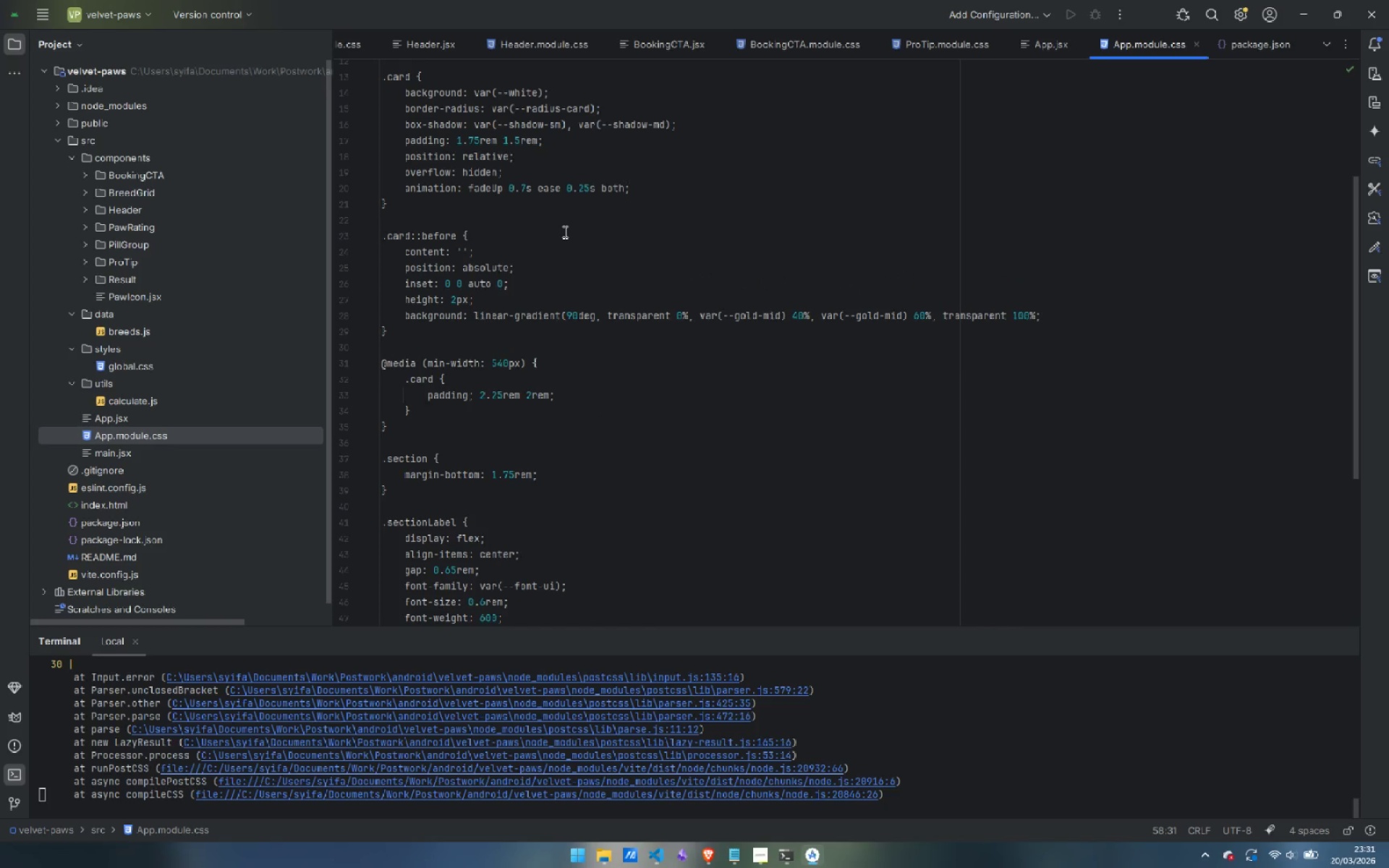 
left_click([1035, 315])
 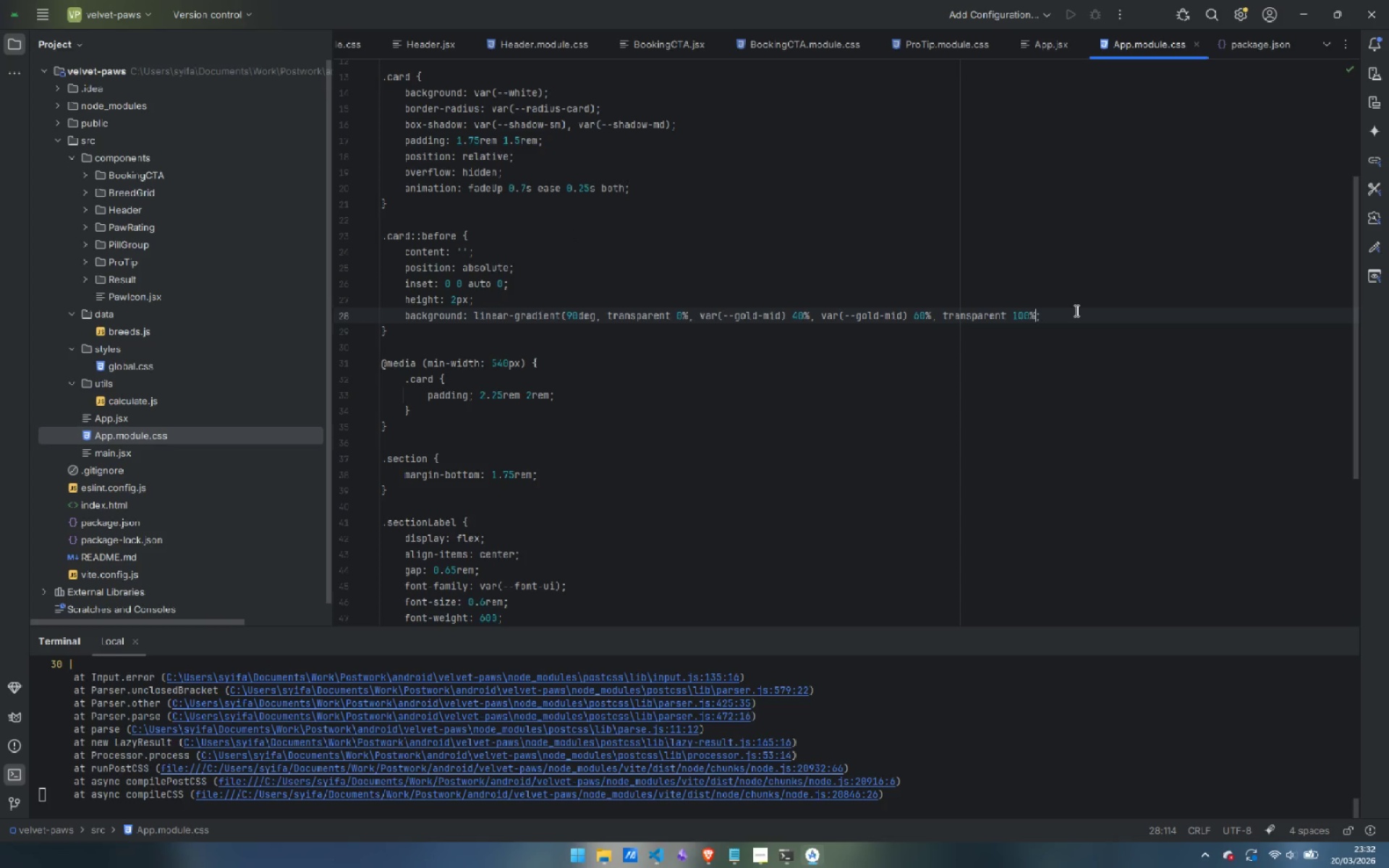 
key(Shift+0)
 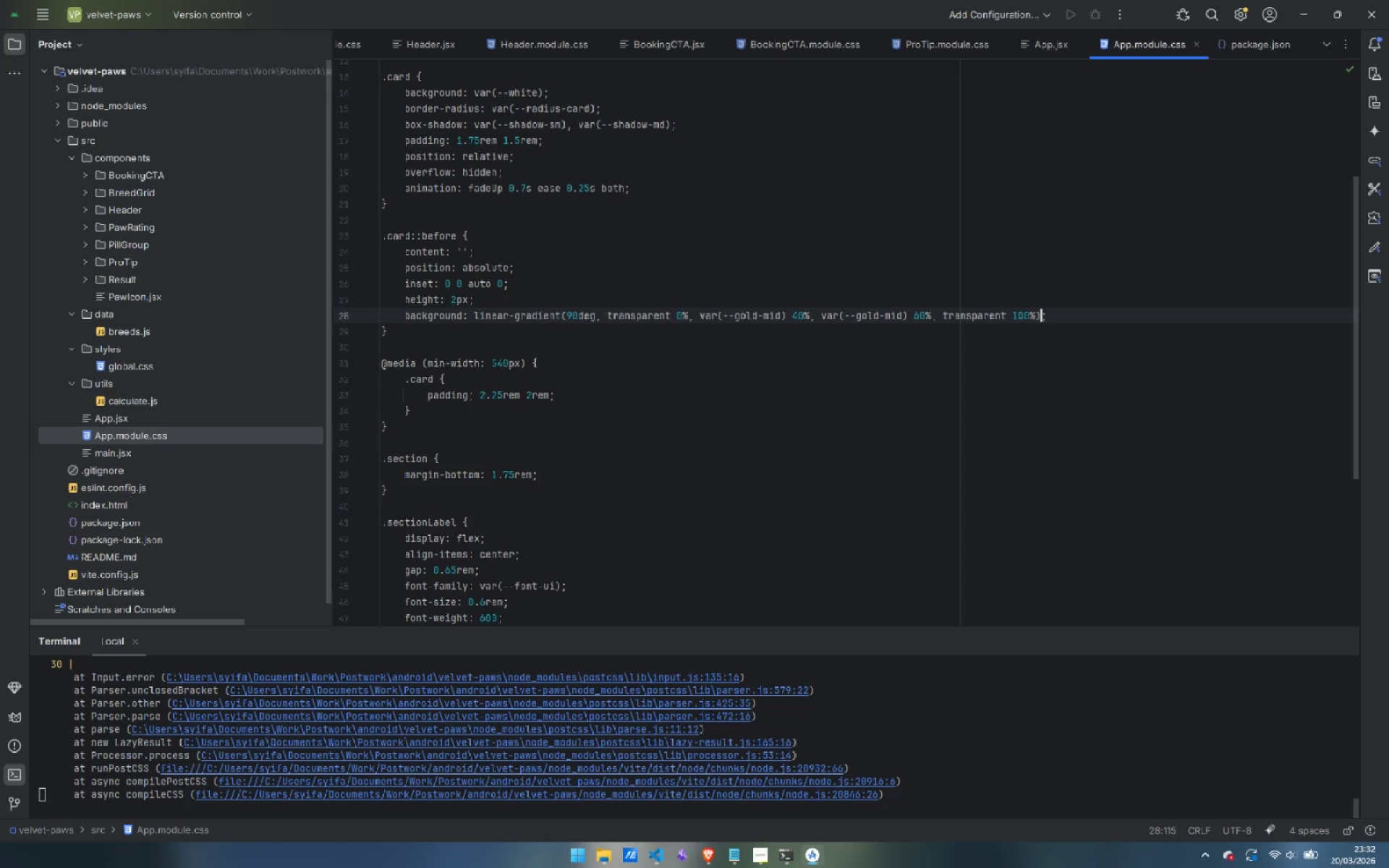 
key(Control+S)
 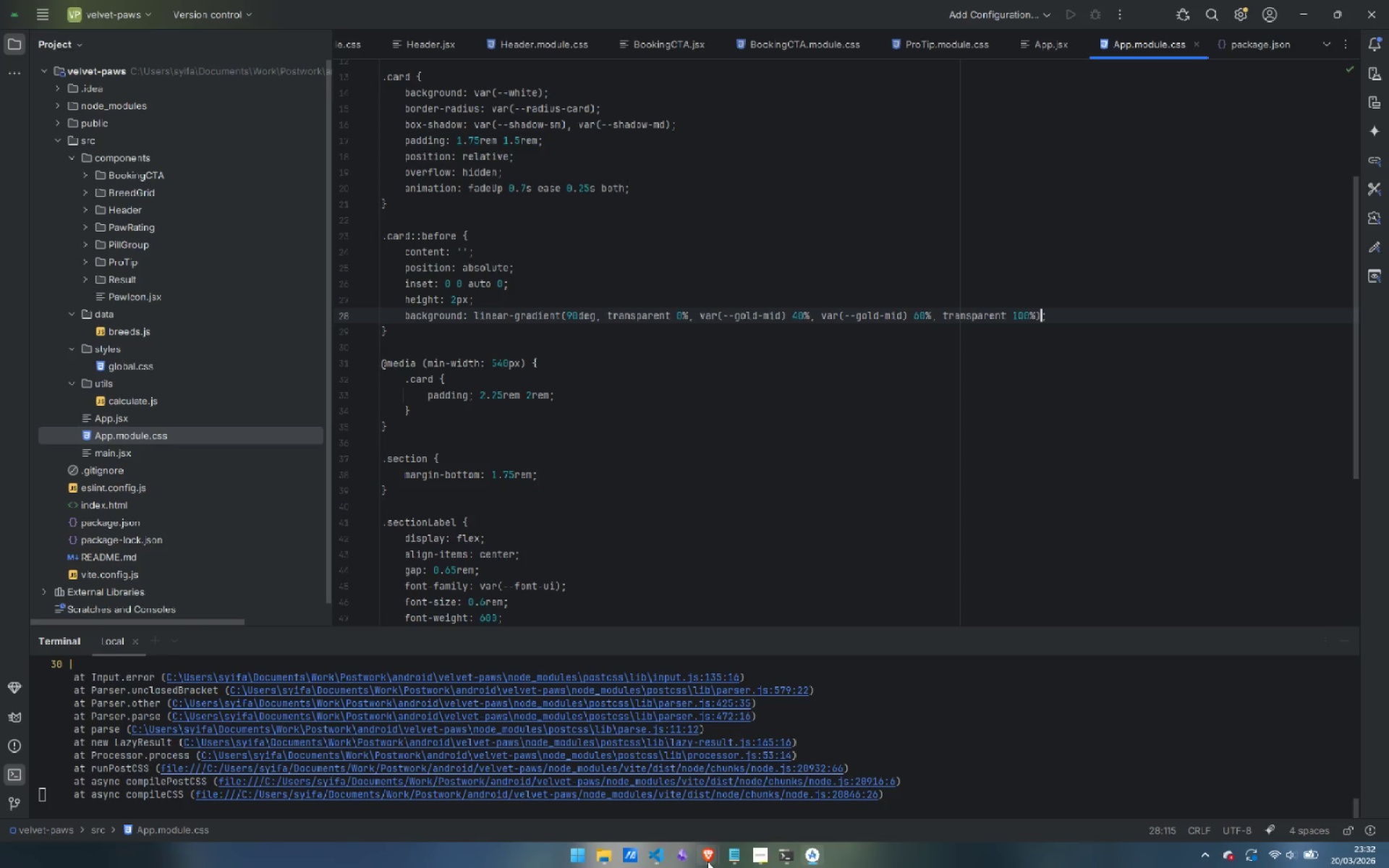 
double_click([771, 786])
 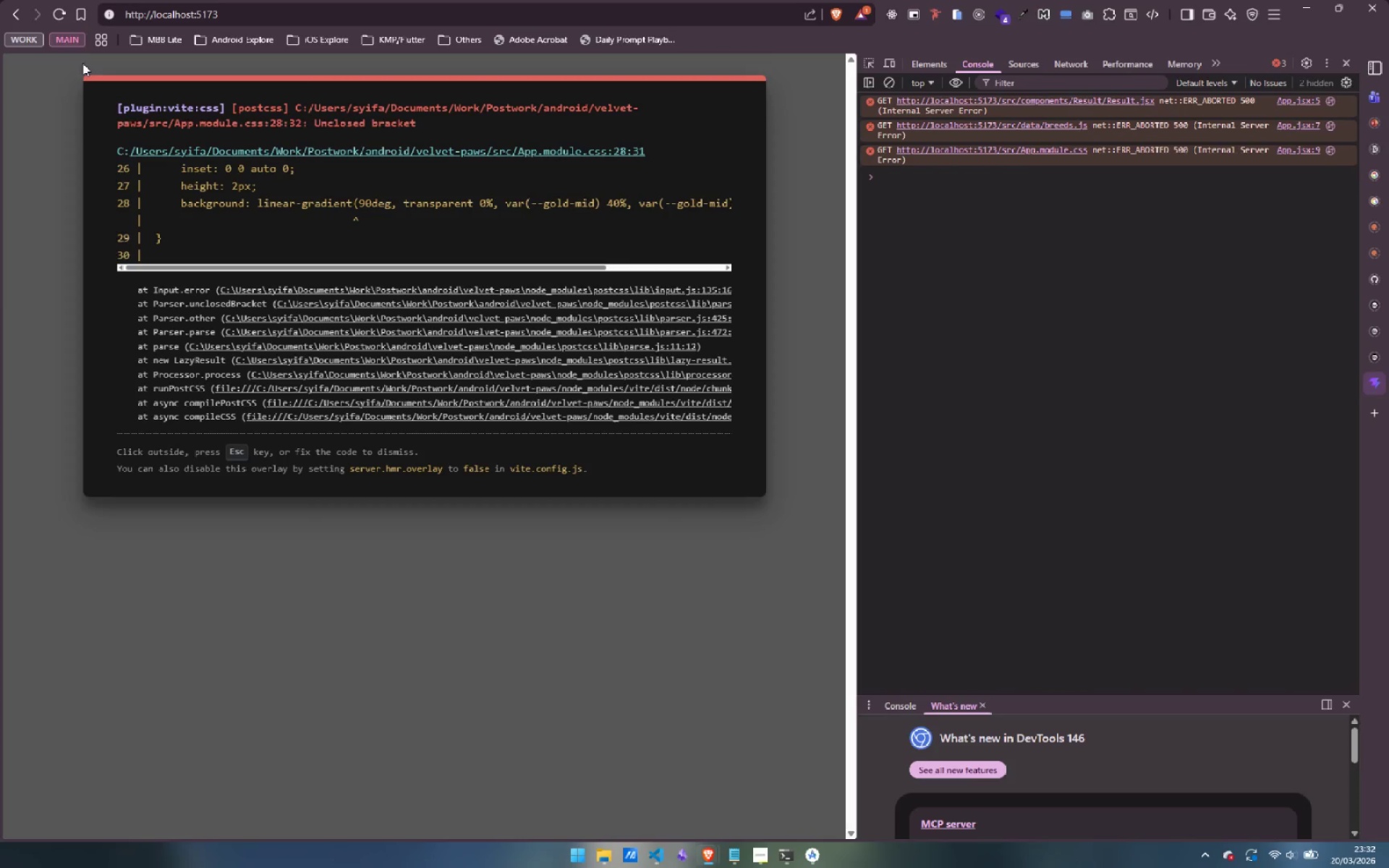 
left_click([56, 12])
 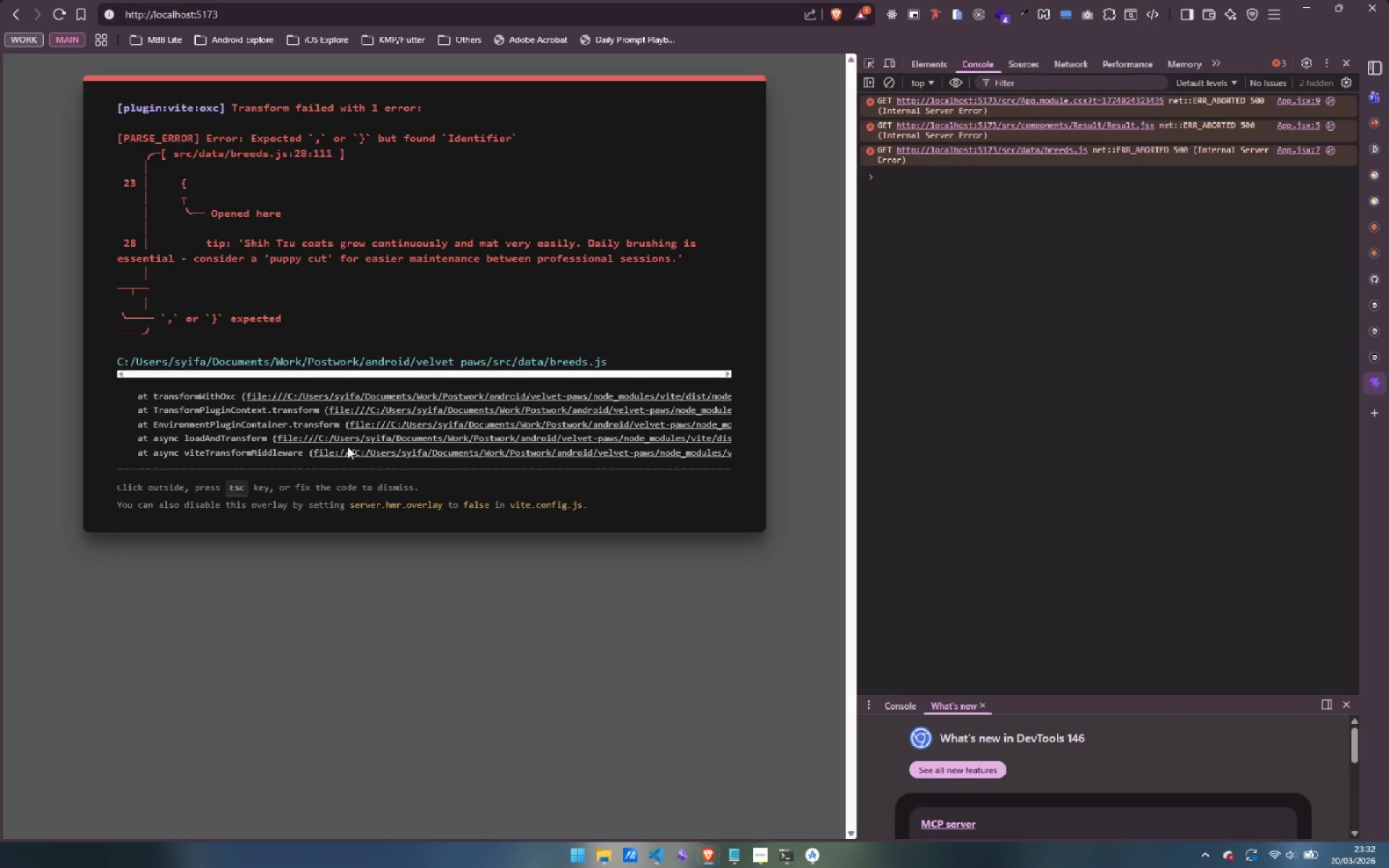 
wait(11.69)
 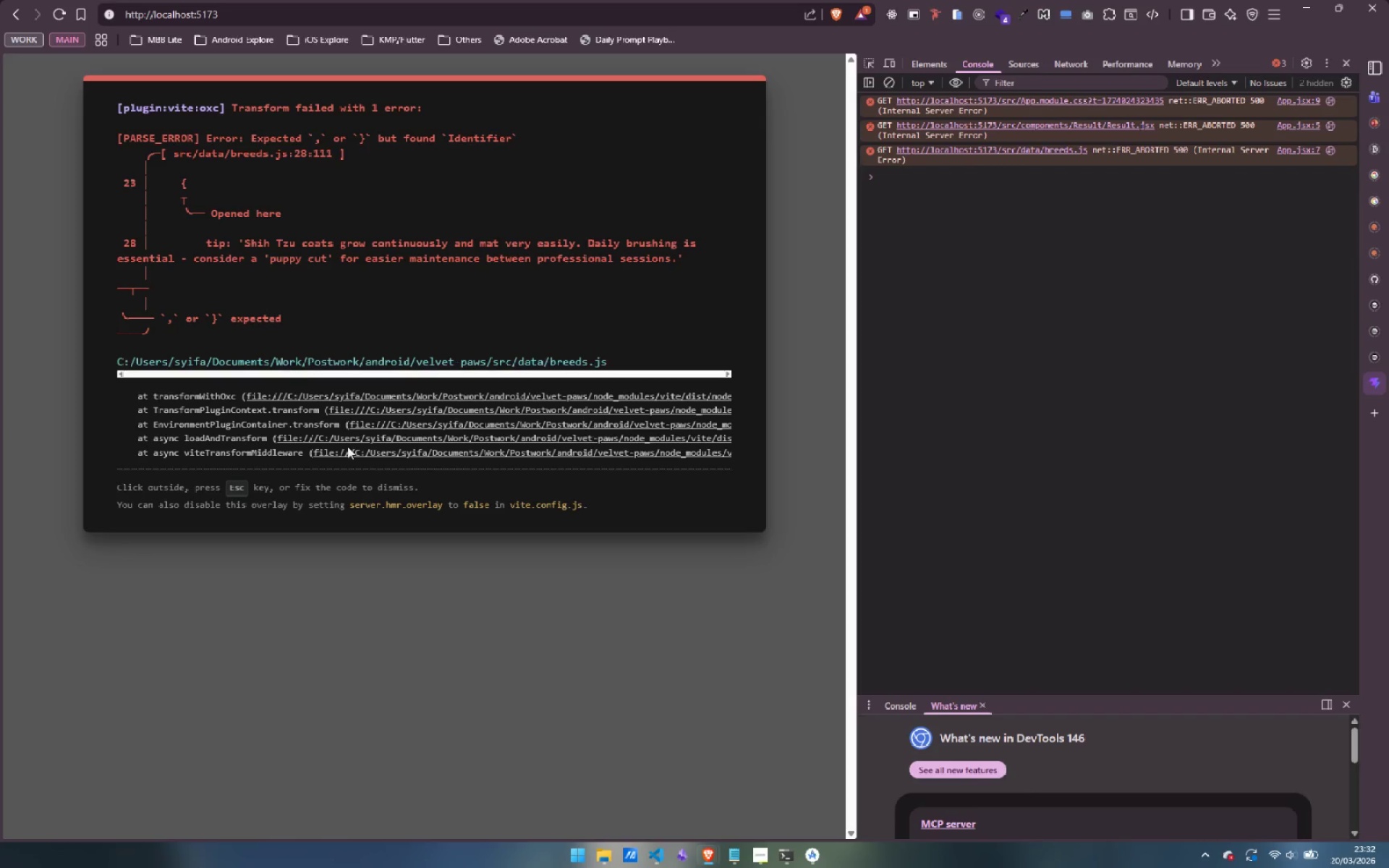 
left_click([813, 856])
 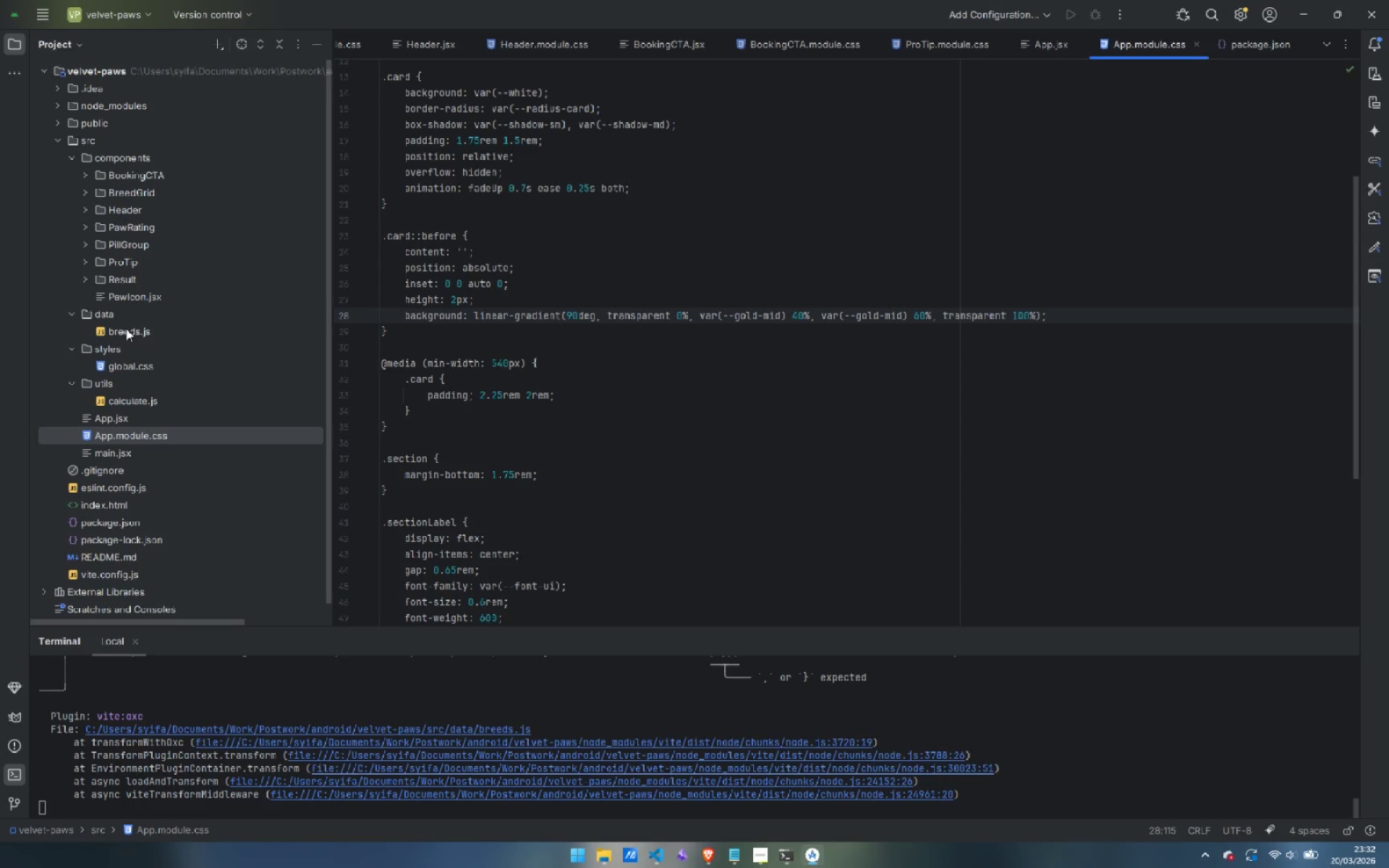 
double_click([126, 328])
 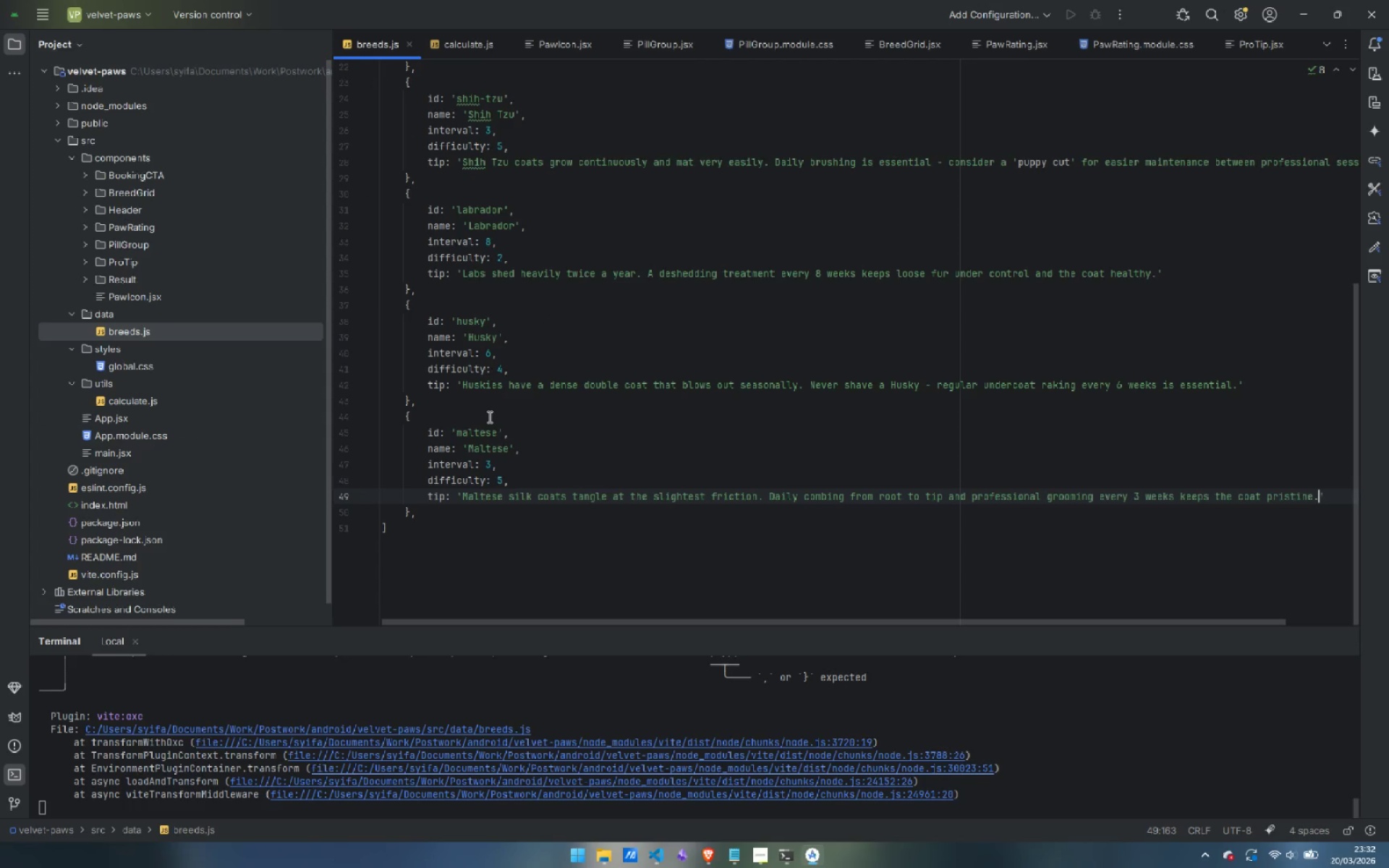 
wait(7.52)
 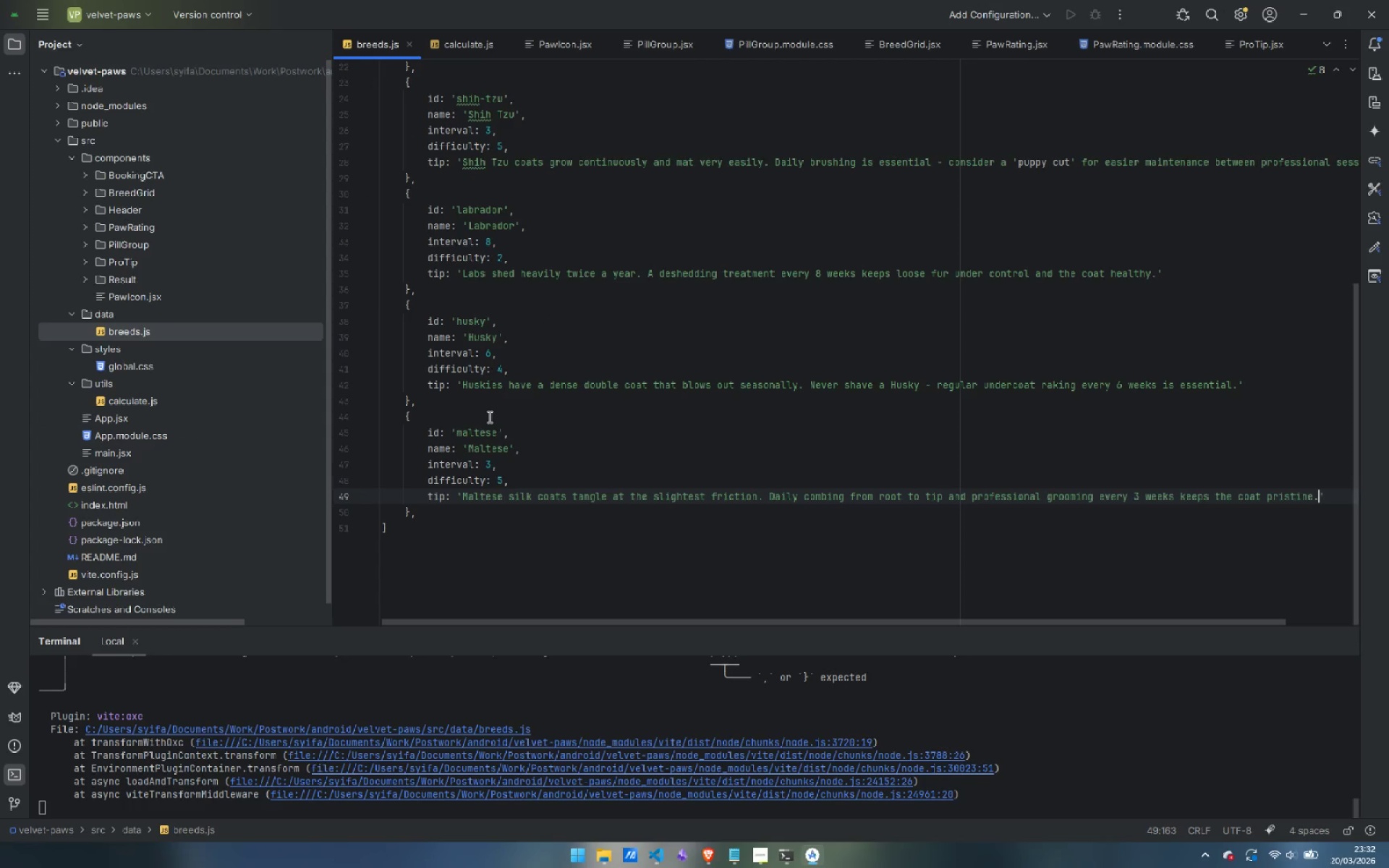 
hold_key(key=ShiftLeft, duration=0.81)
scroll: coordinate [793, 276], scroll_direction: down, amount: 2.0
 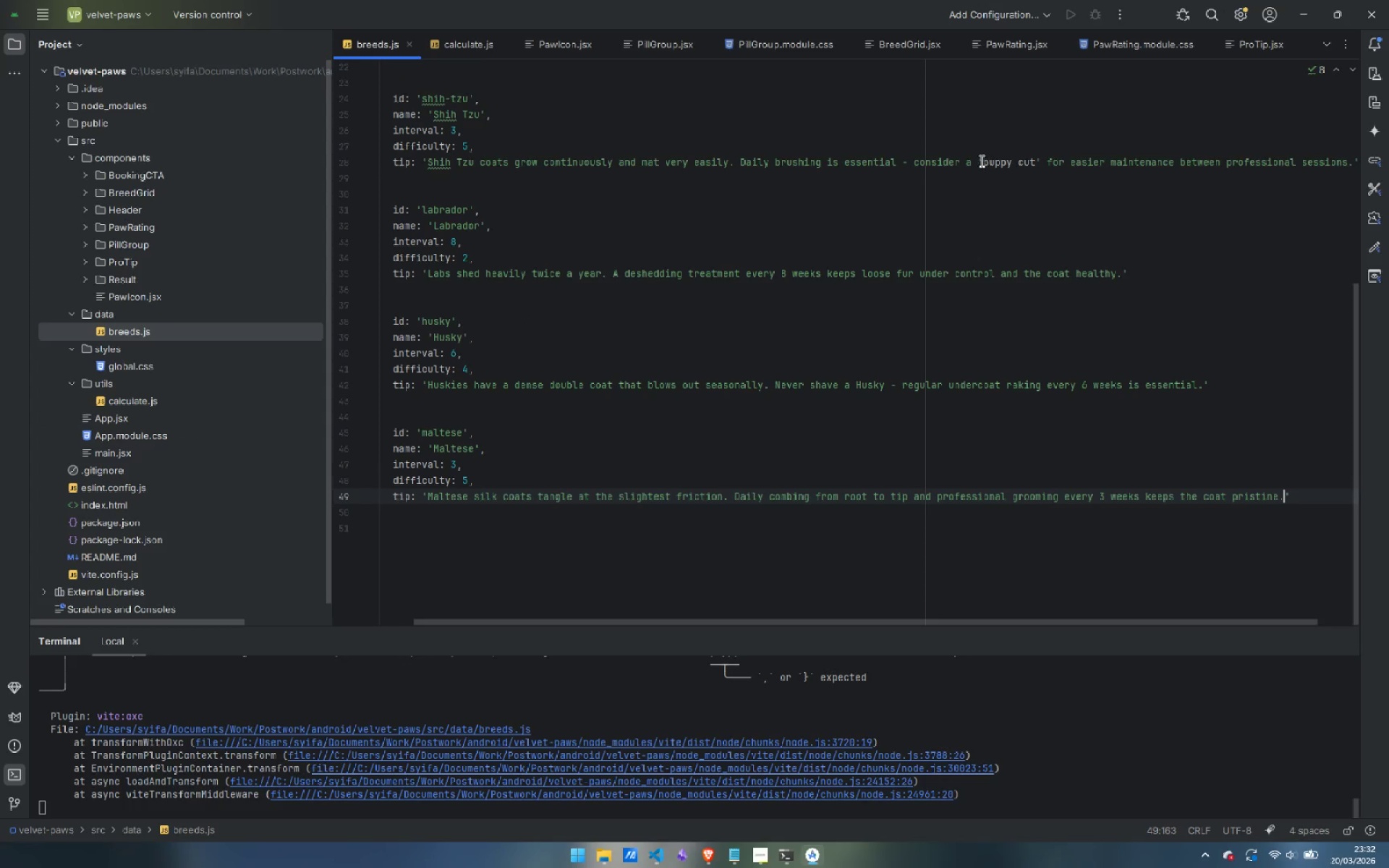 
left_click([978, 161])
 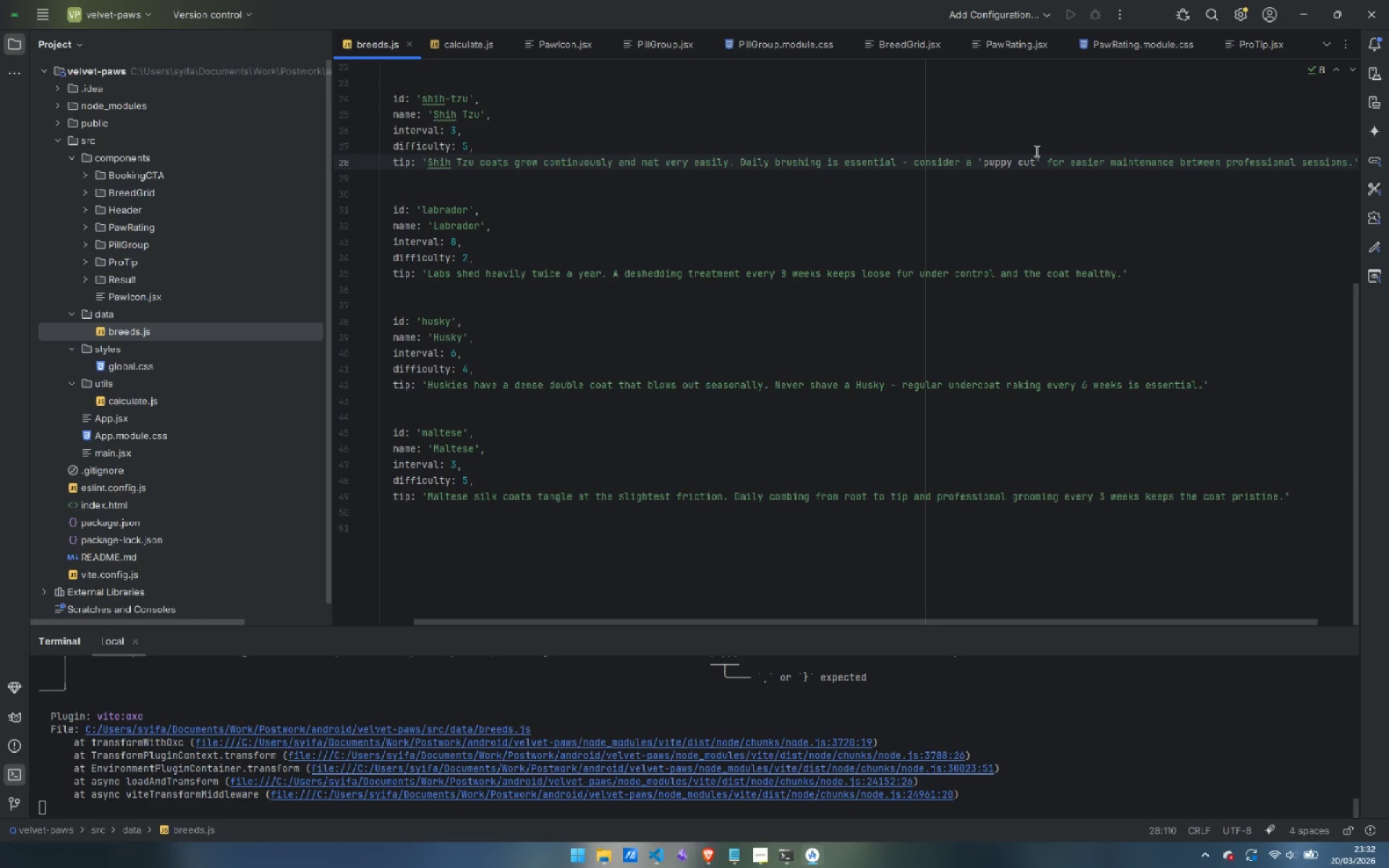 
key(Backslash)
 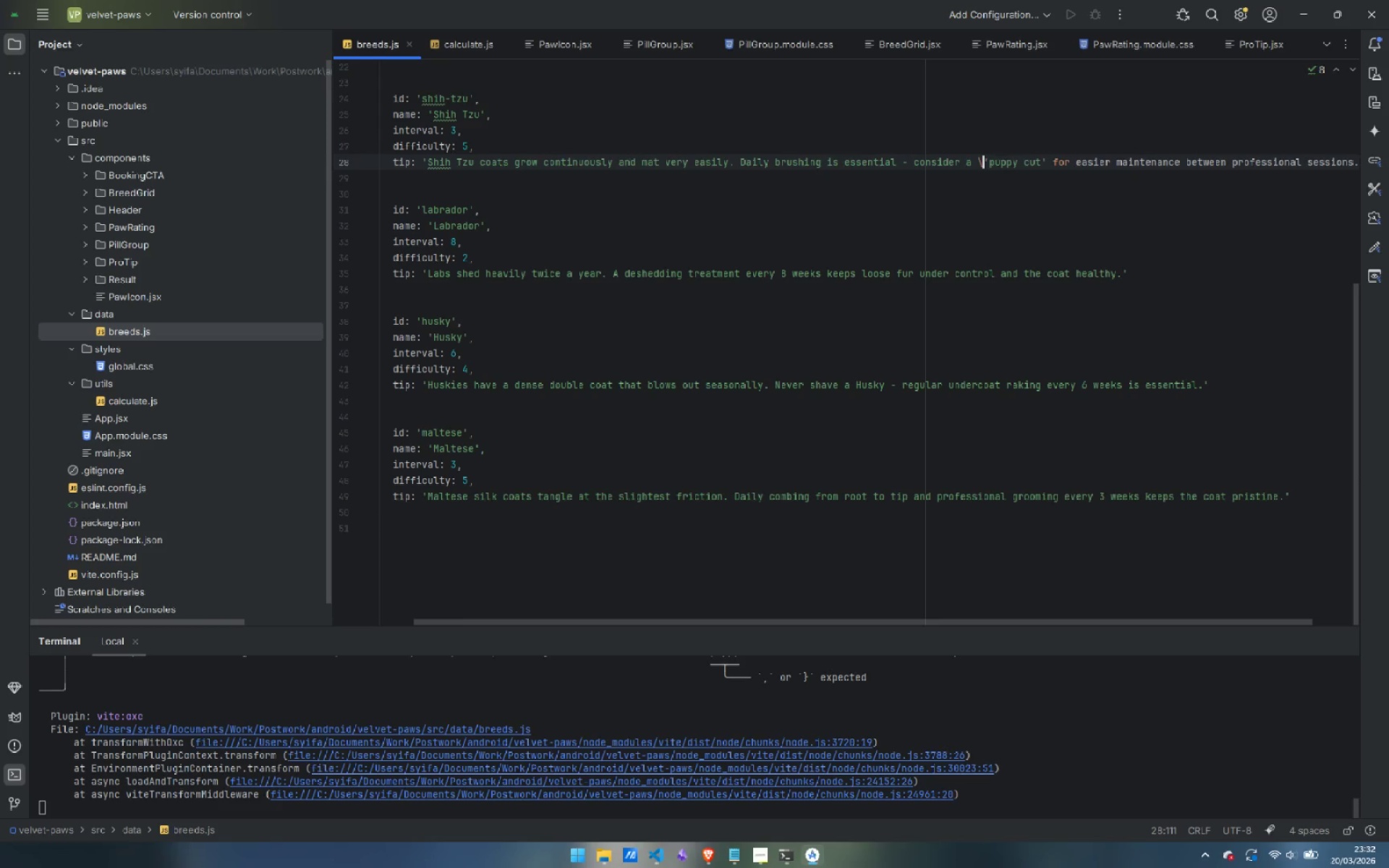 
key(Control+ArrowRight)
 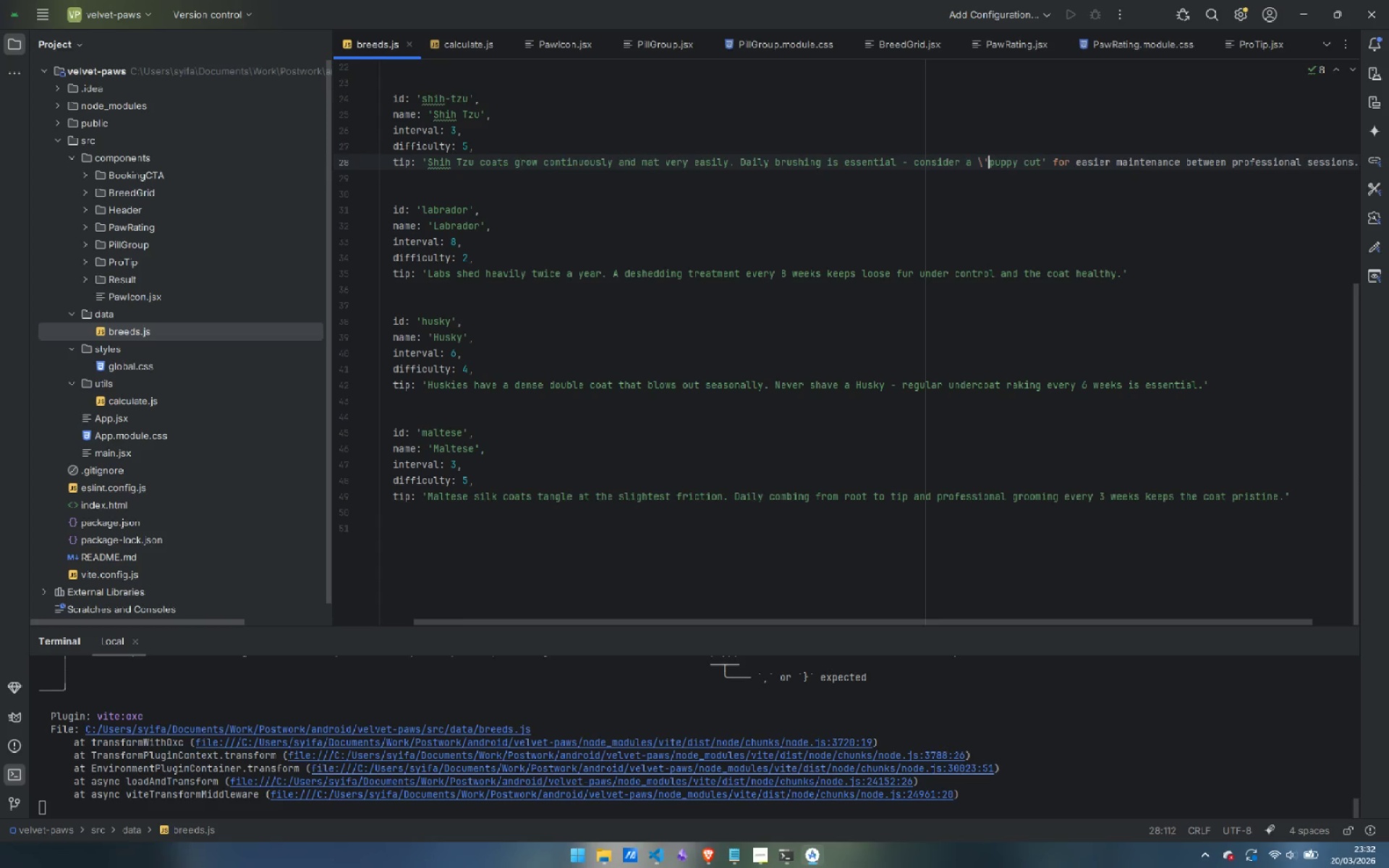 
key(Control+ArrowRight)
 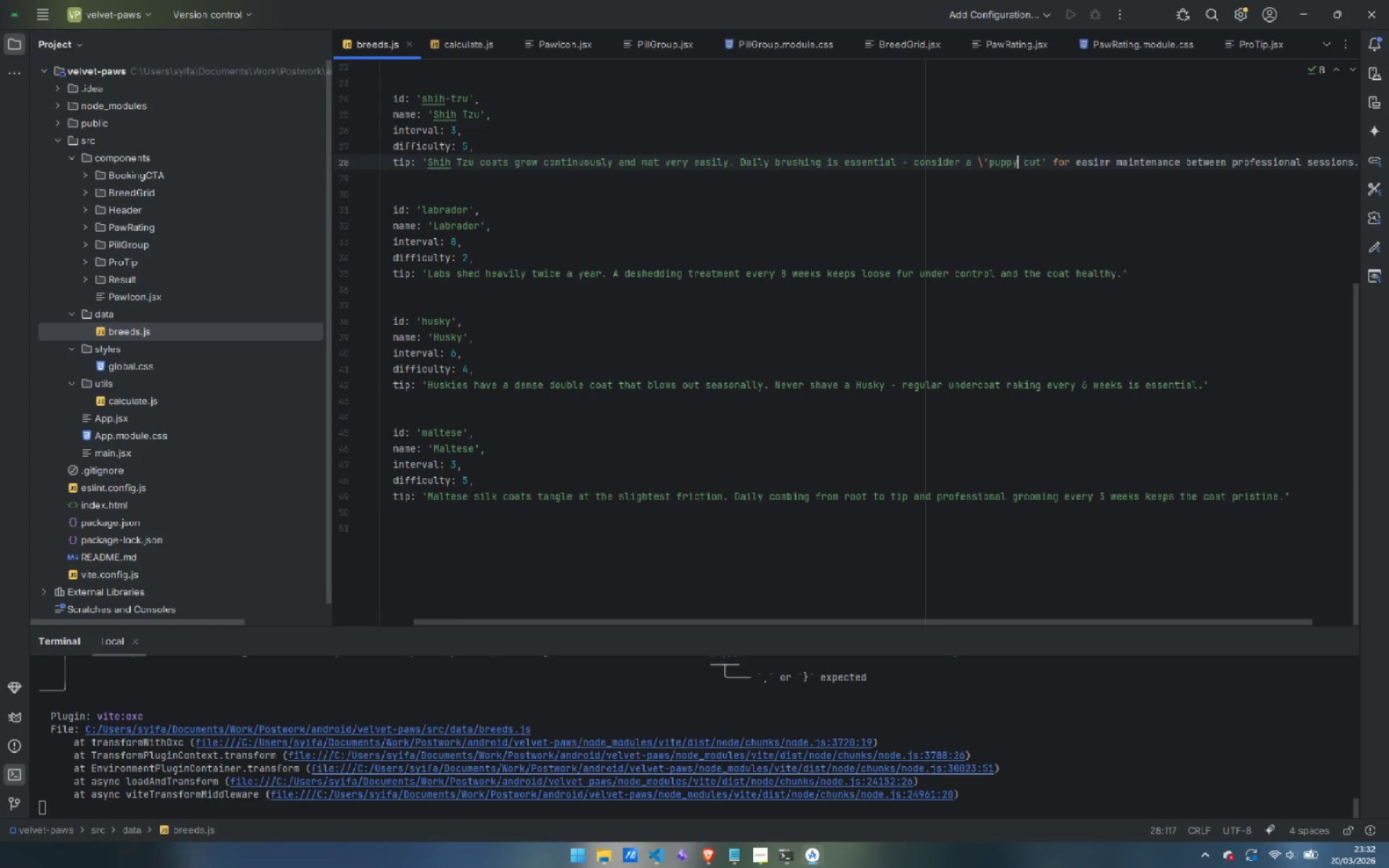 
key(Control+ArrowRight)
 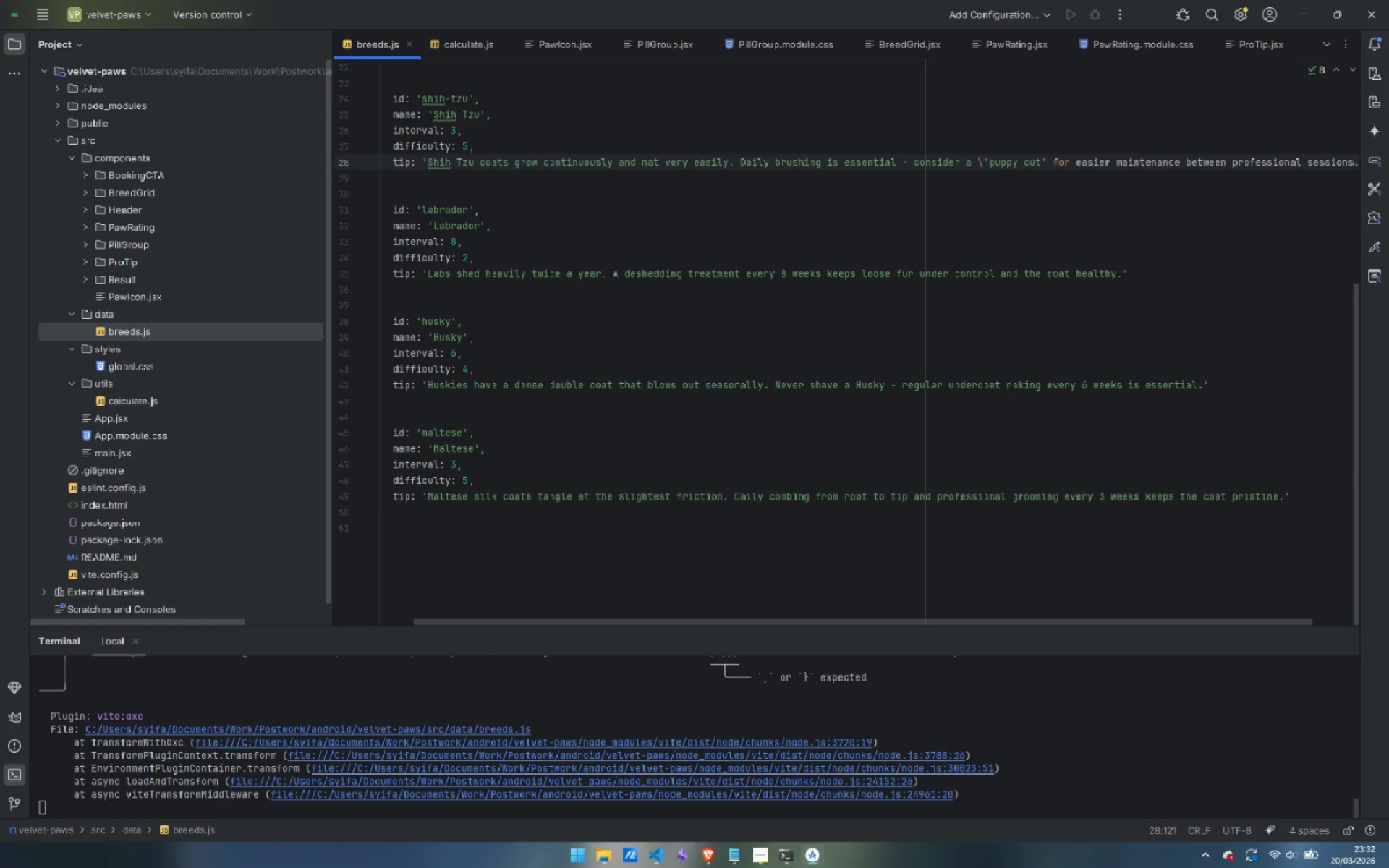 
key(Backslash)
 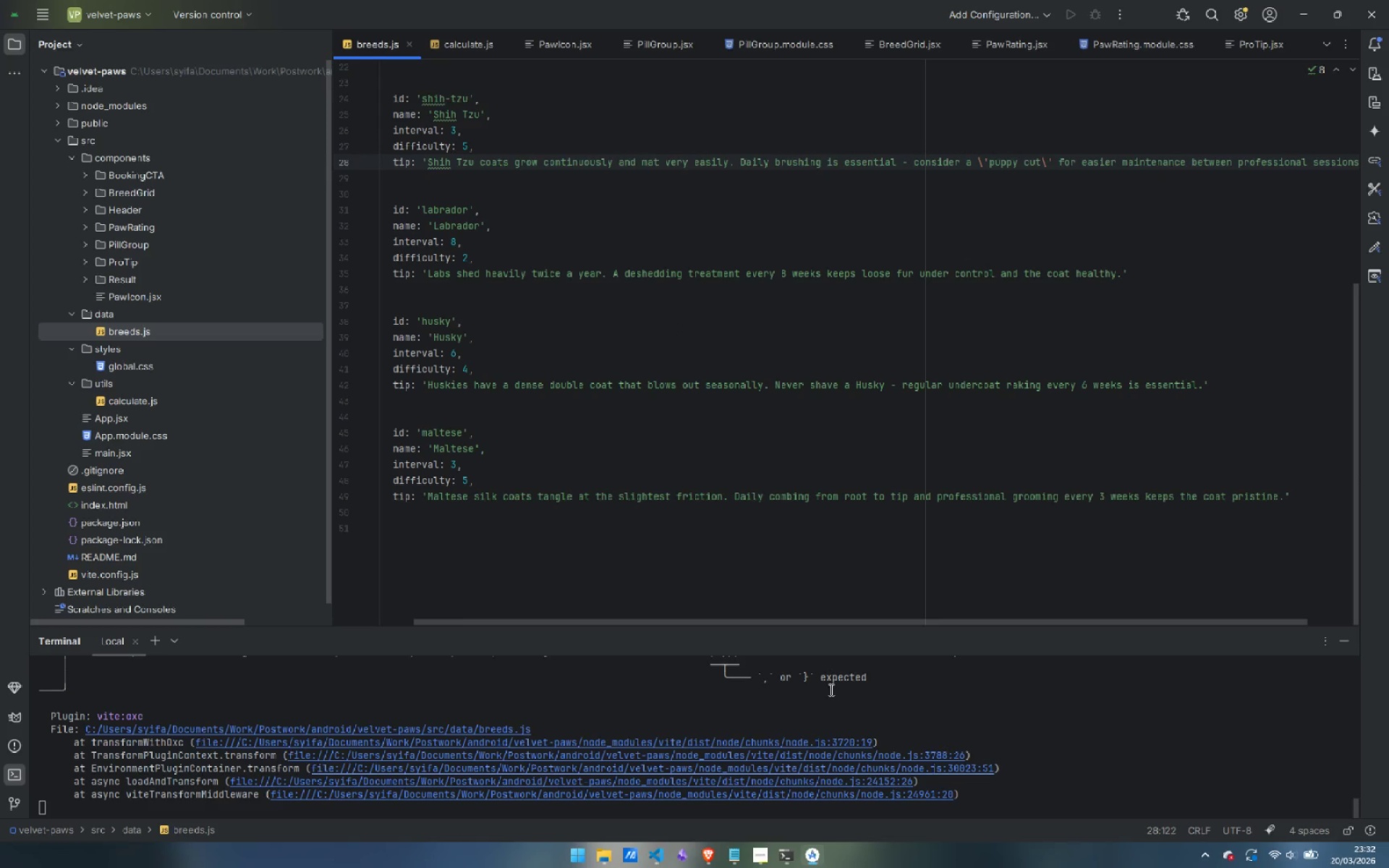 
scroll: coordinate [809, 746], scroll_direction: up, amount: 1.0
 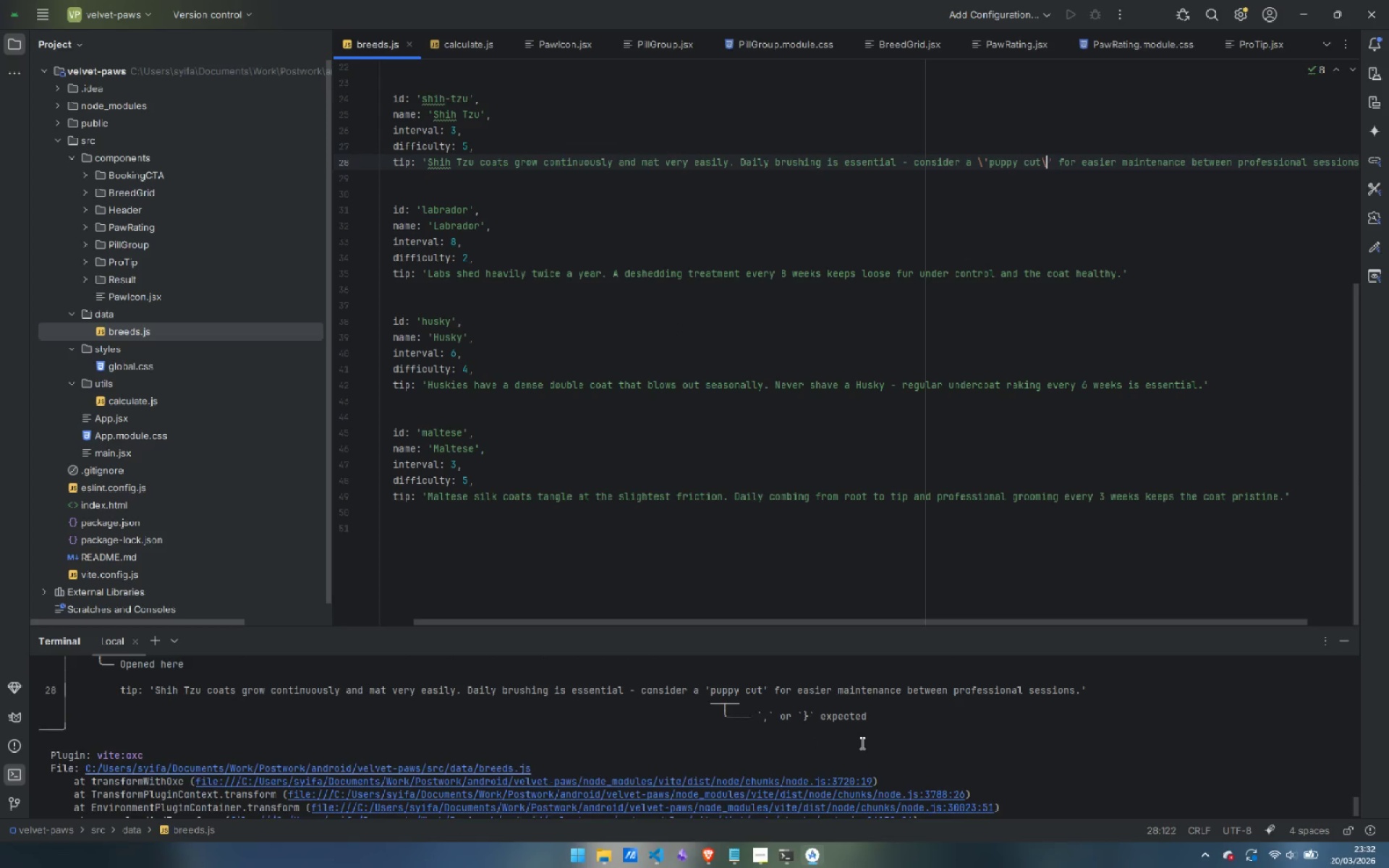 
scroll: coordinate [861, 742], scroll_direction: down, amount: 6.0
 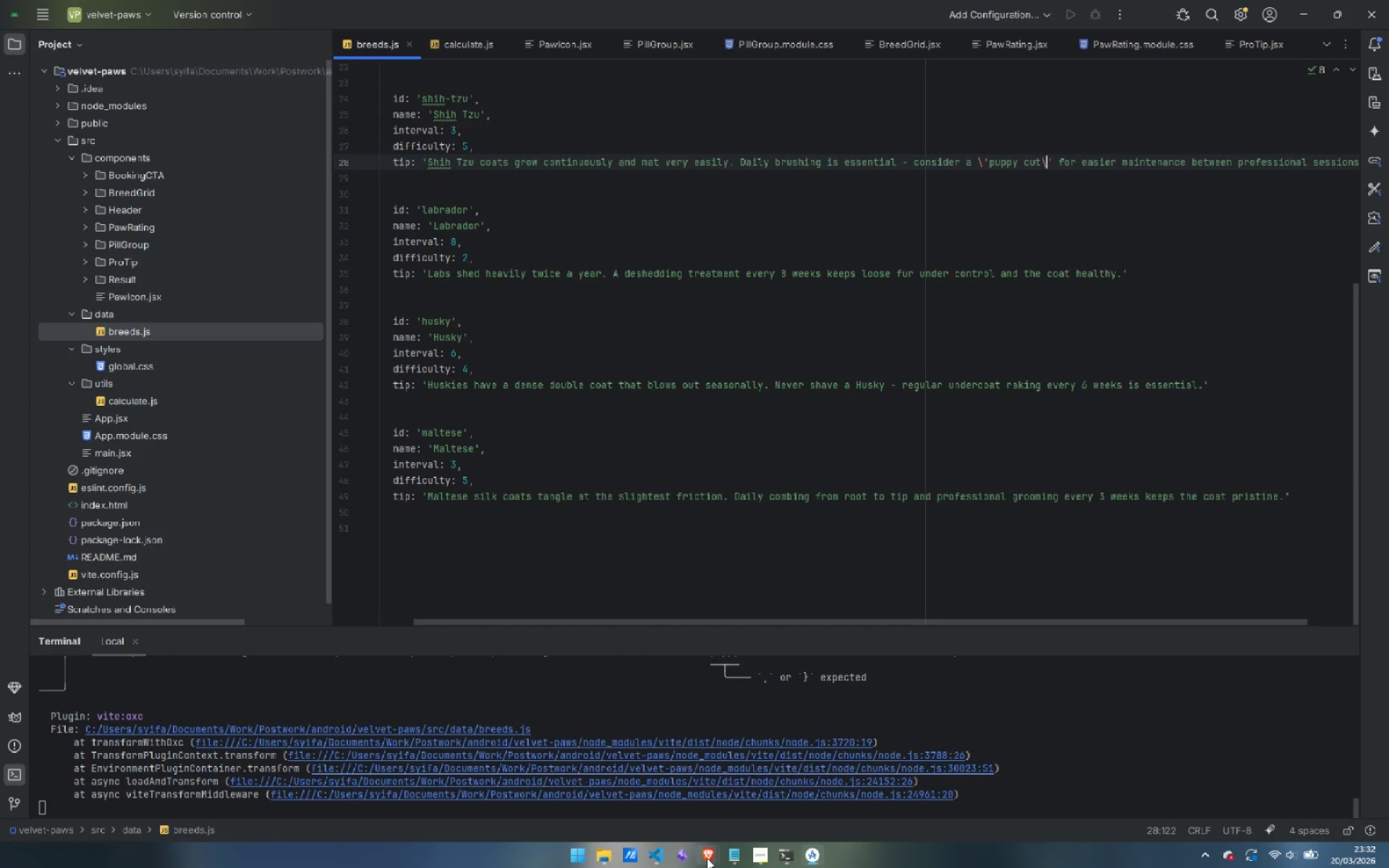 
left_click([769, 795])
 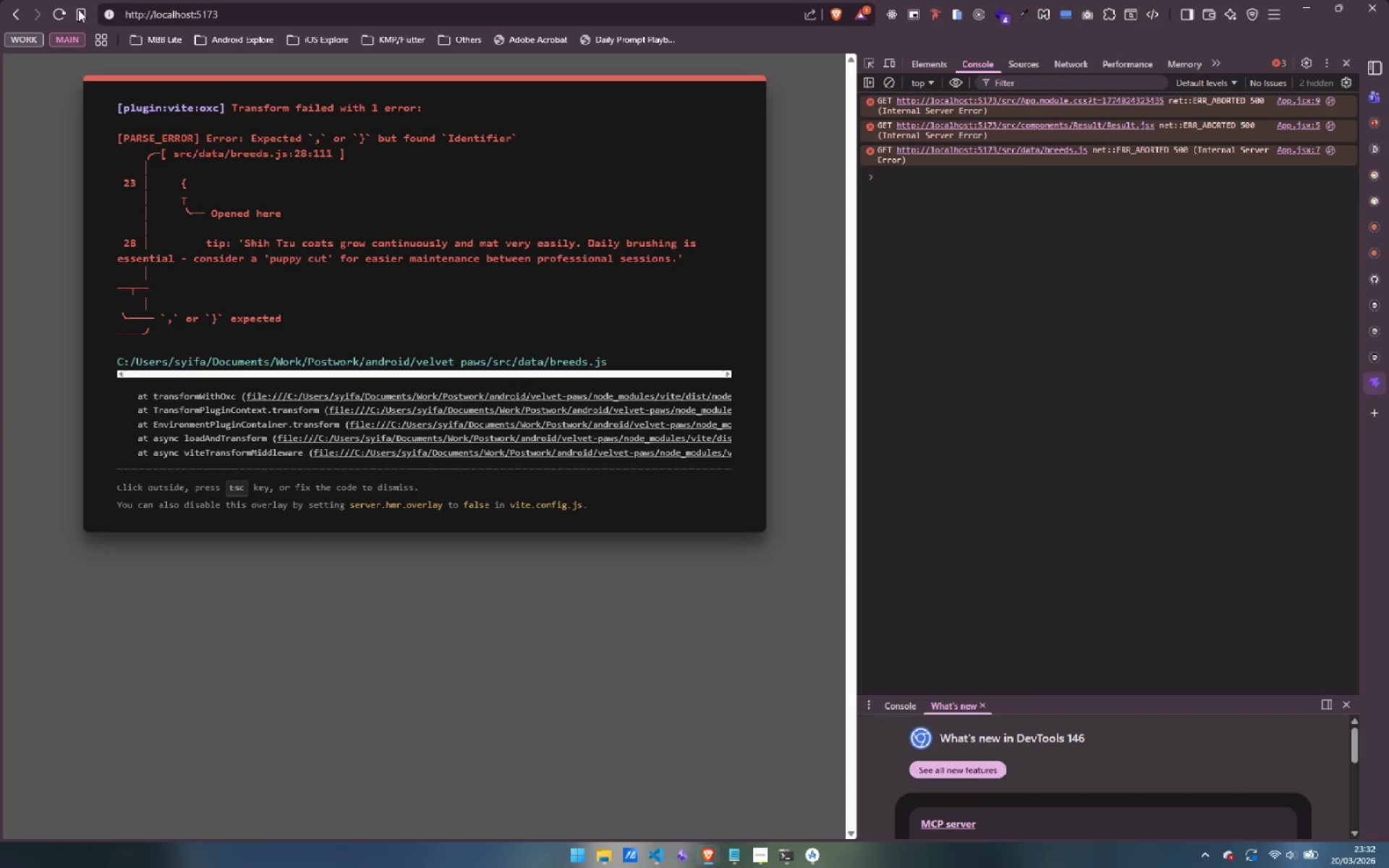 
left_click([60, 12])
 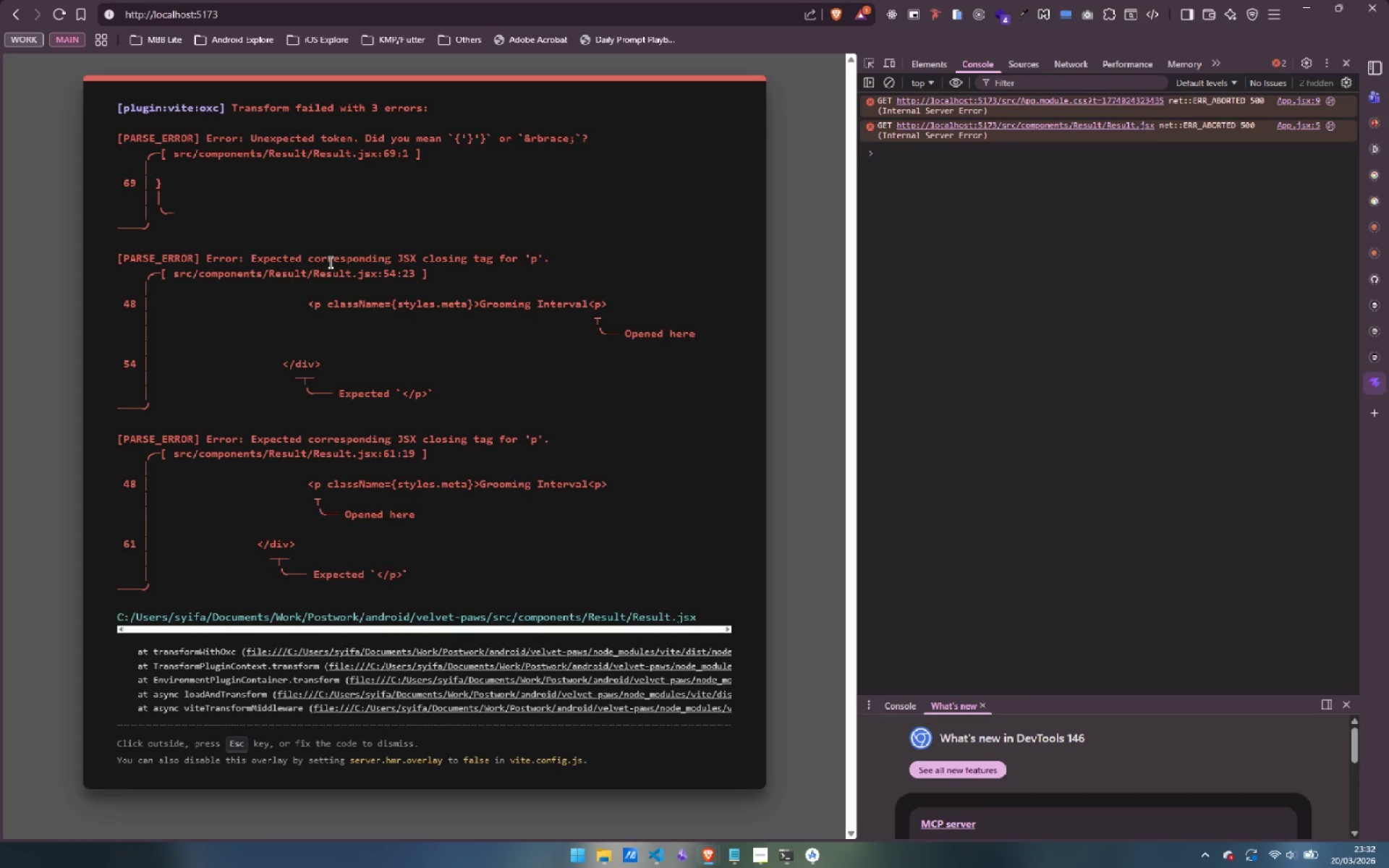 
wait(15.81)
 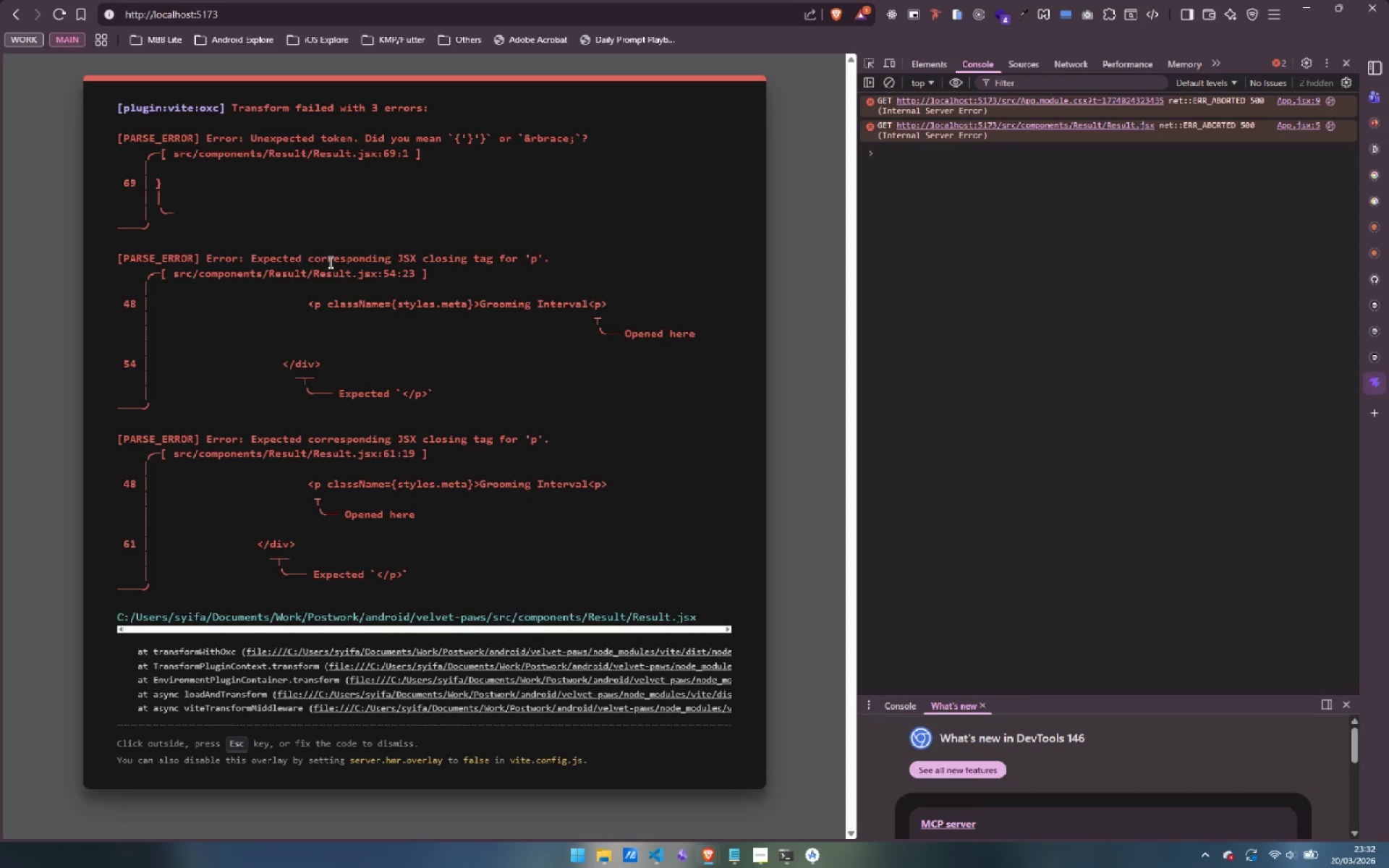 
left_click([815, 861])
 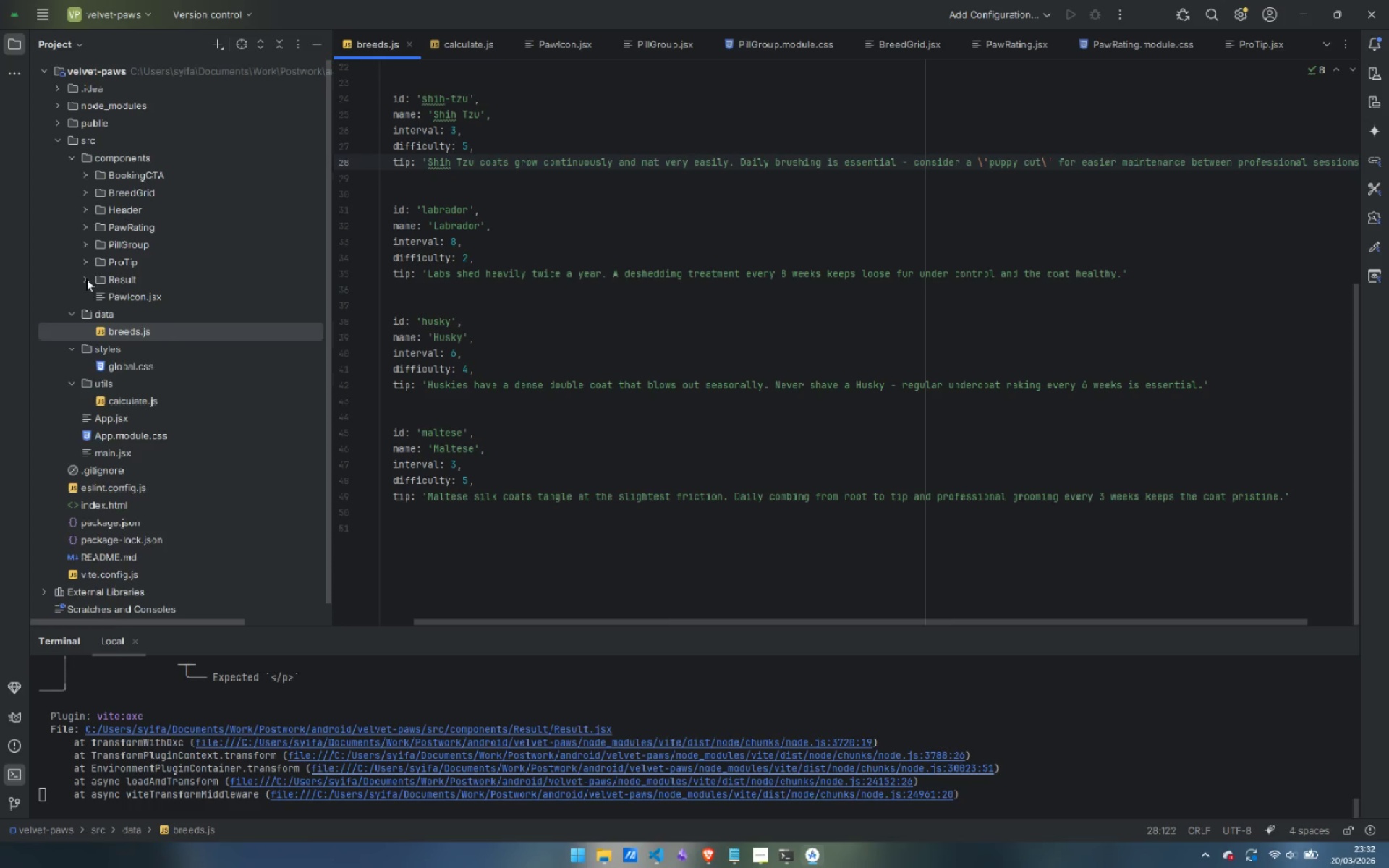 
double_click([165, 294])
 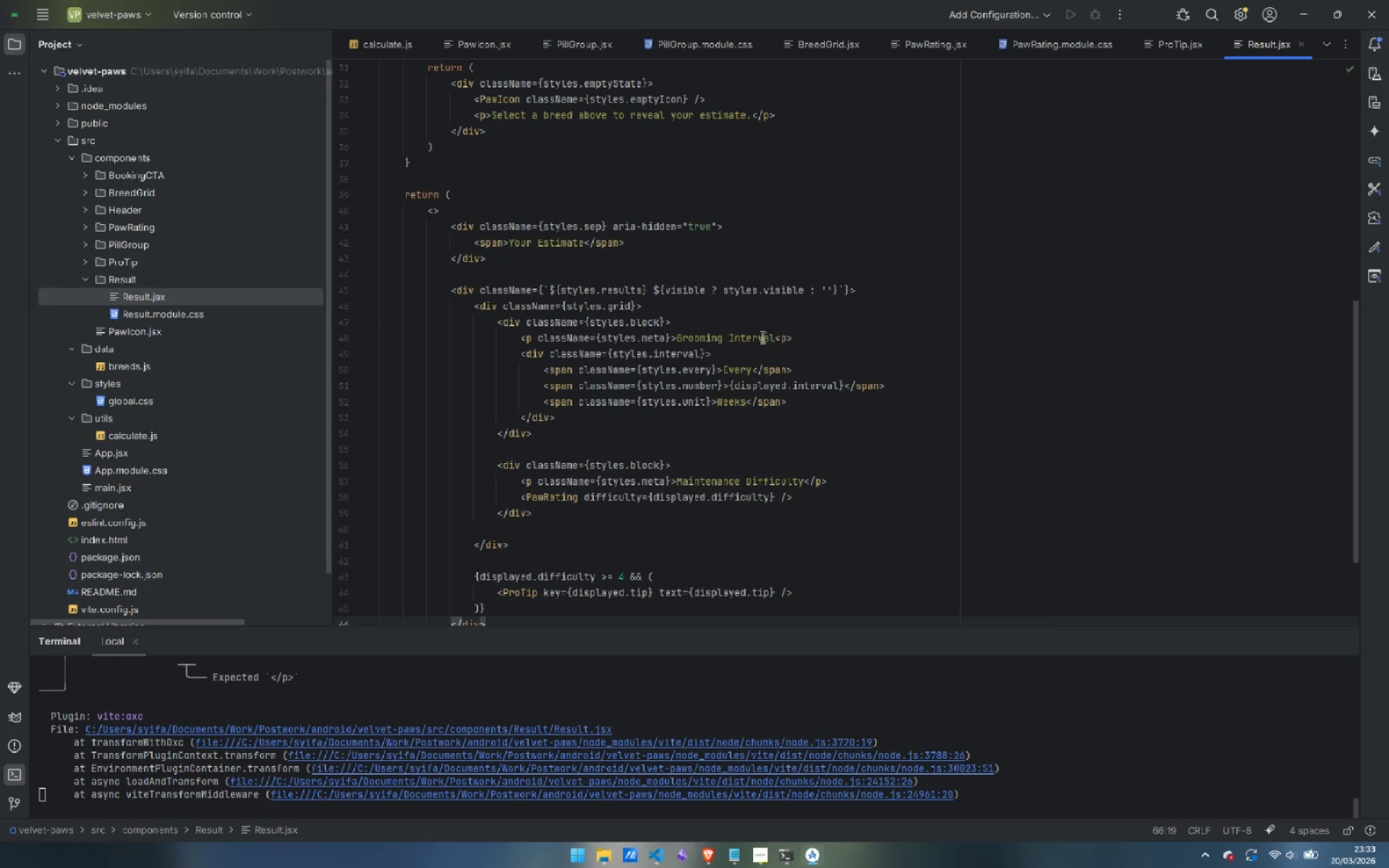 
left_click([781, 337])
 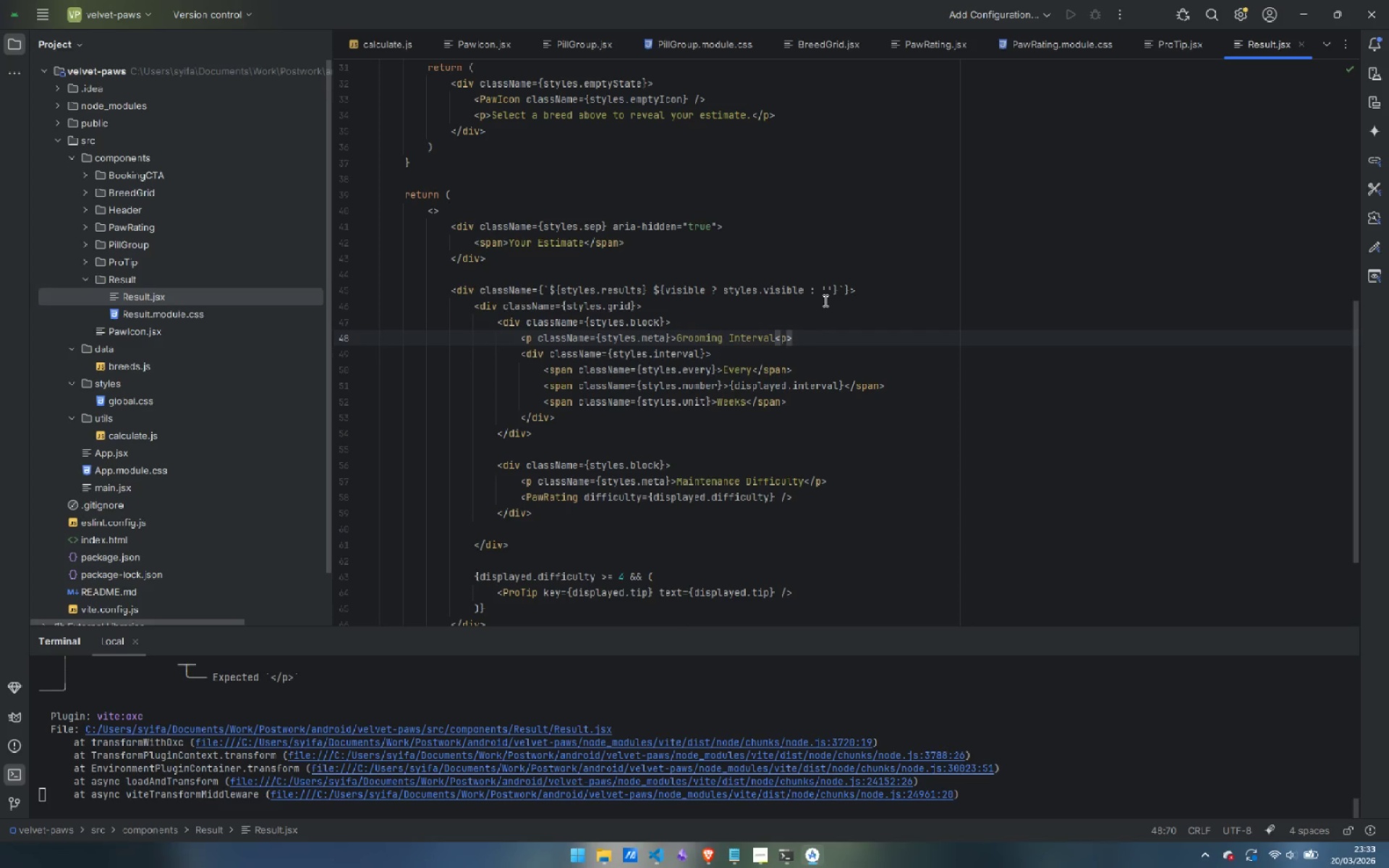 
key(Slash)
 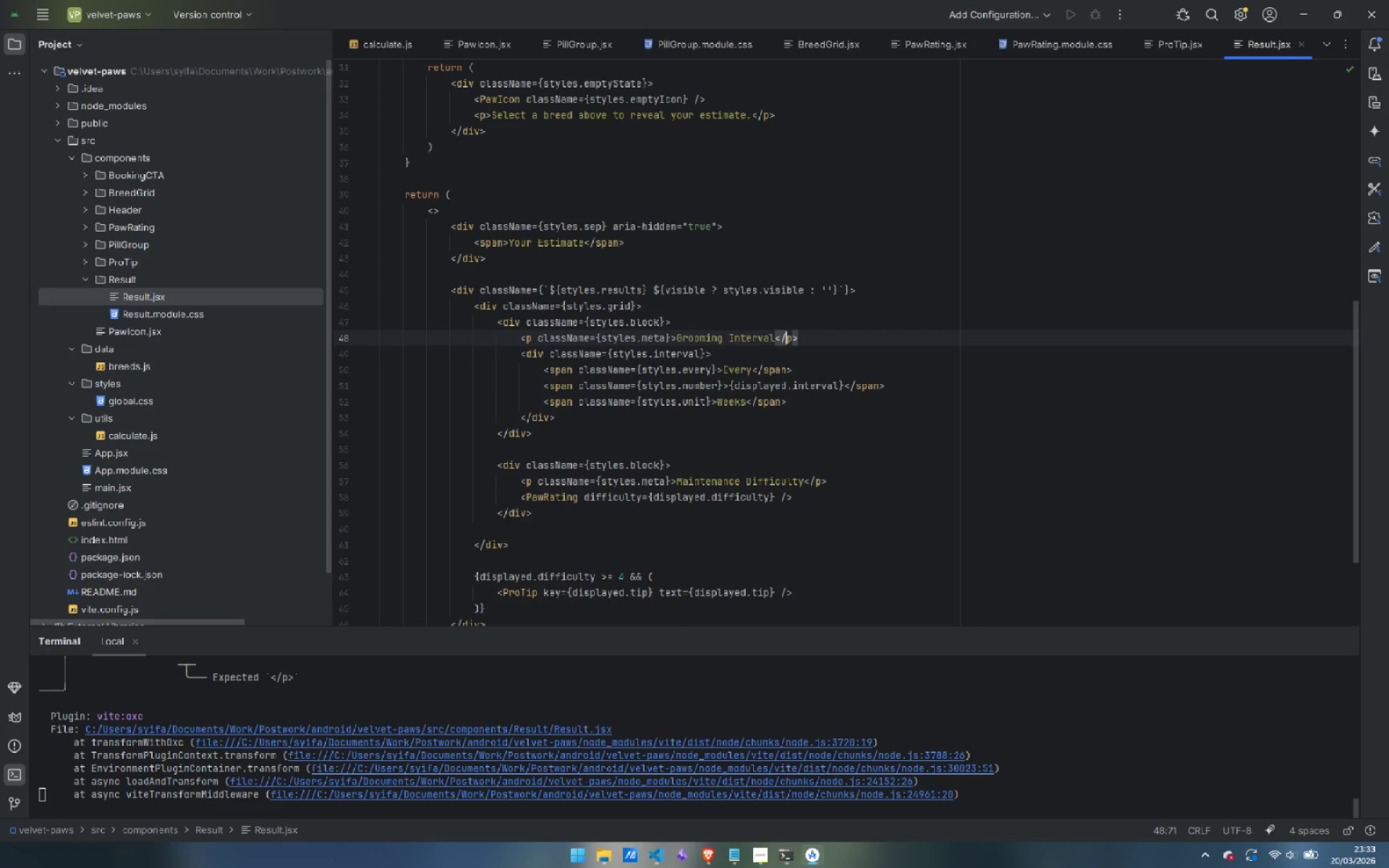 
key(Control+ControlLeft)
 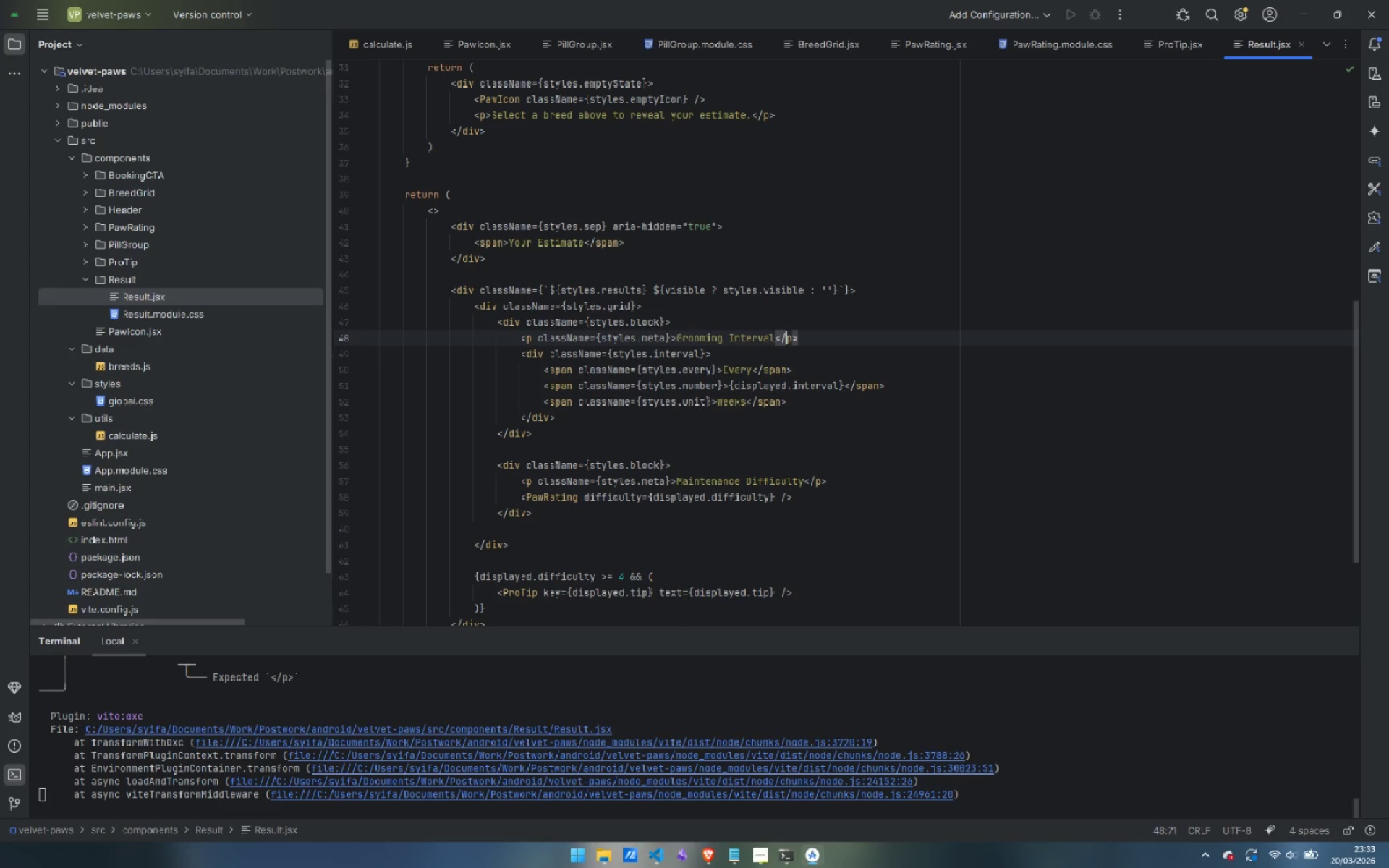 
key(Control+S)
 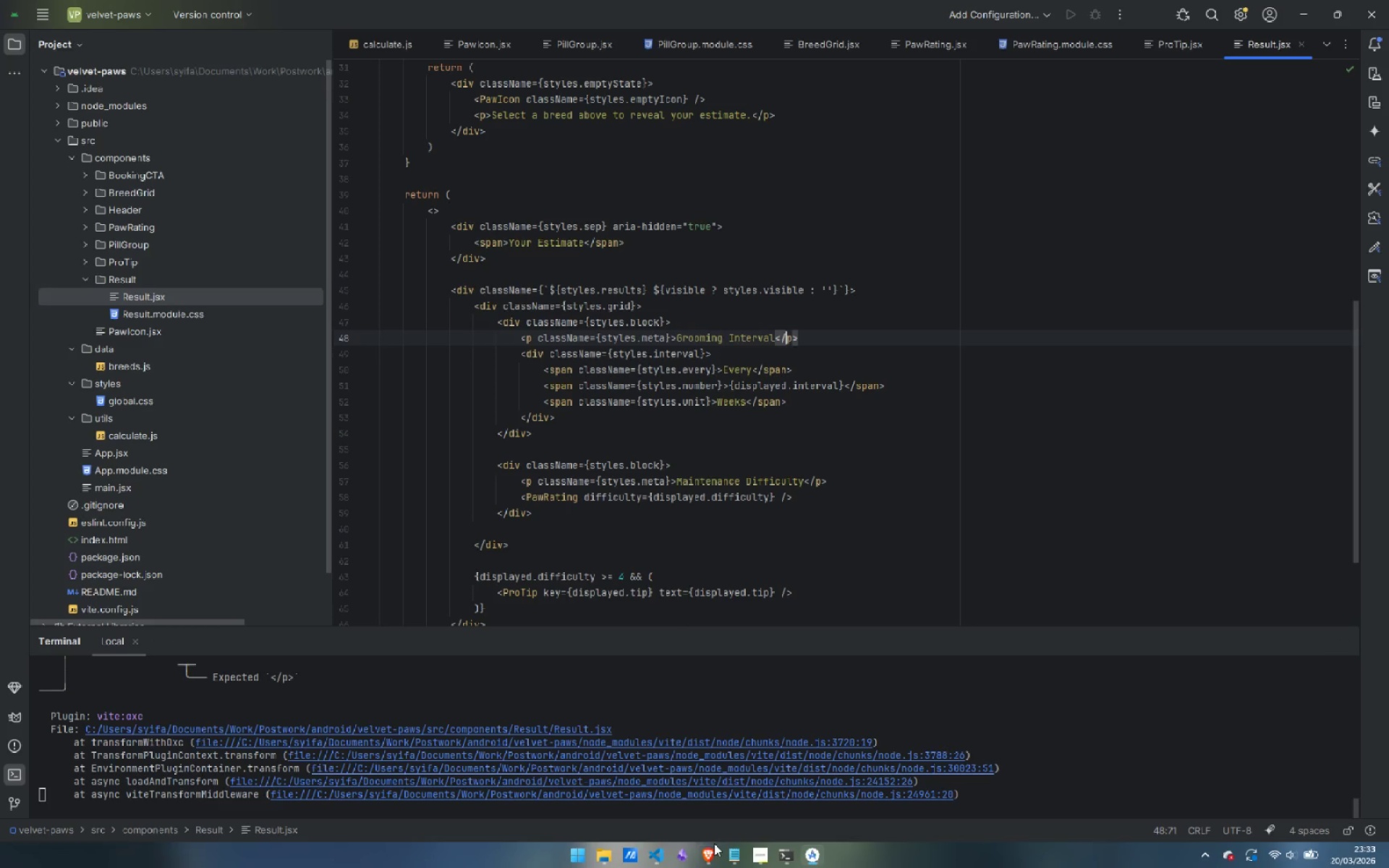 
left_click([791, 785])
 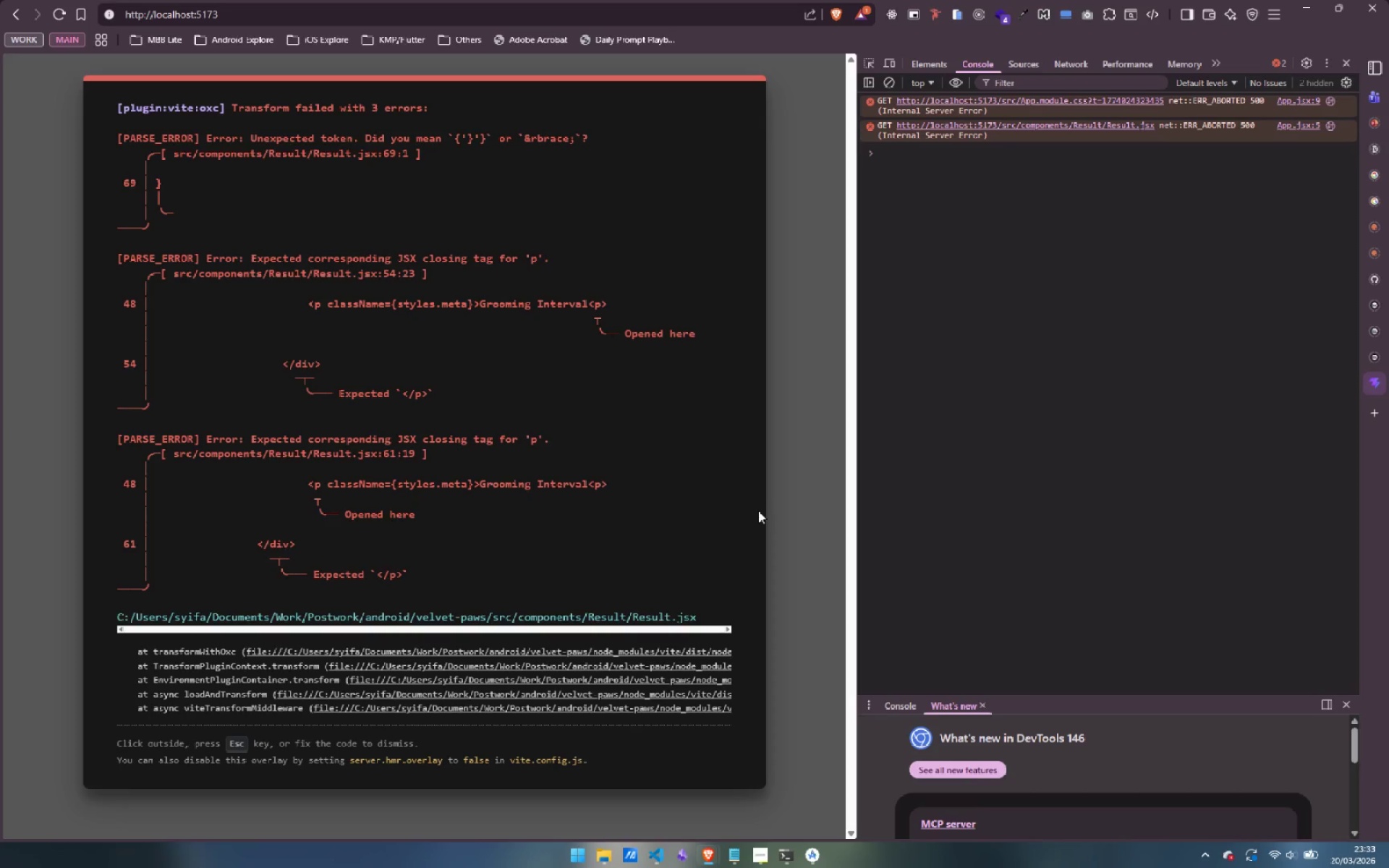 
wait(6.22)
 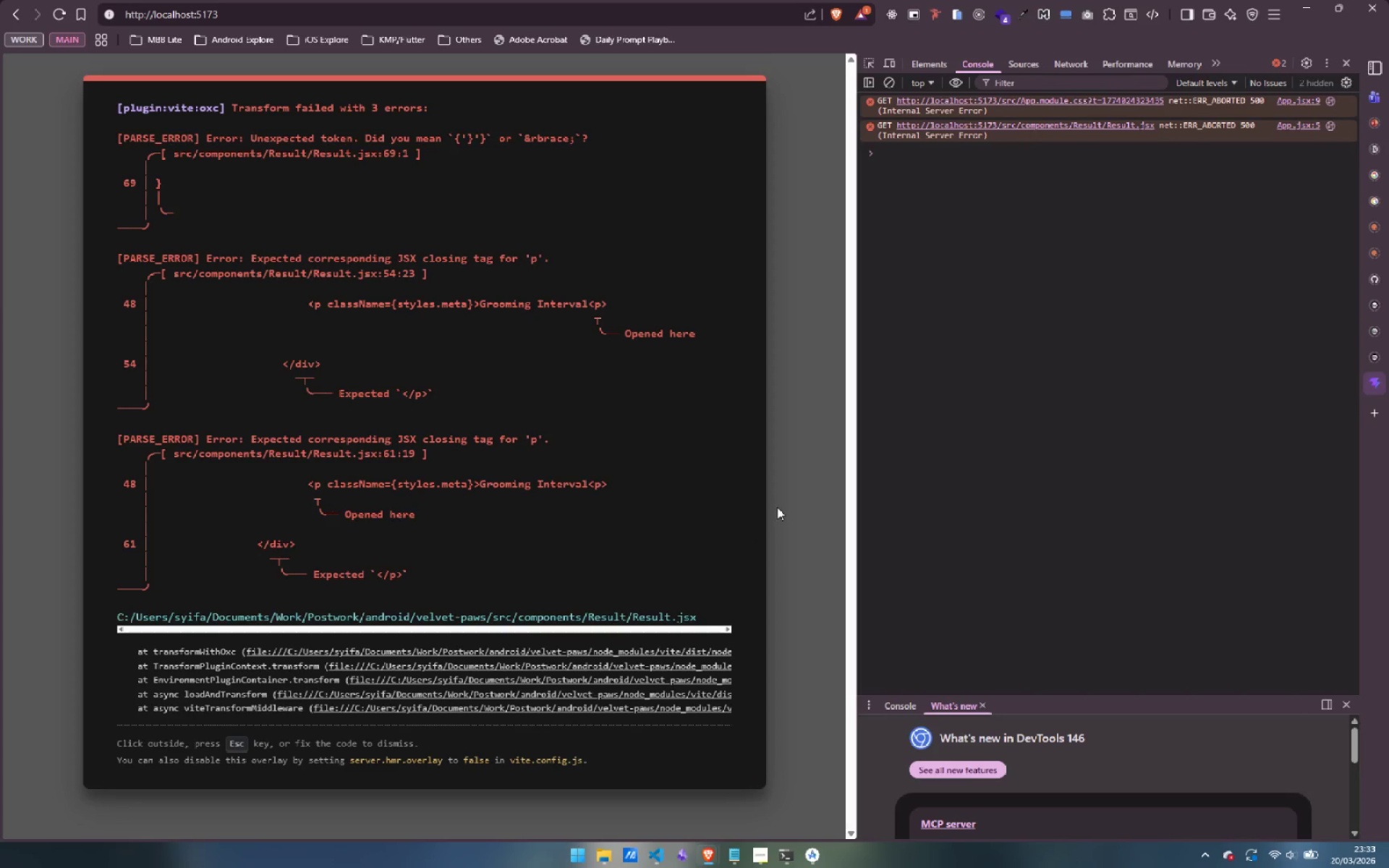 
left_click([59, 15])
 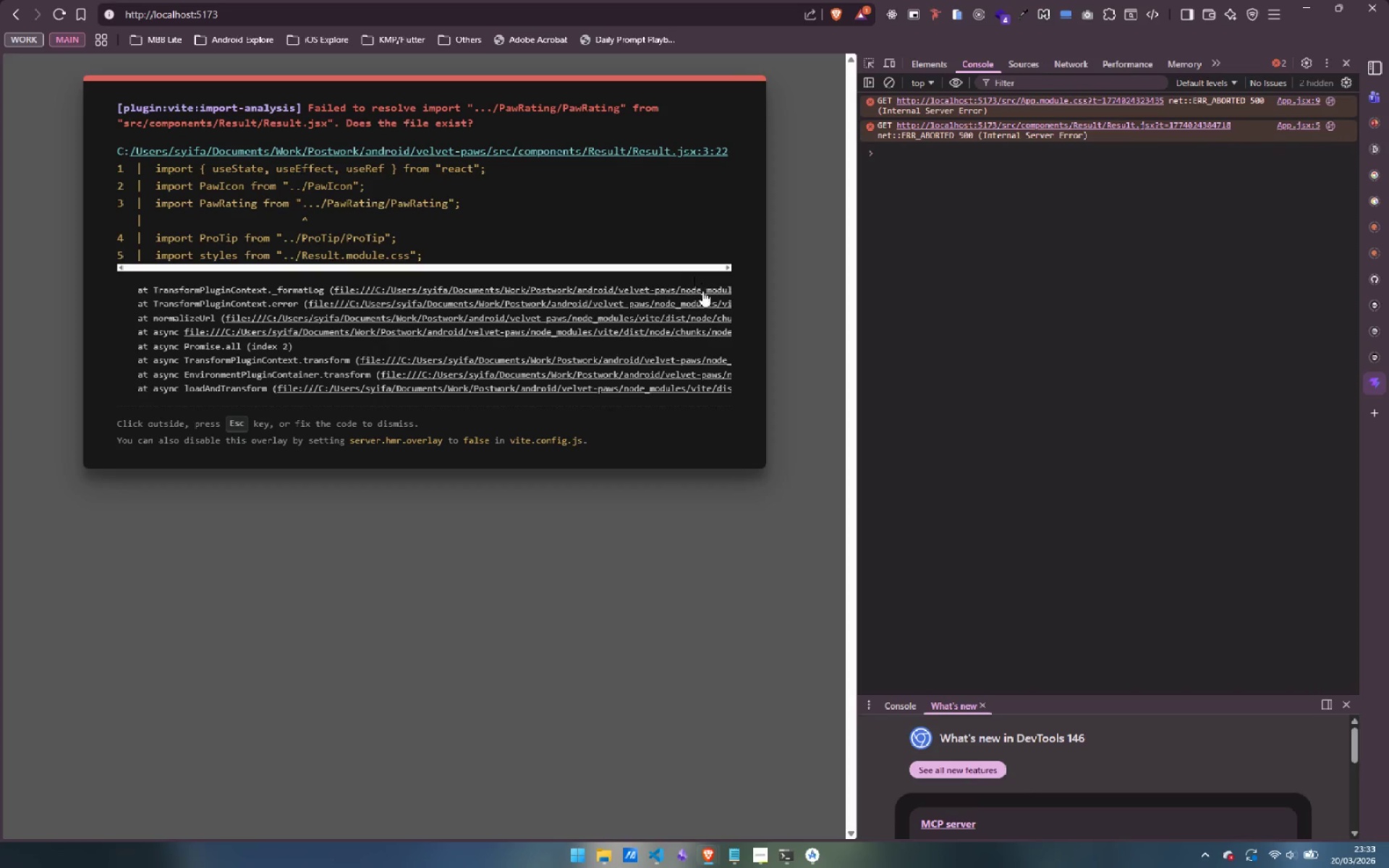 
wait(7.97)
 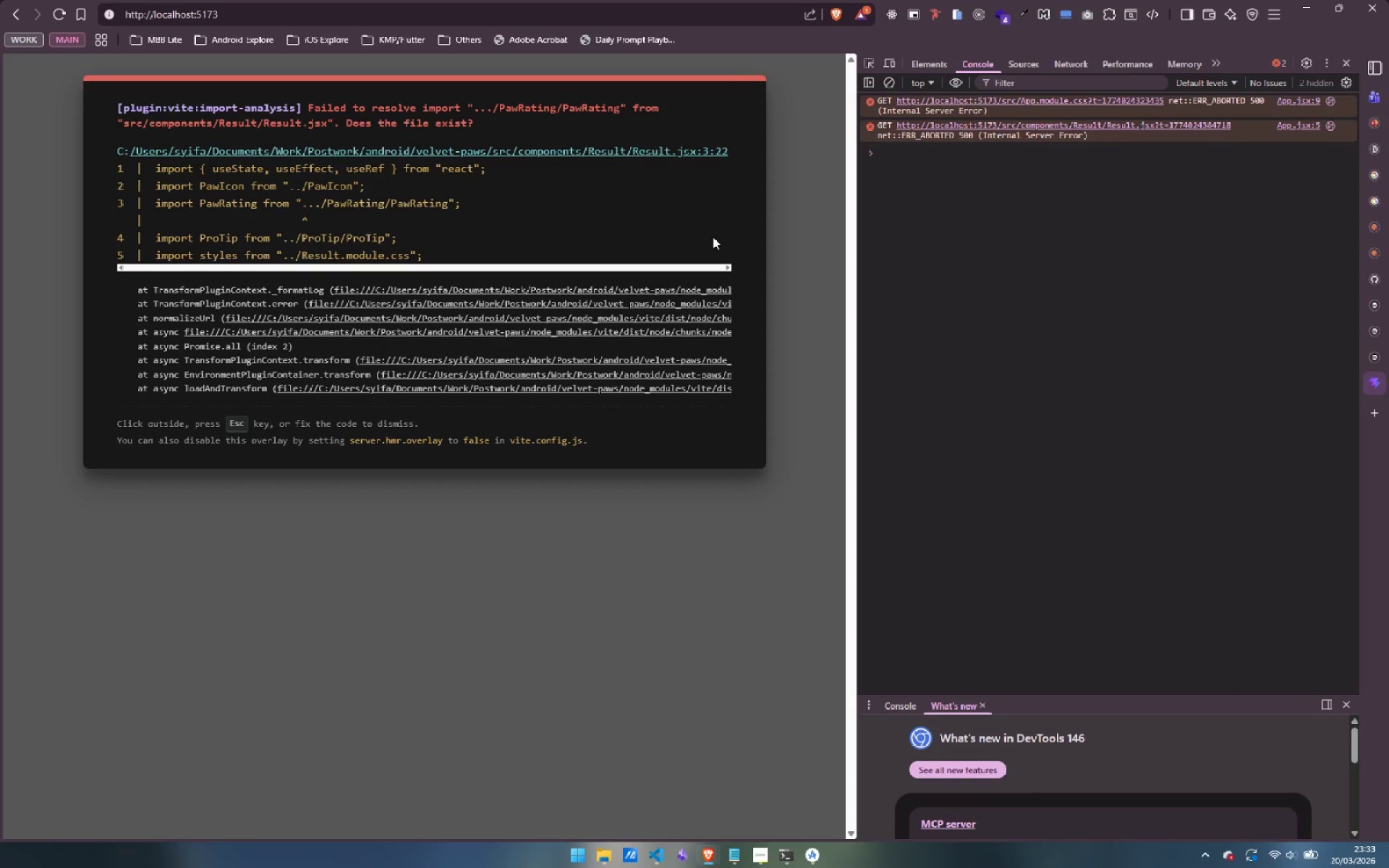 
left_click([814, 859])
 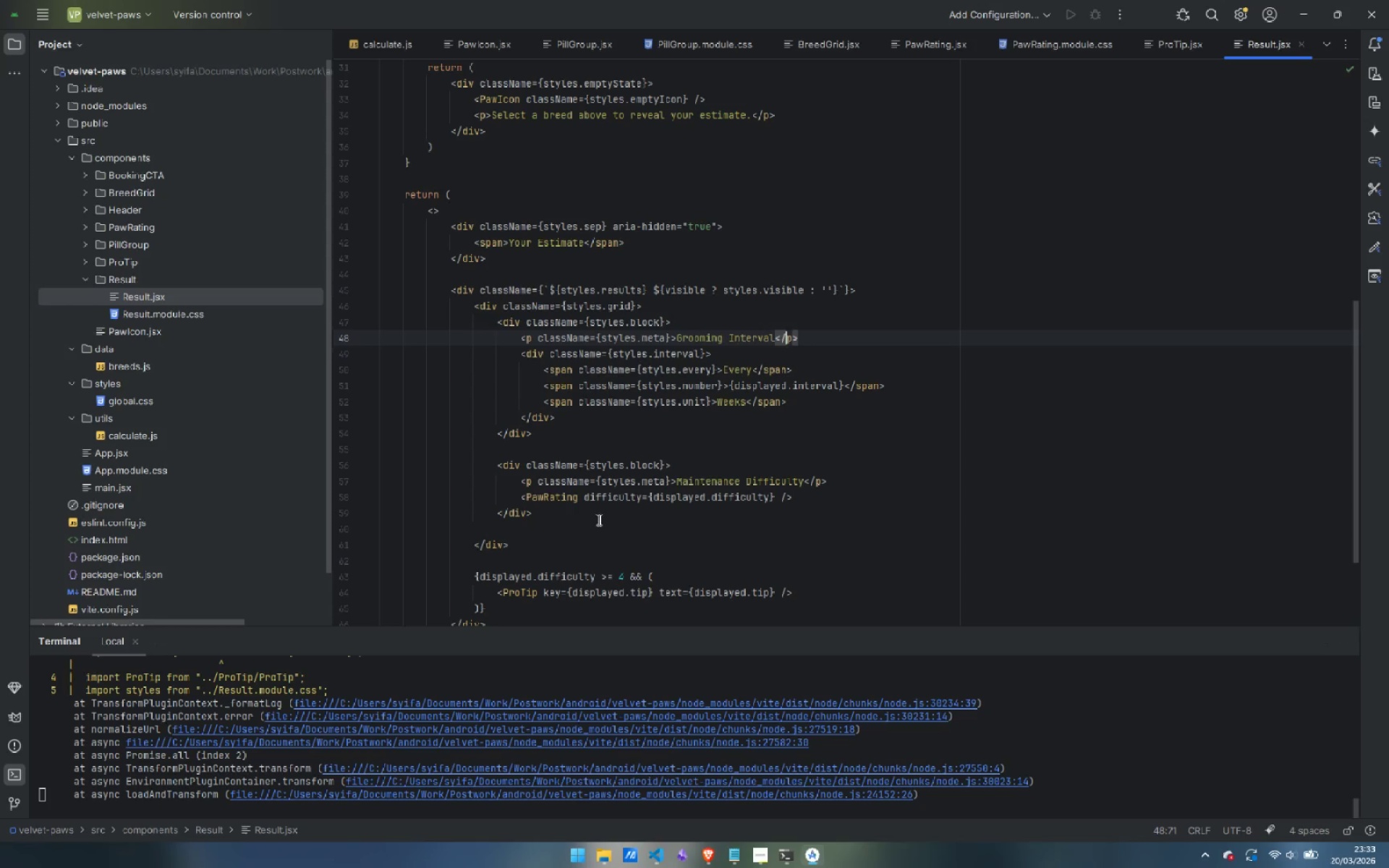 
scroll: coordinate [578, 401], scroll_direction: up, amount: 21.0
 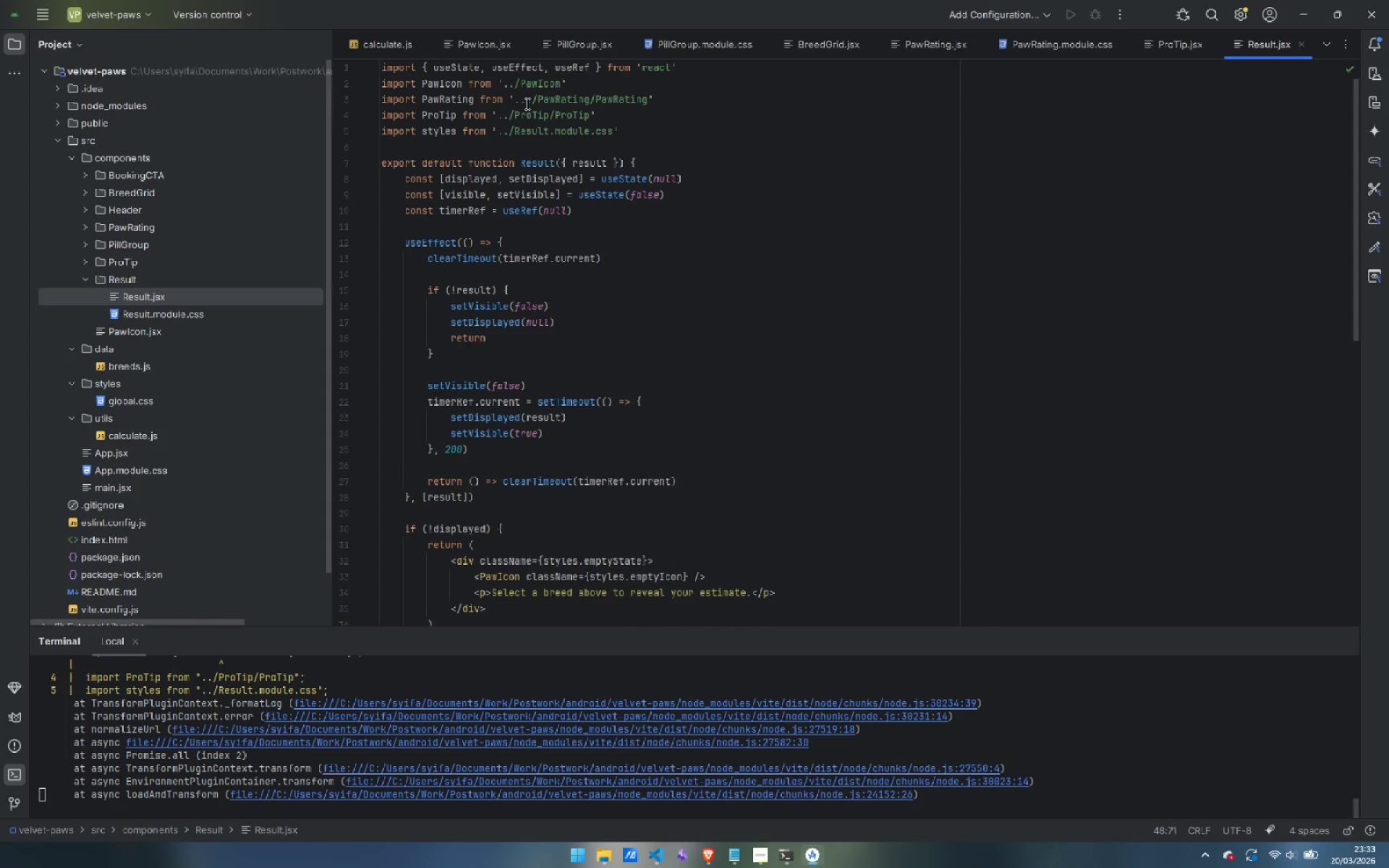 
left_click([526, 103])
 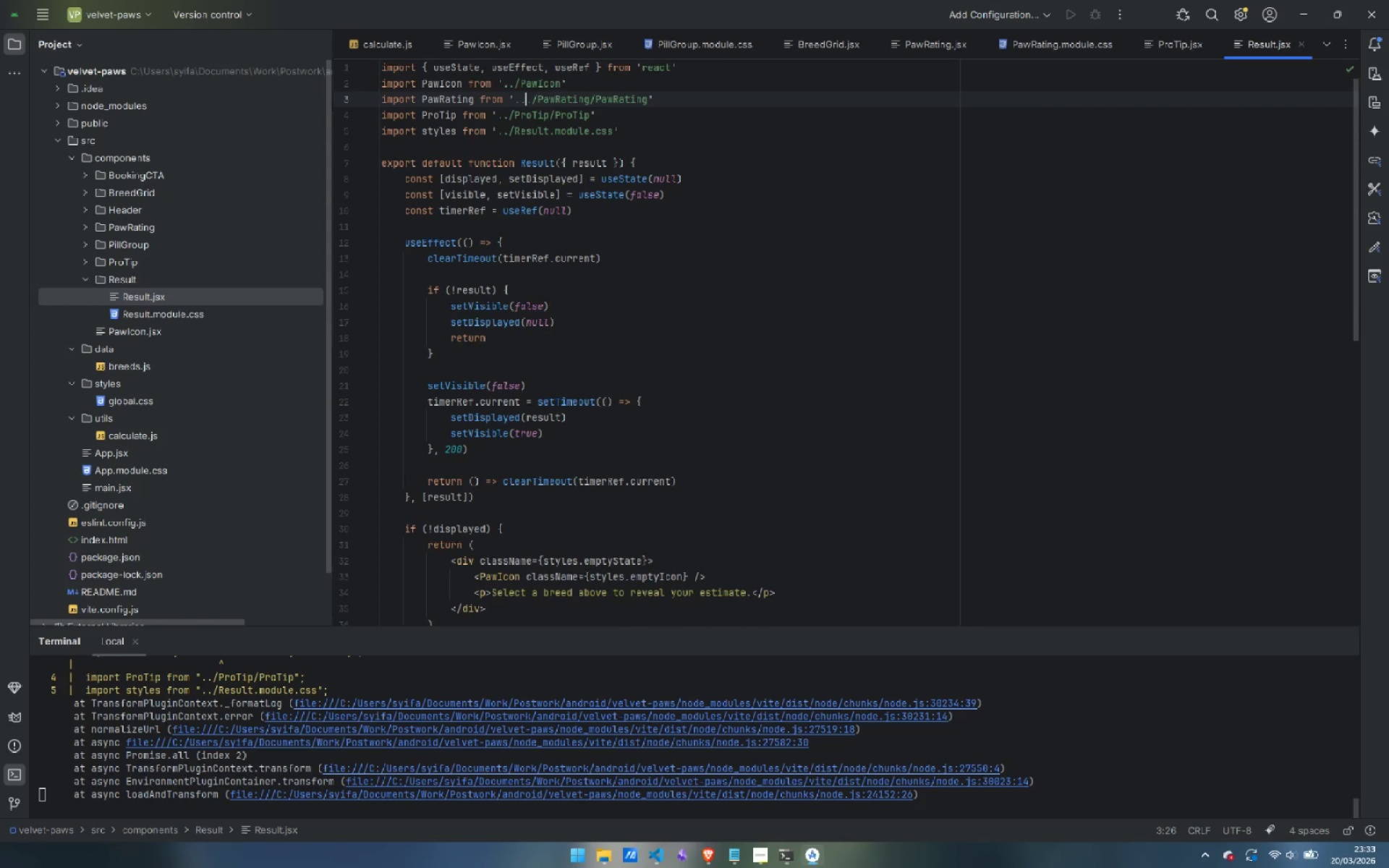 
key(Backspace)
 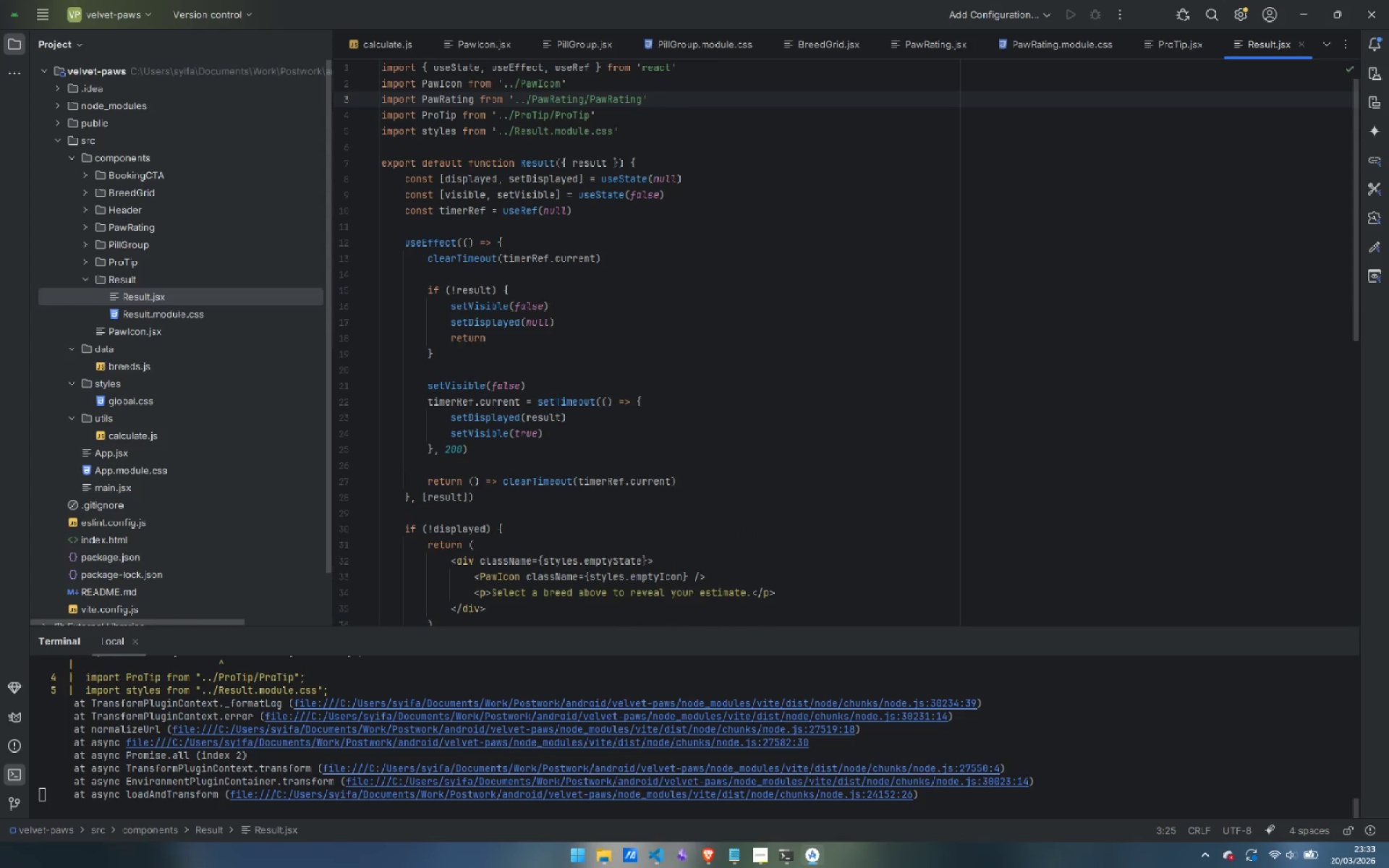 
key(Control+ControlLeft)
 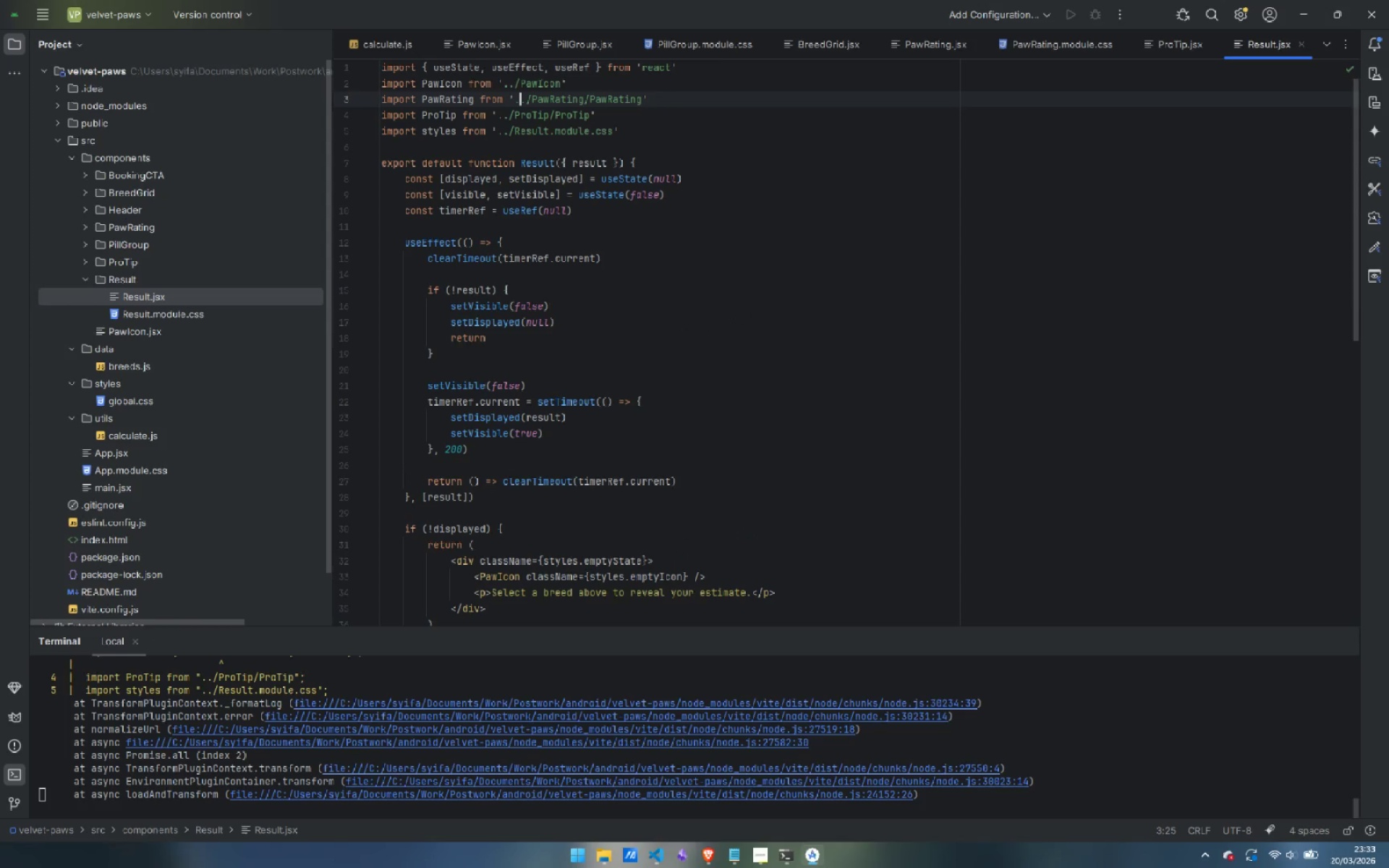 
key(Control+S)
 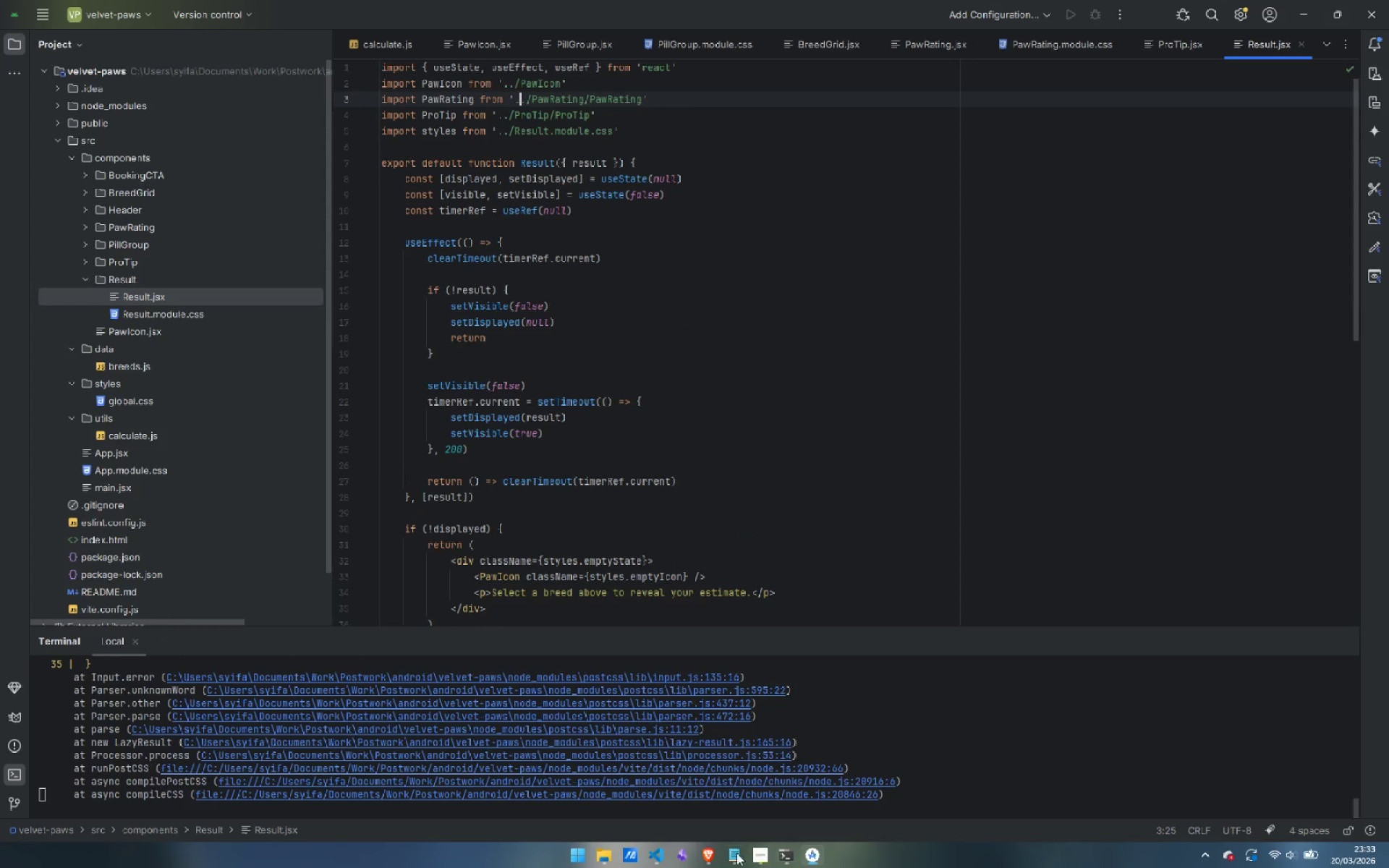 
left_click([776, 795])
 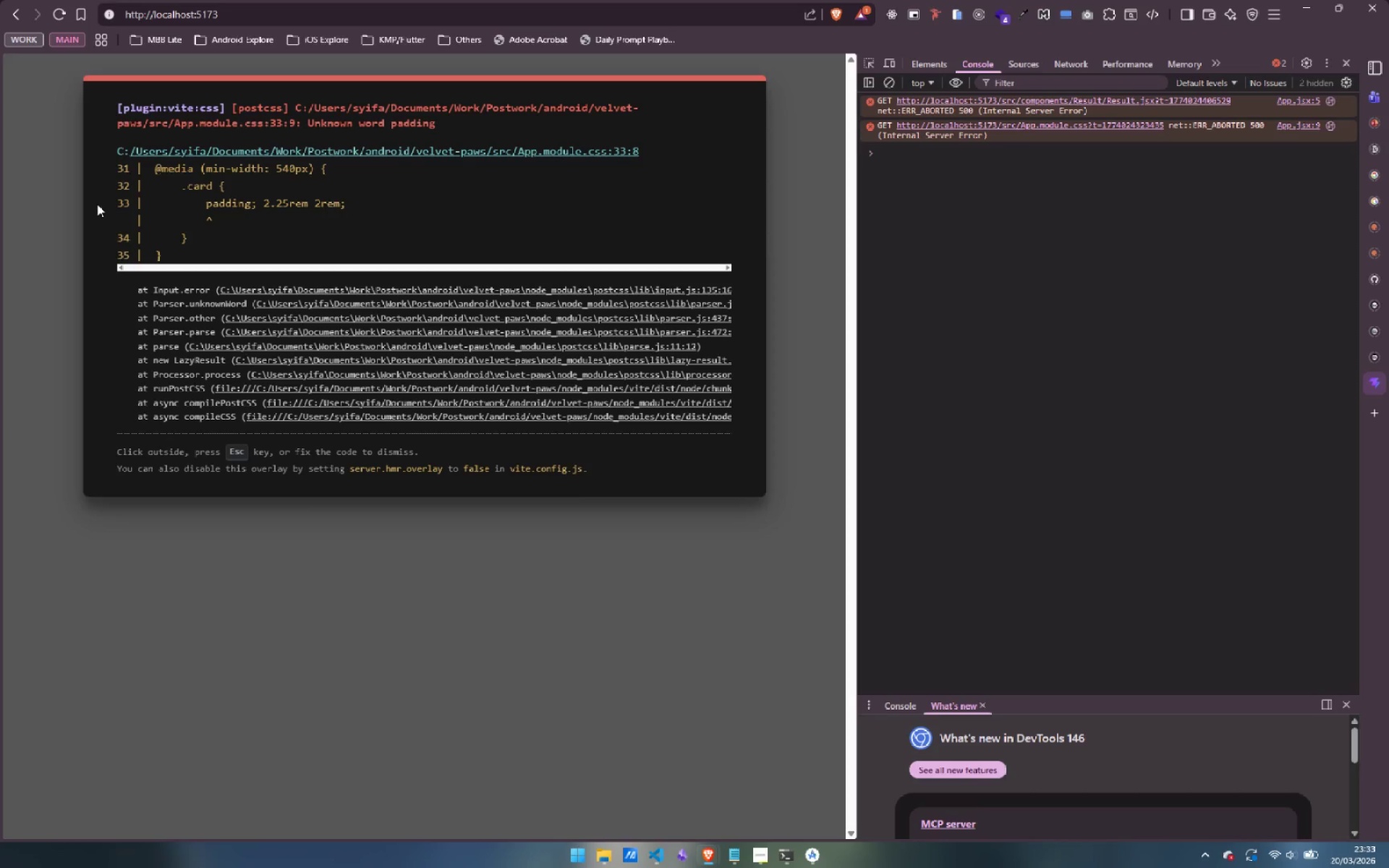 
wait(8.2)
 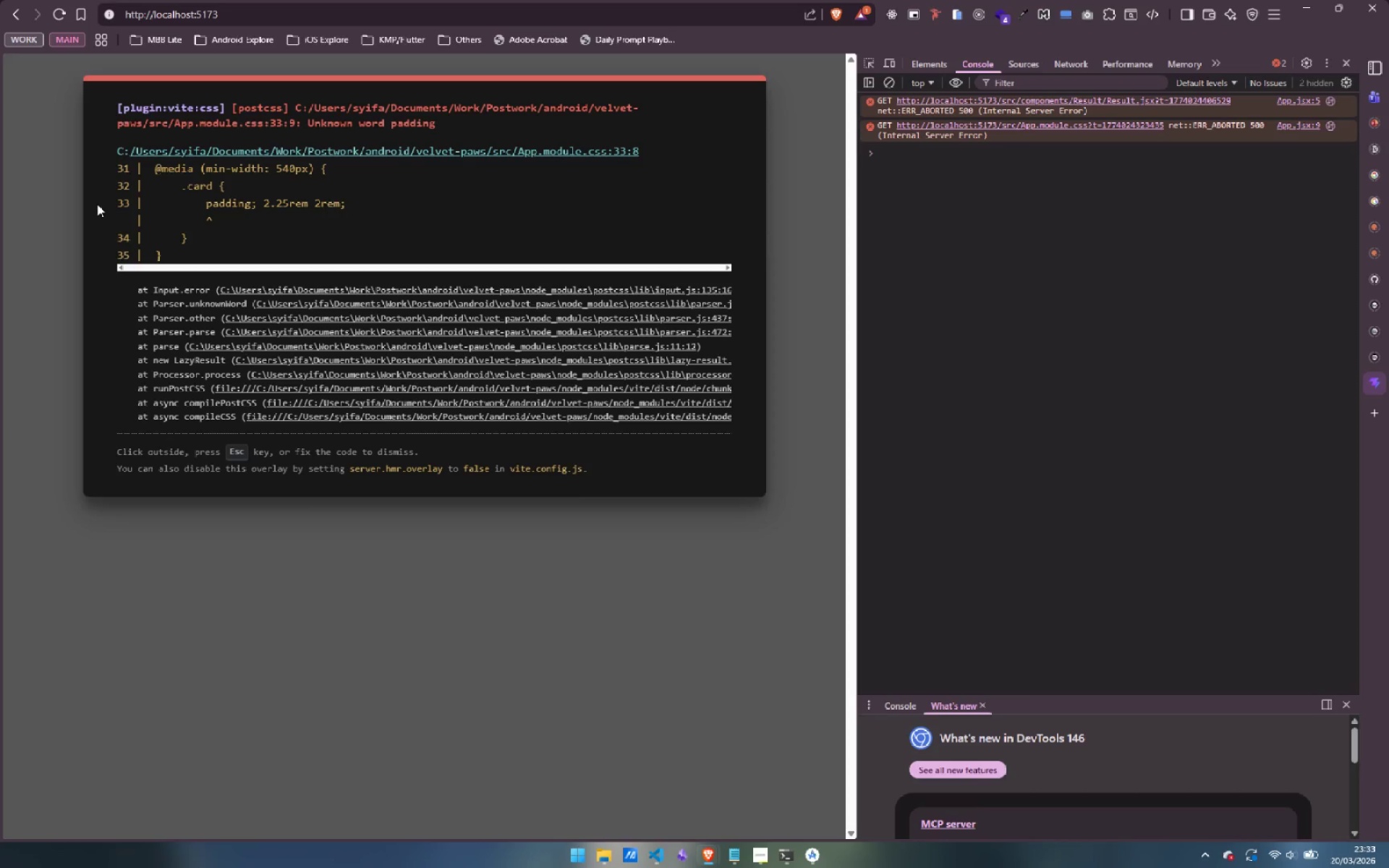 
left_click([814, 859])
 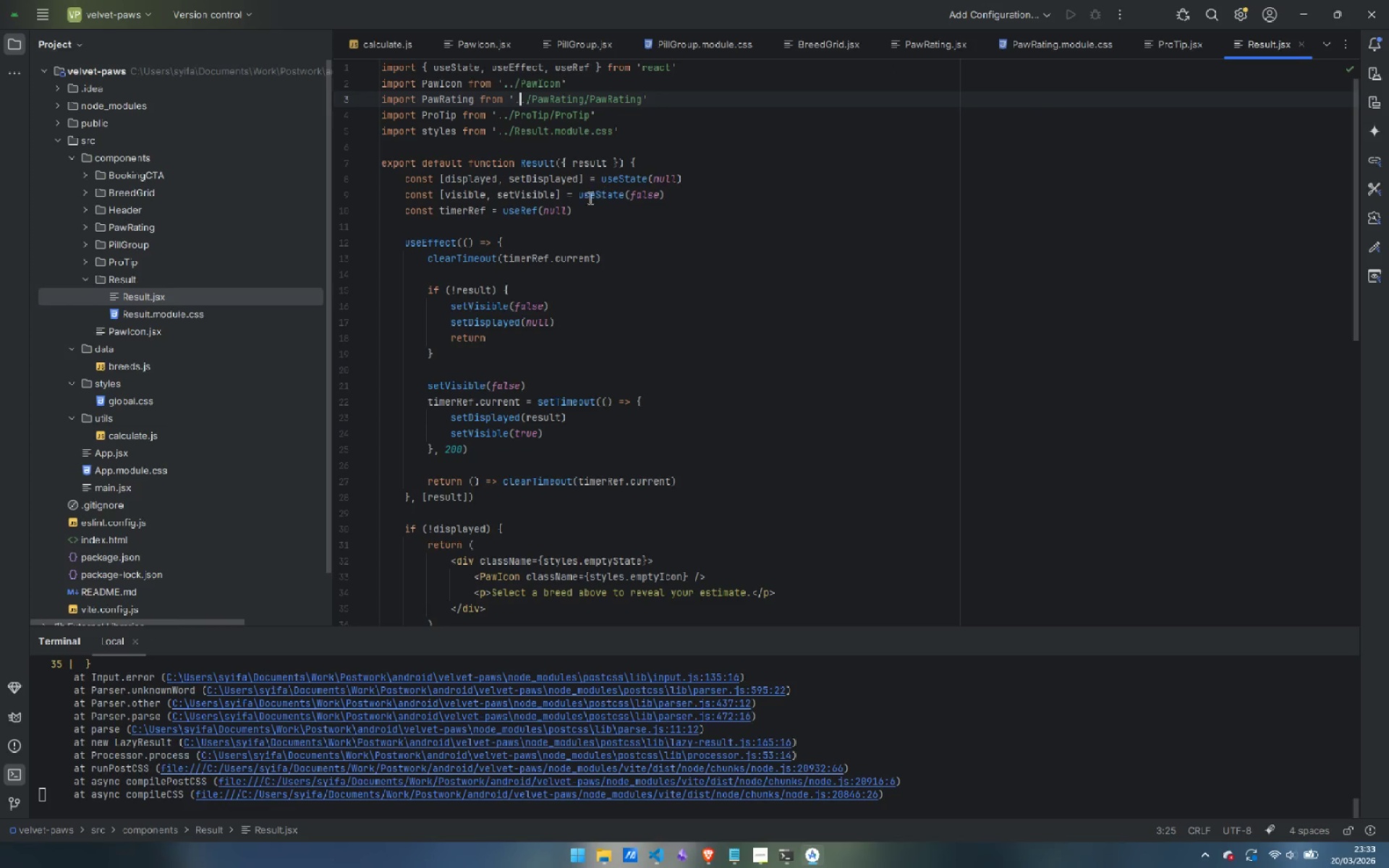 
scroll: coordinate [181, 378], scroll_direction: down, amount: 3.0
 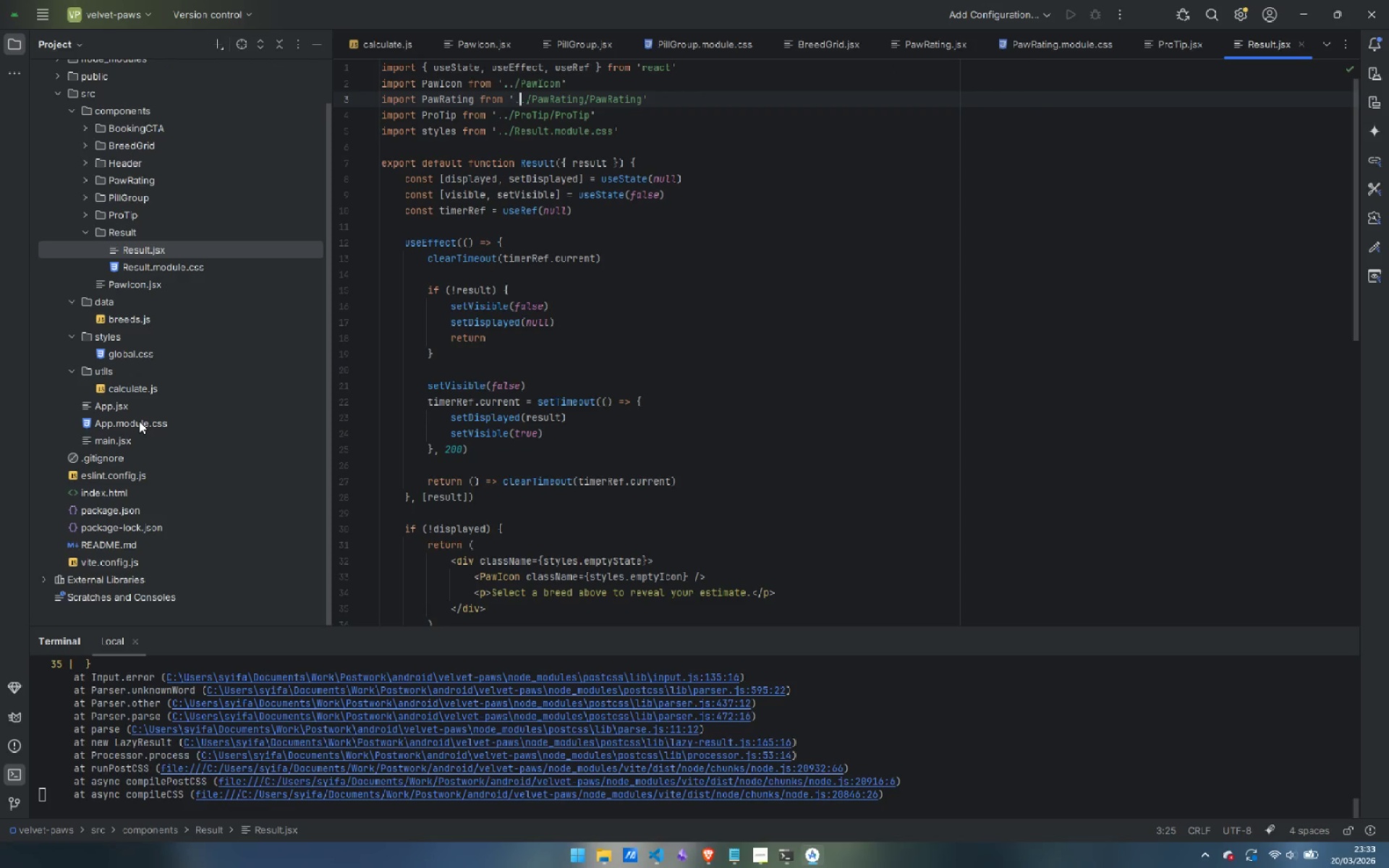 
double_click([139, 421])
 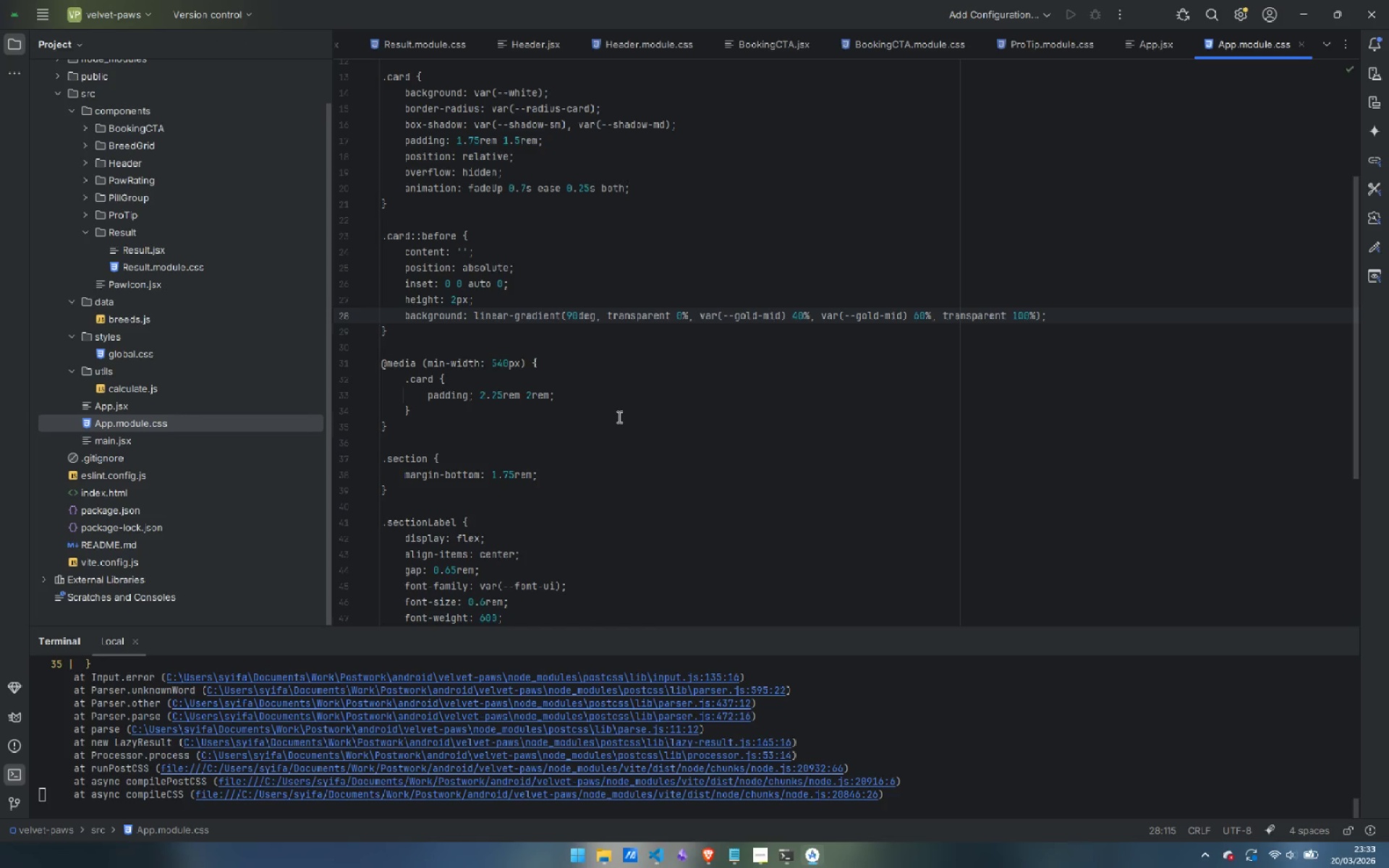 
scroll: coordinate [524, 221], scroll_direction: up, amount: 16.0
 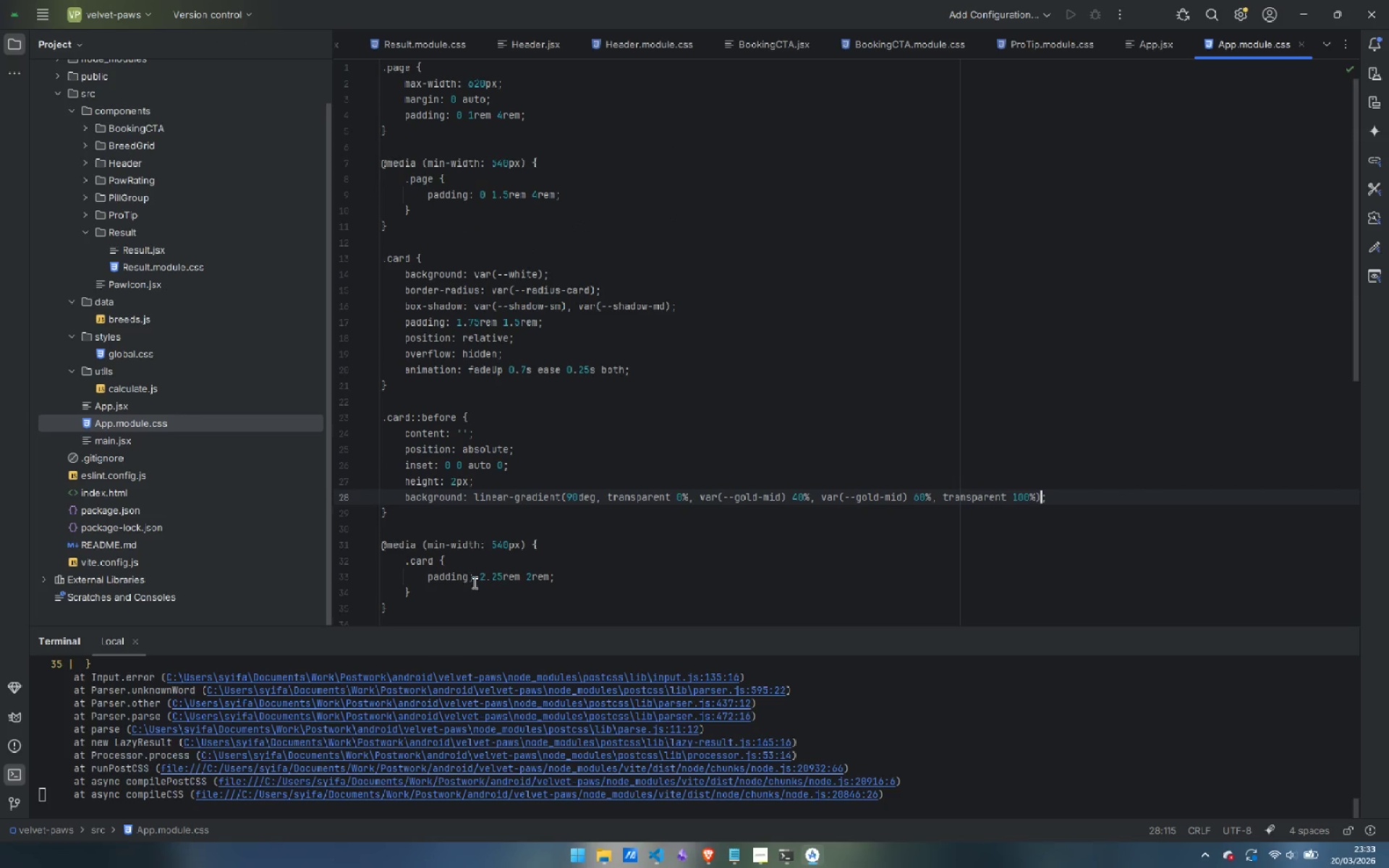 
left_click([475, 573])
 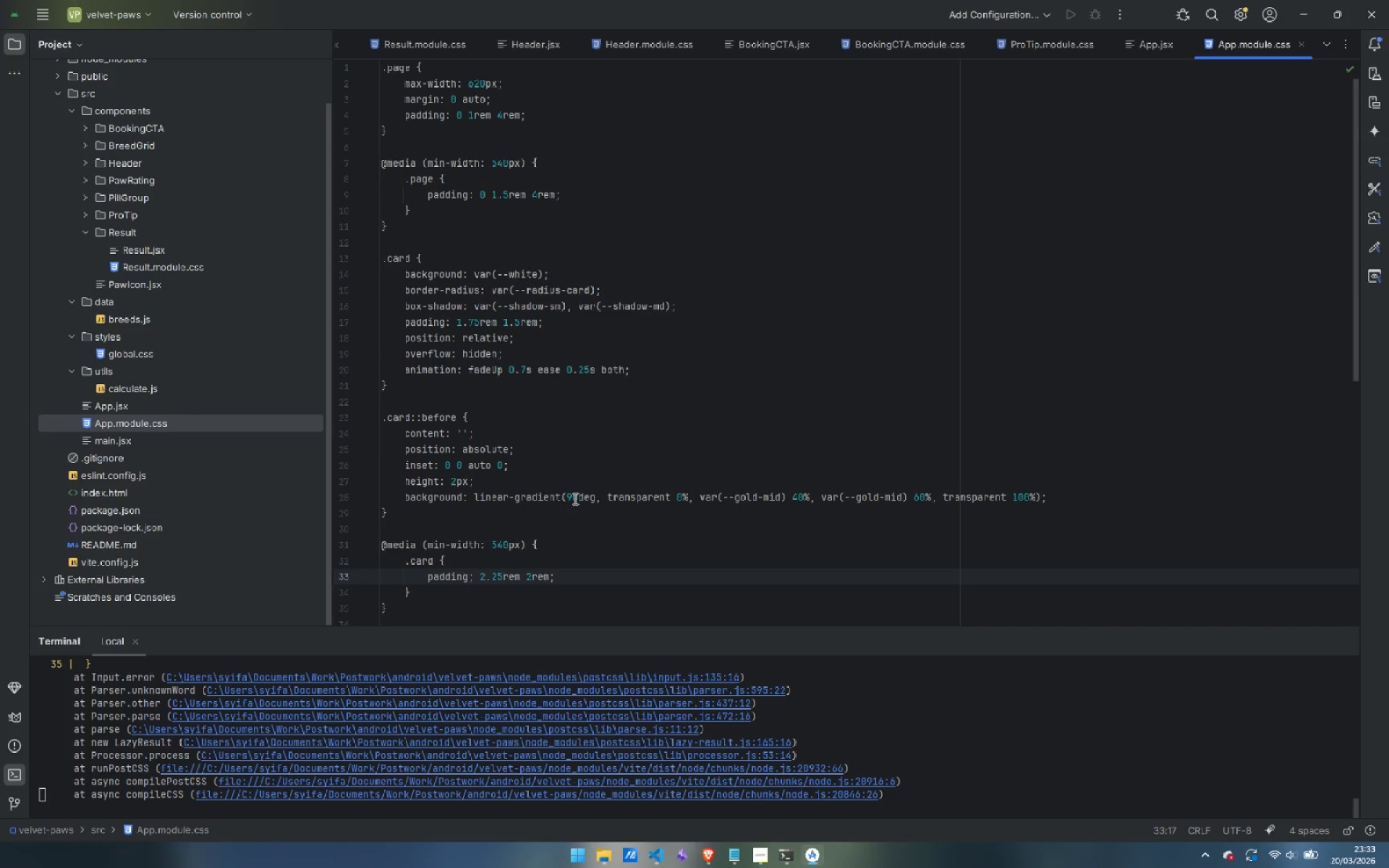 
key(Backspace)
 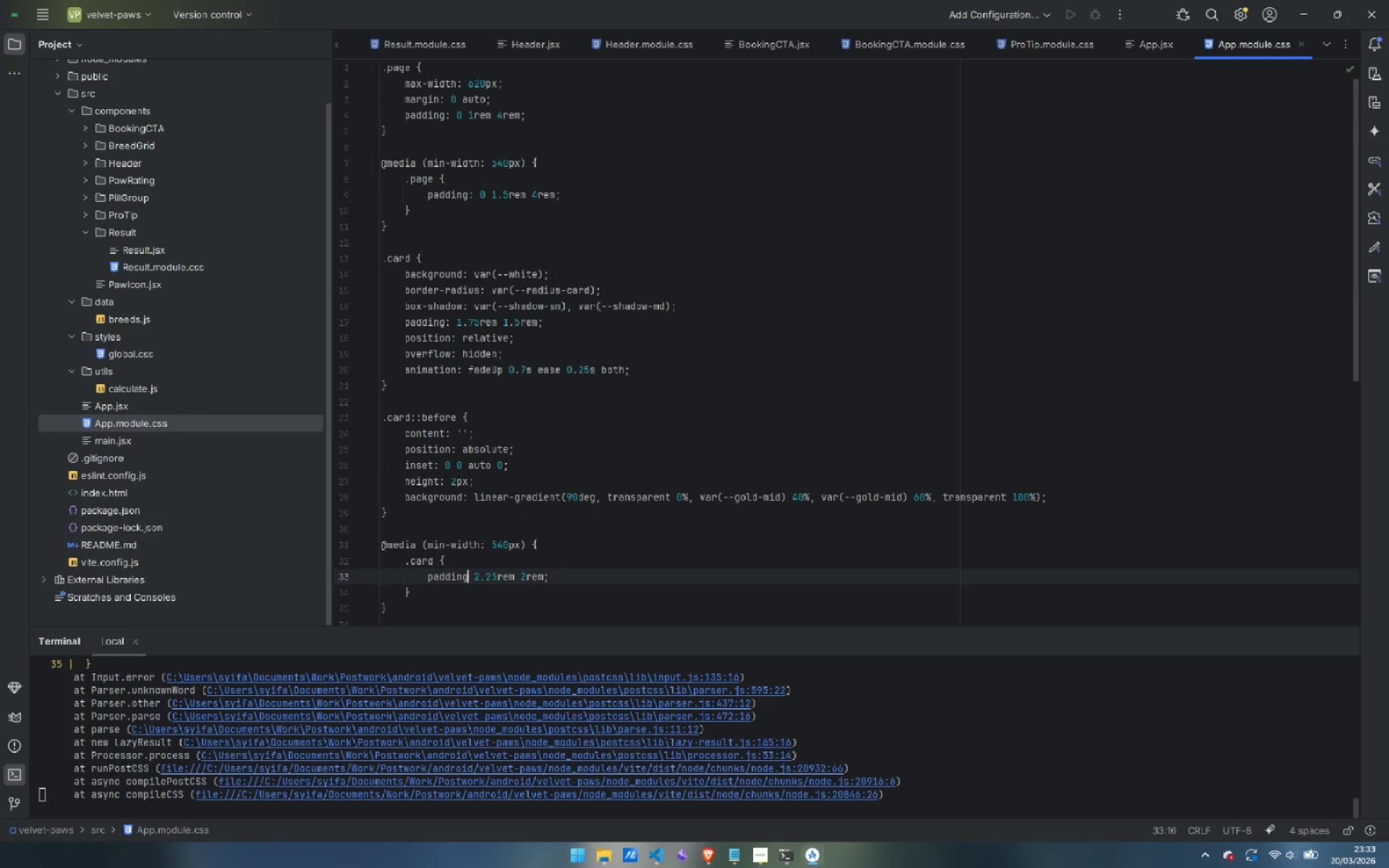 
key(Shift+ShiftRight)
 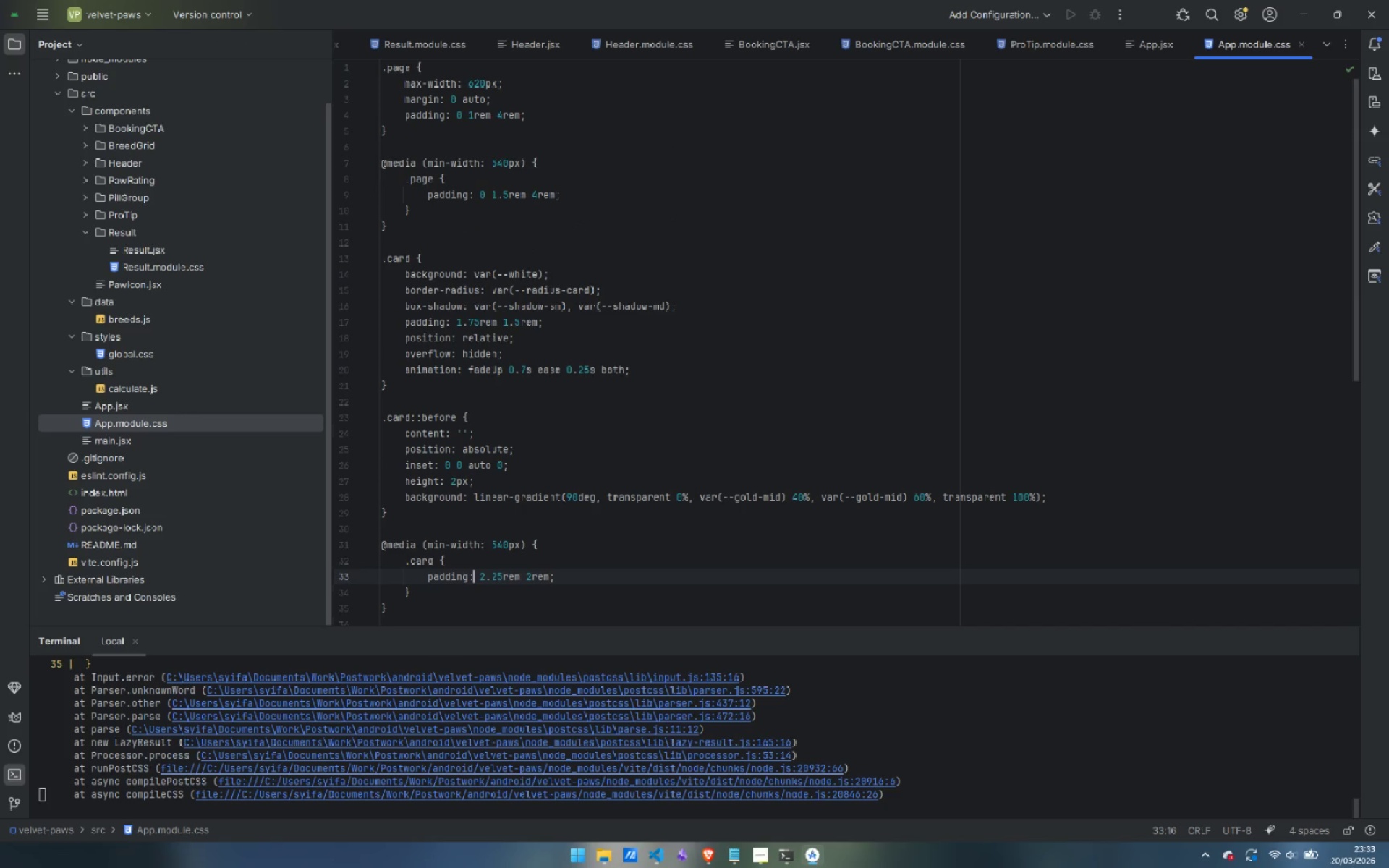 
key(Shift+Semicolon)
 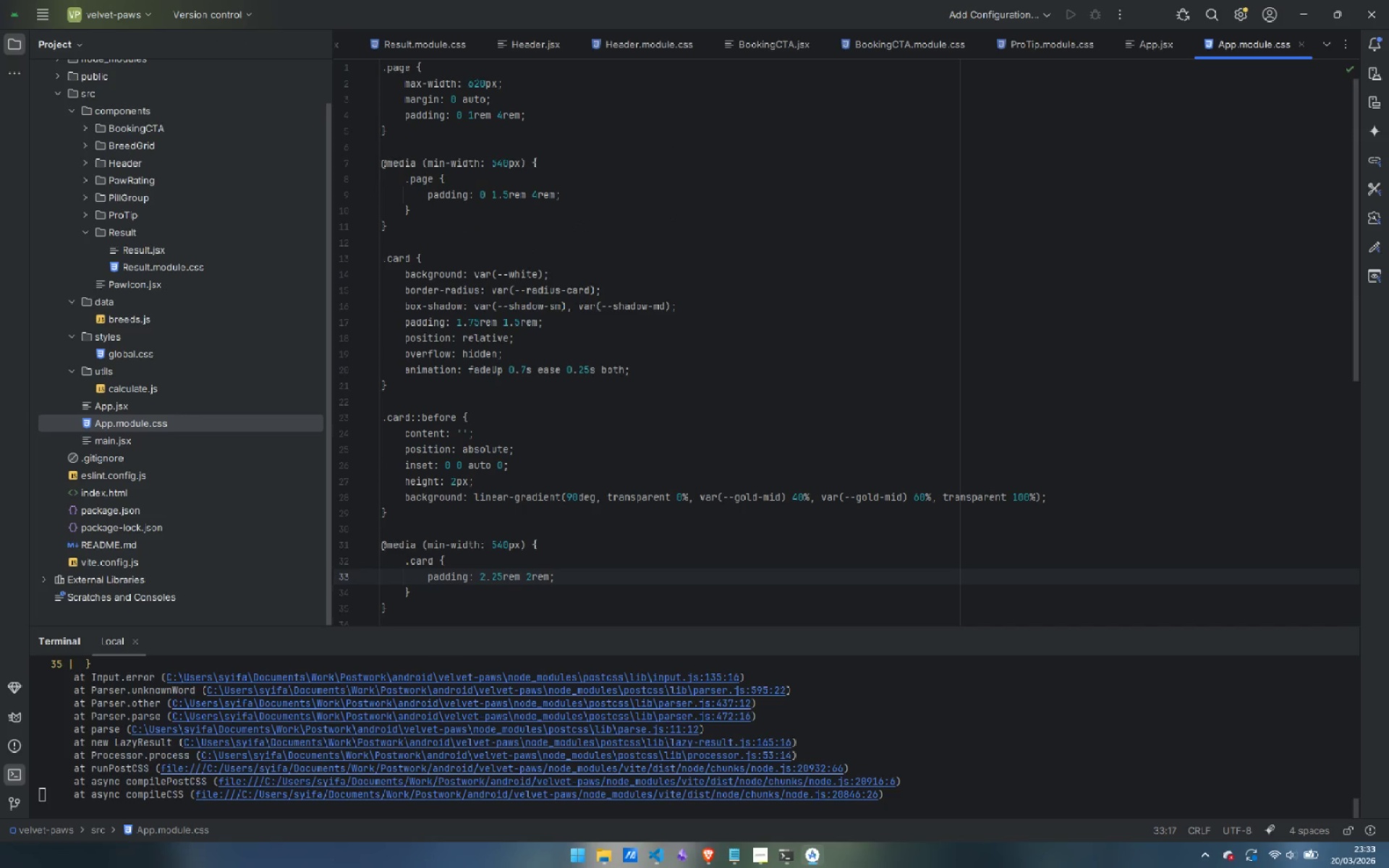 
key(Control+ControlLeft)
 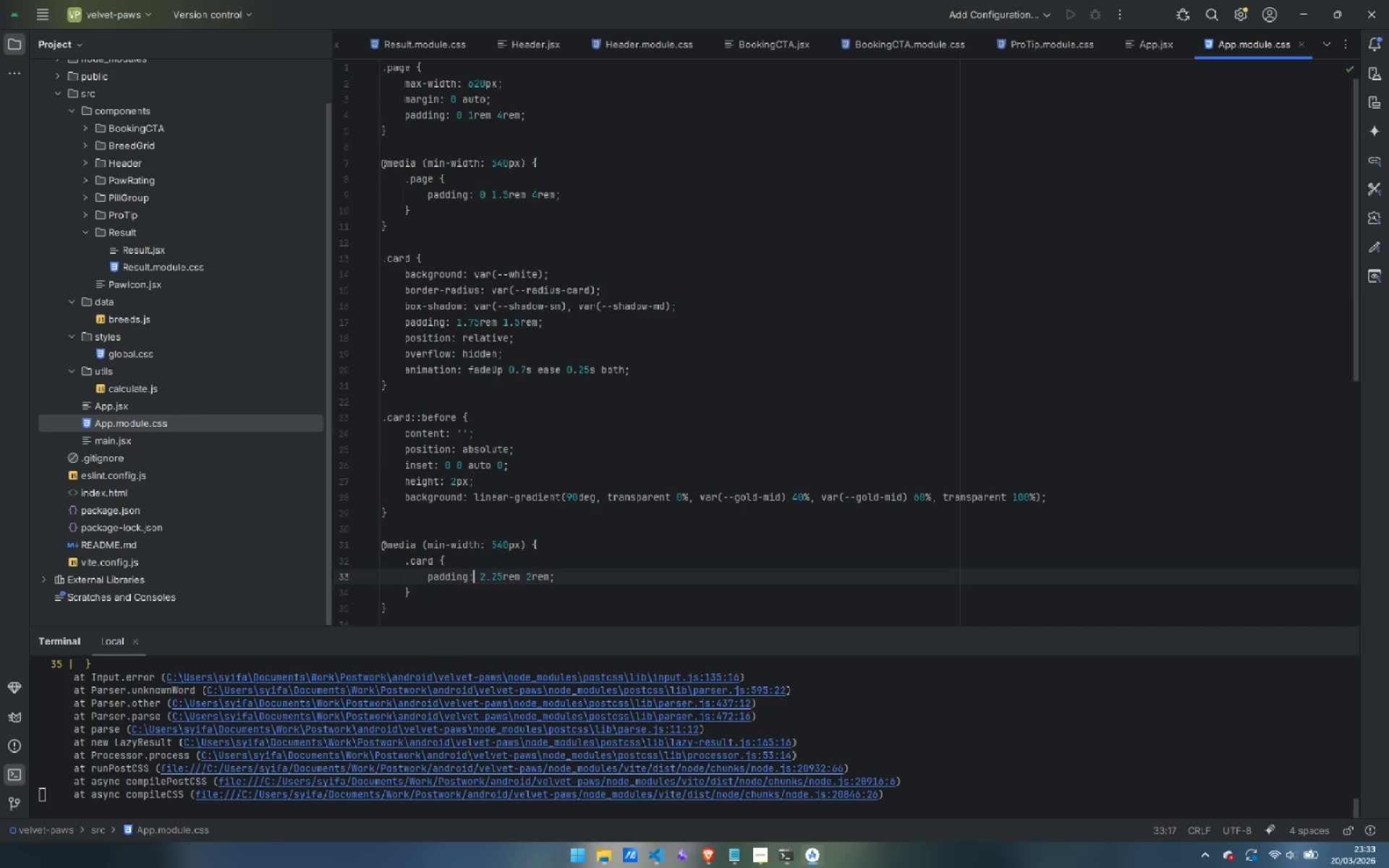 
key(Control+S)
 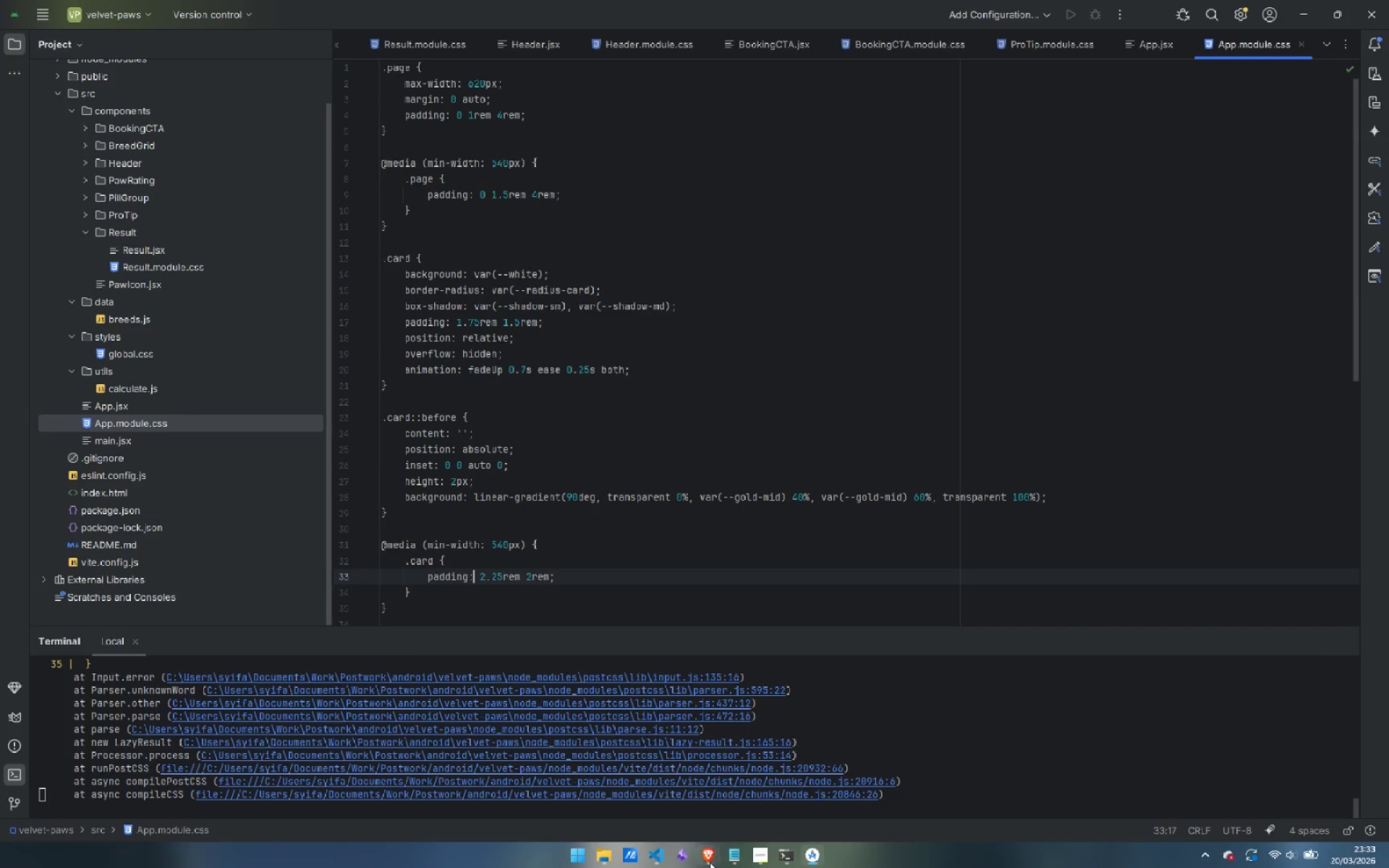 
double_click([775, 792])
 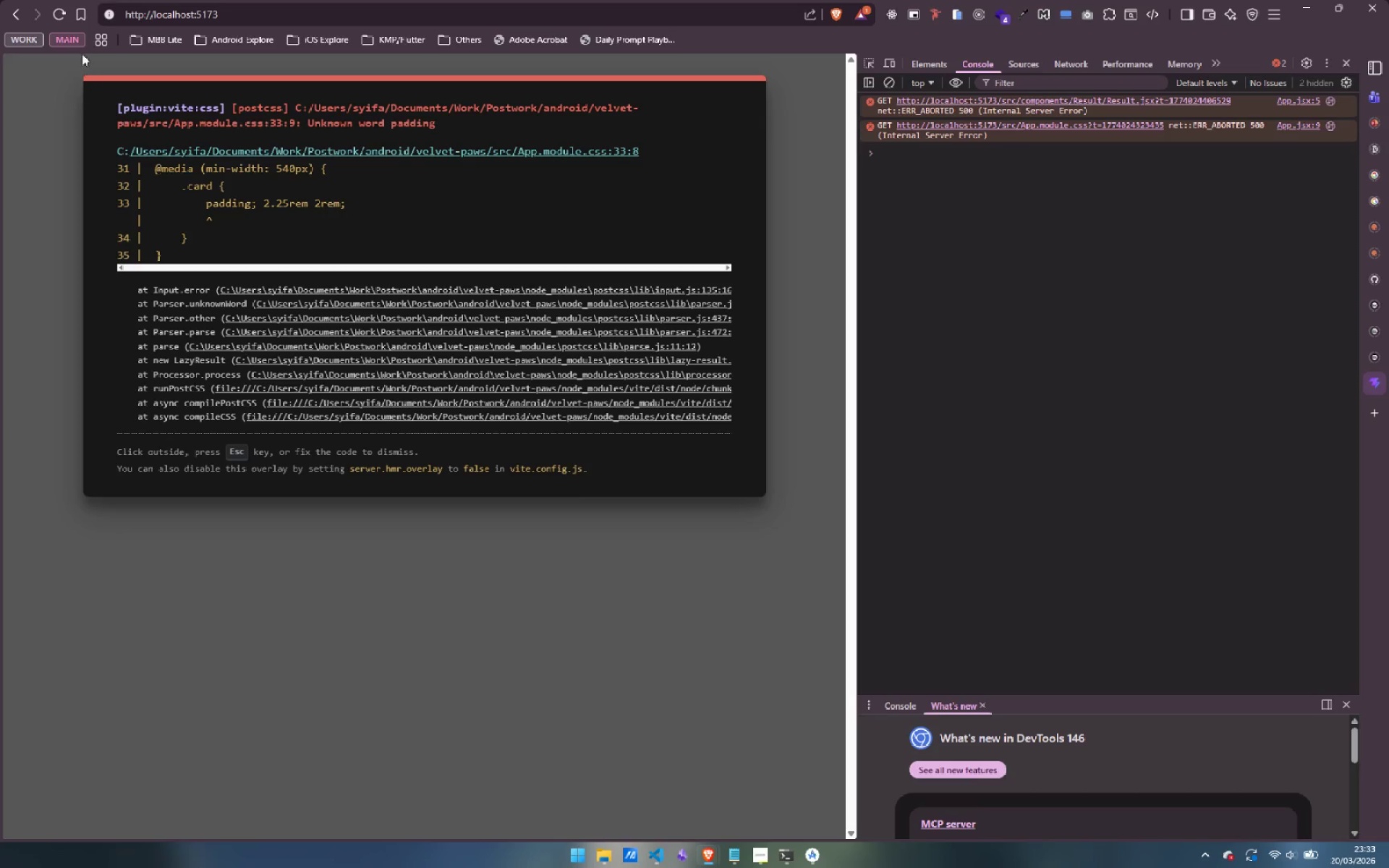 
left_click([60, 13])
 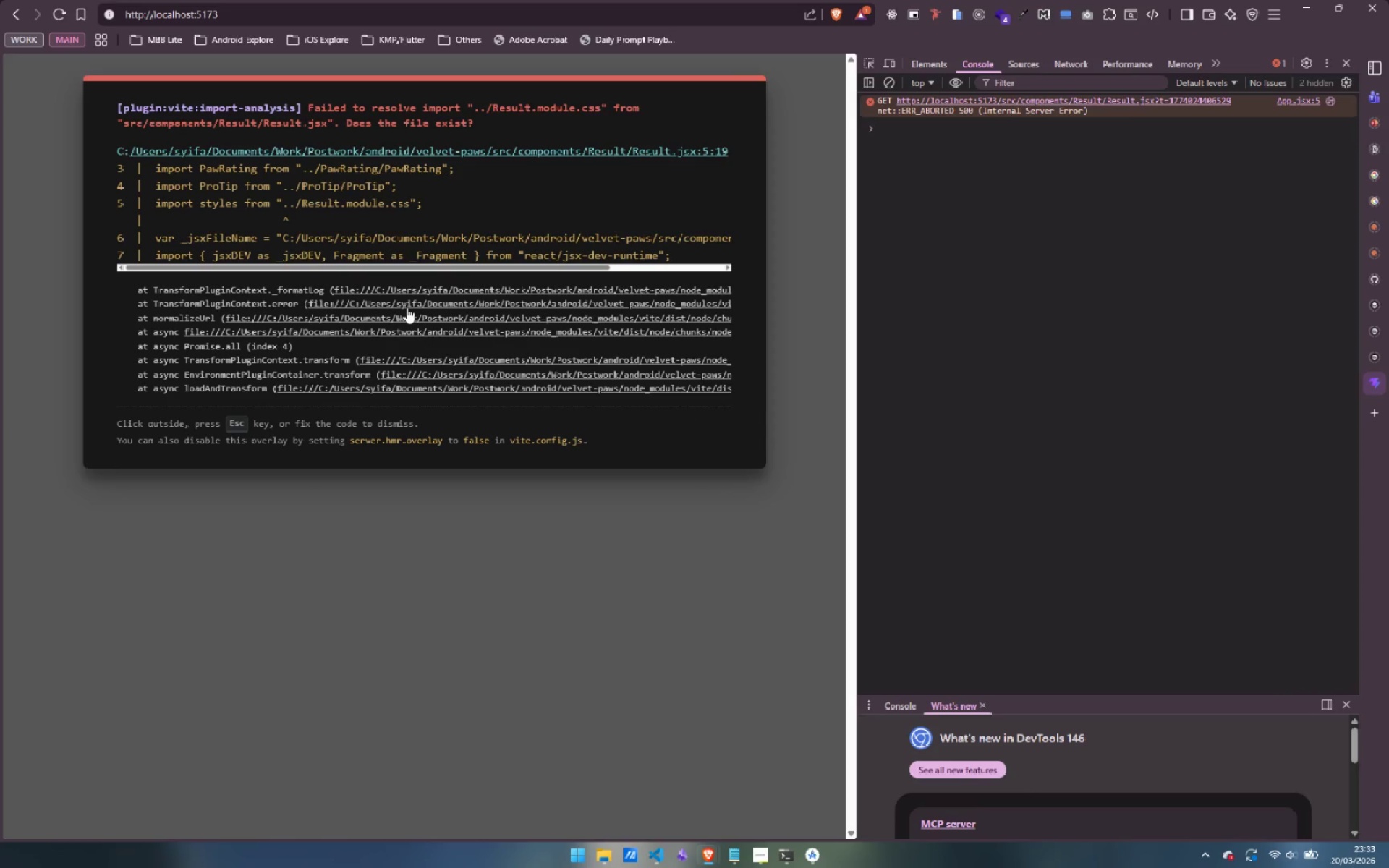 
wait(7.94)
 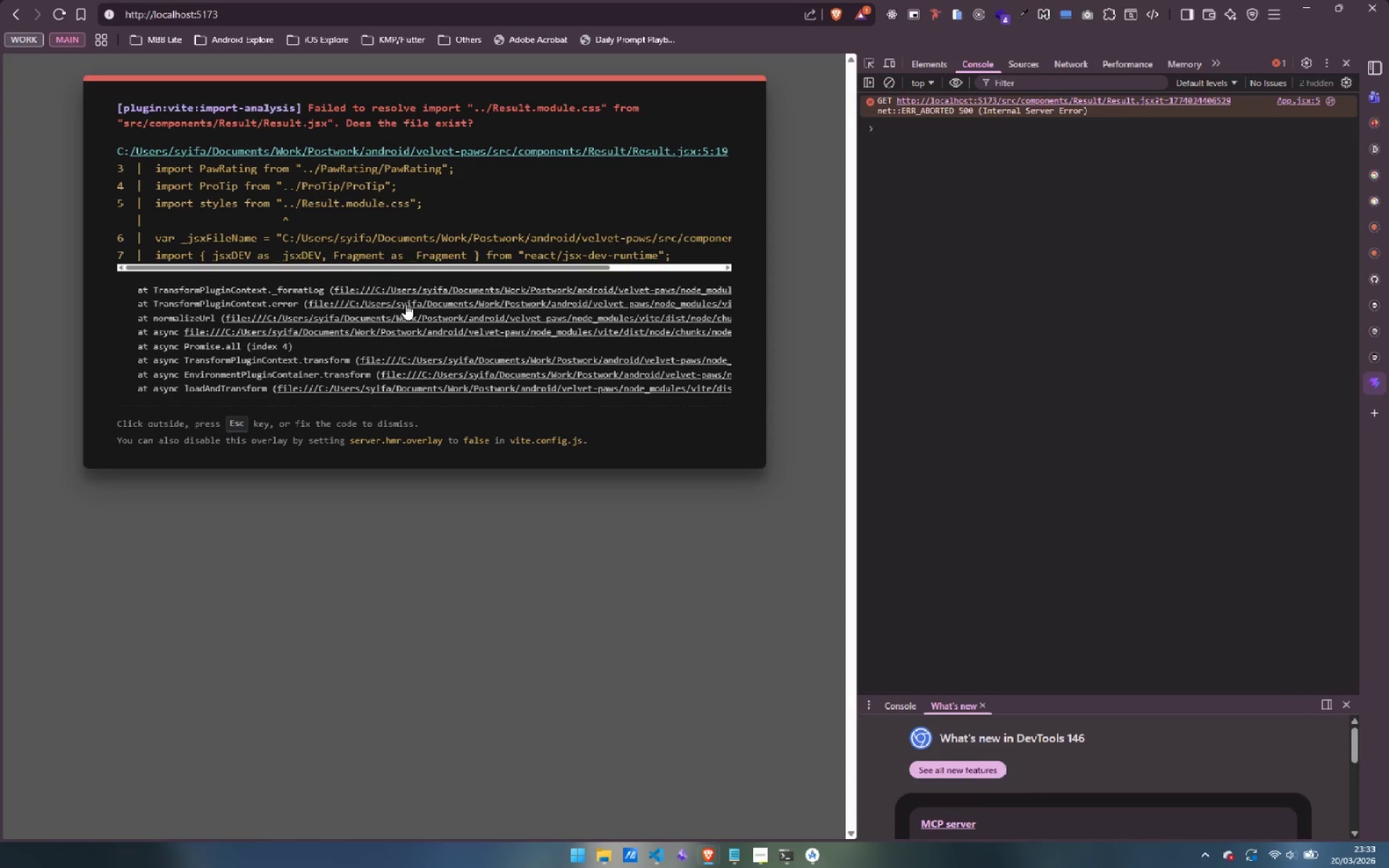 
left_click([798, 771])
 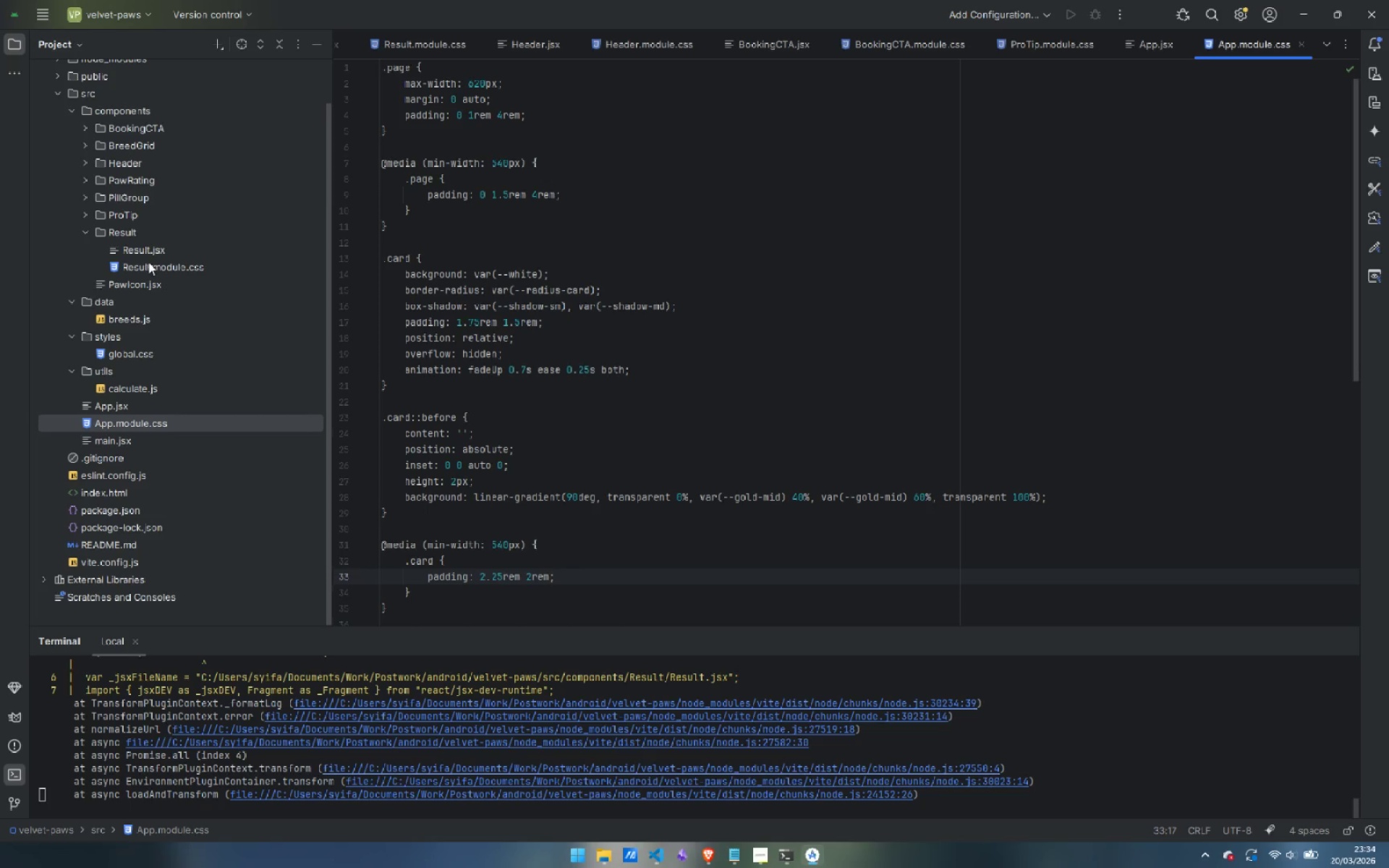 
double_click([148, 250])
 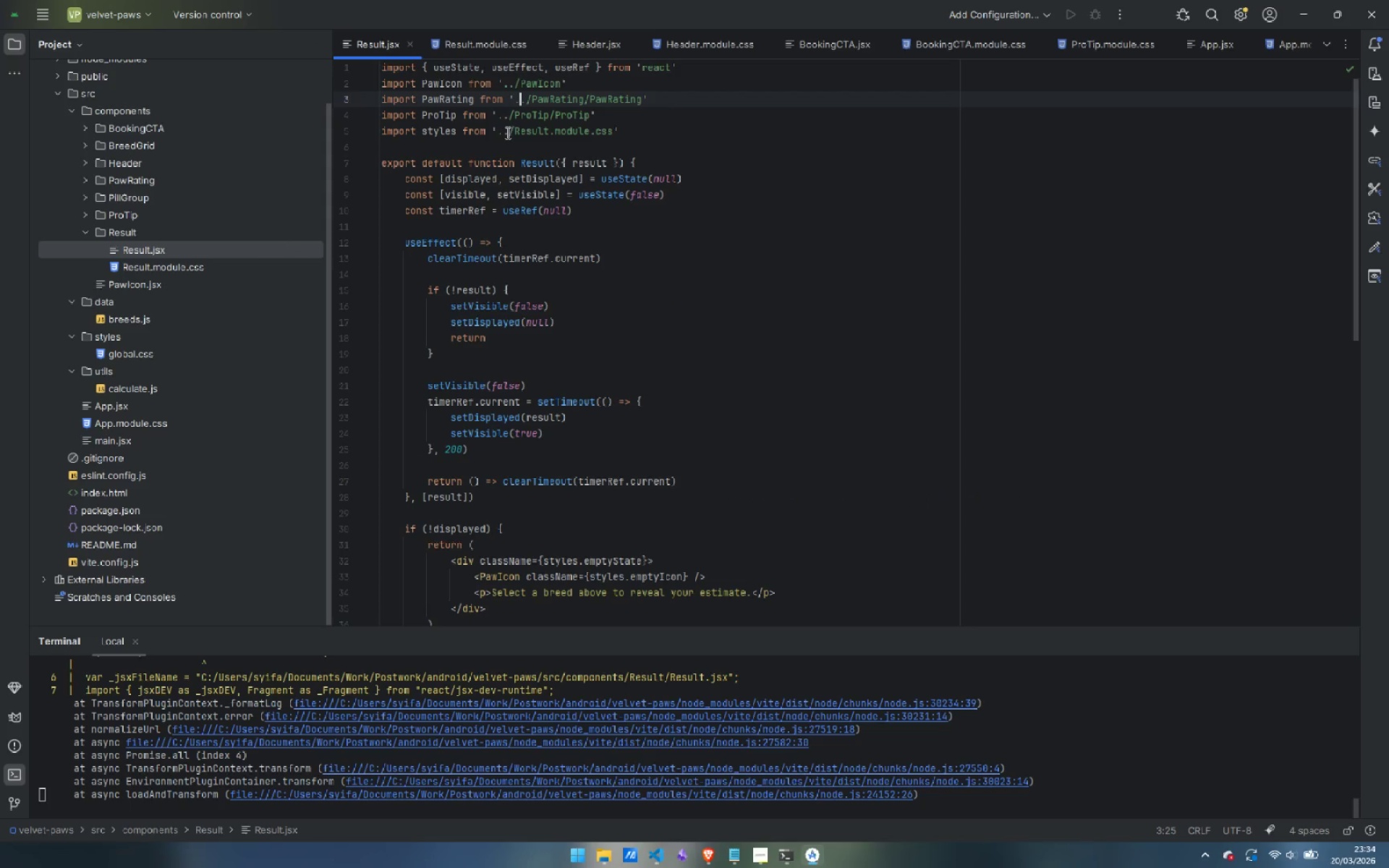 
left_click([506, 132])
 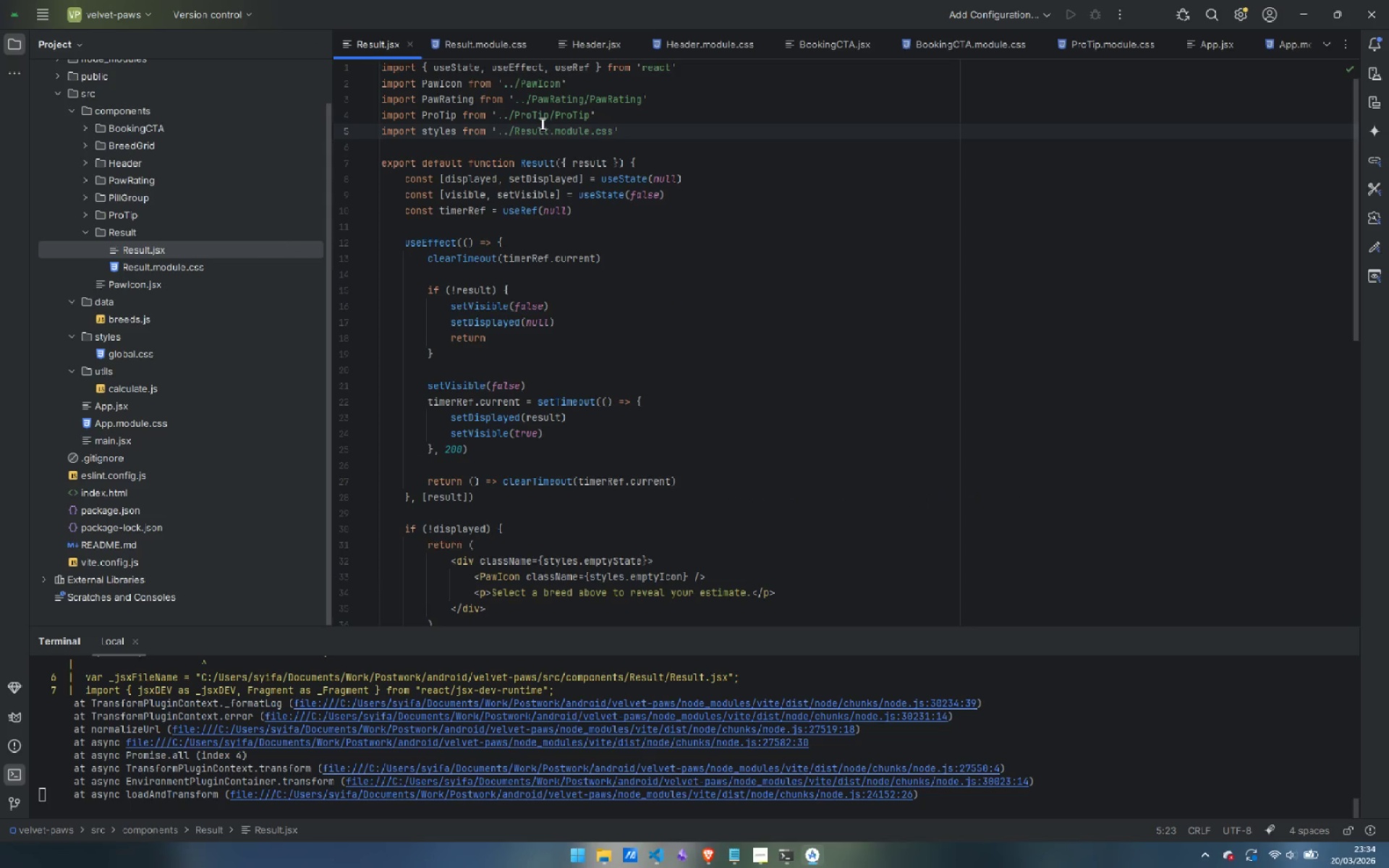 
key(Backspace)
 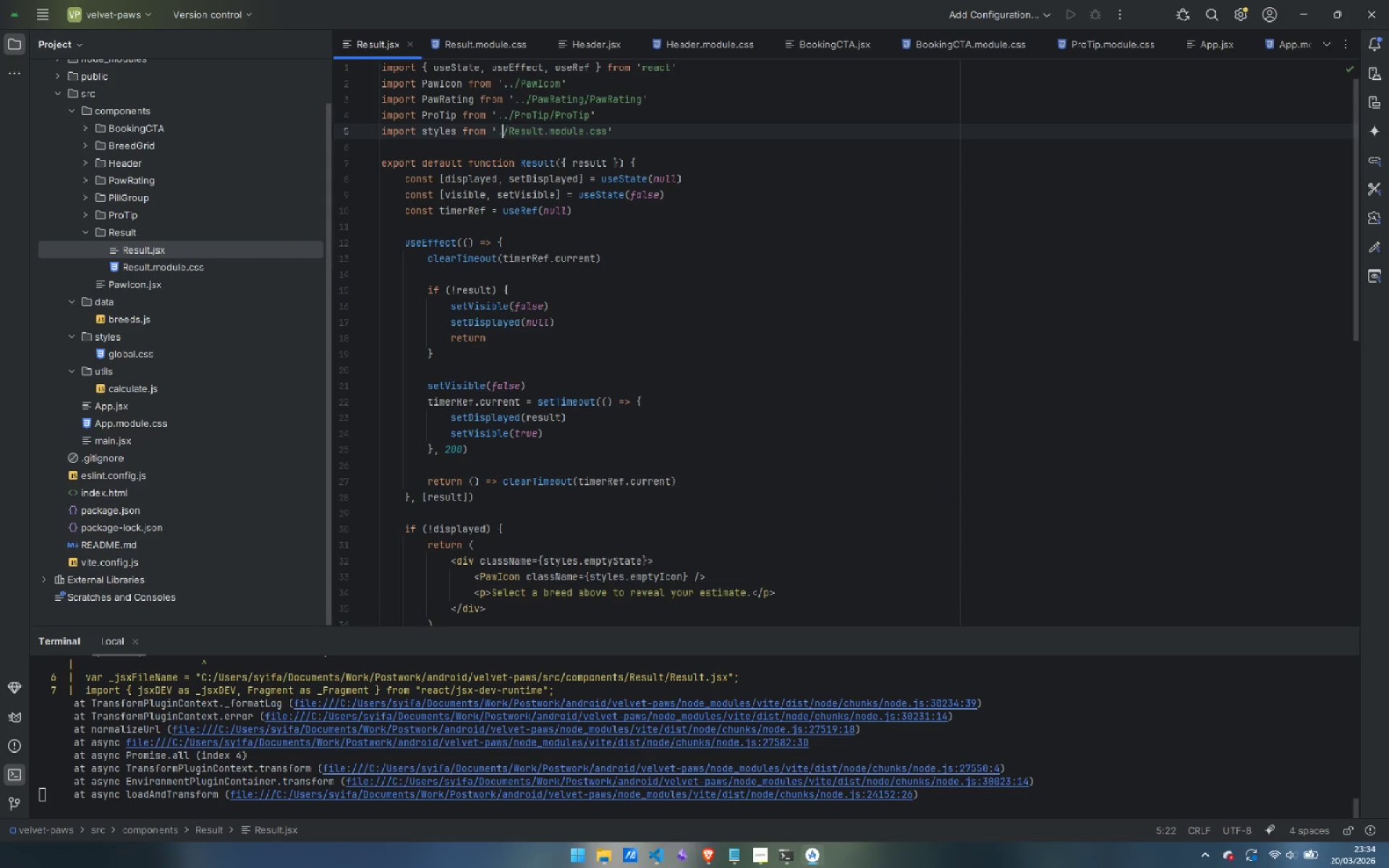 
key(Control+ControlLeft)
 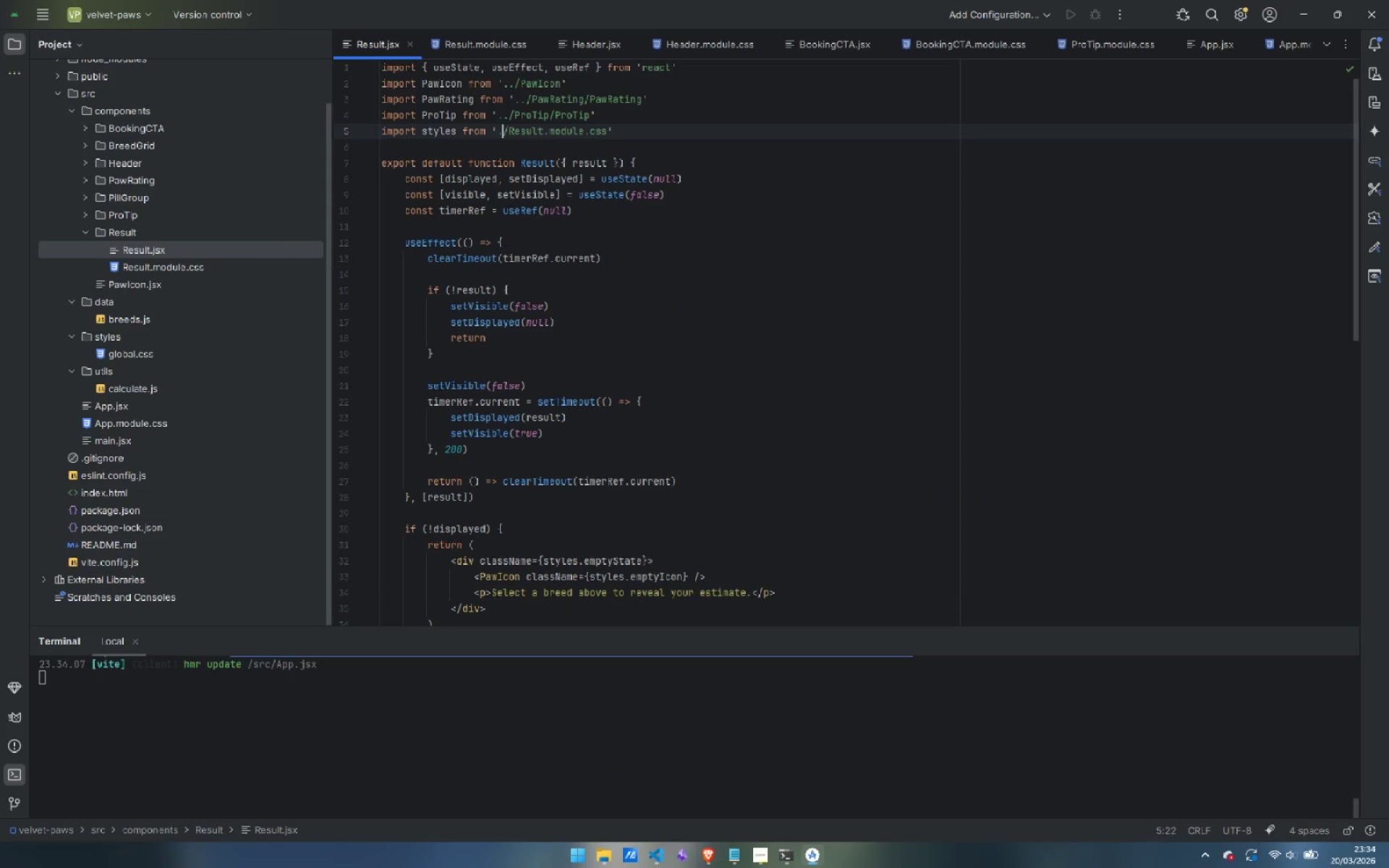 
key(Control+S)
 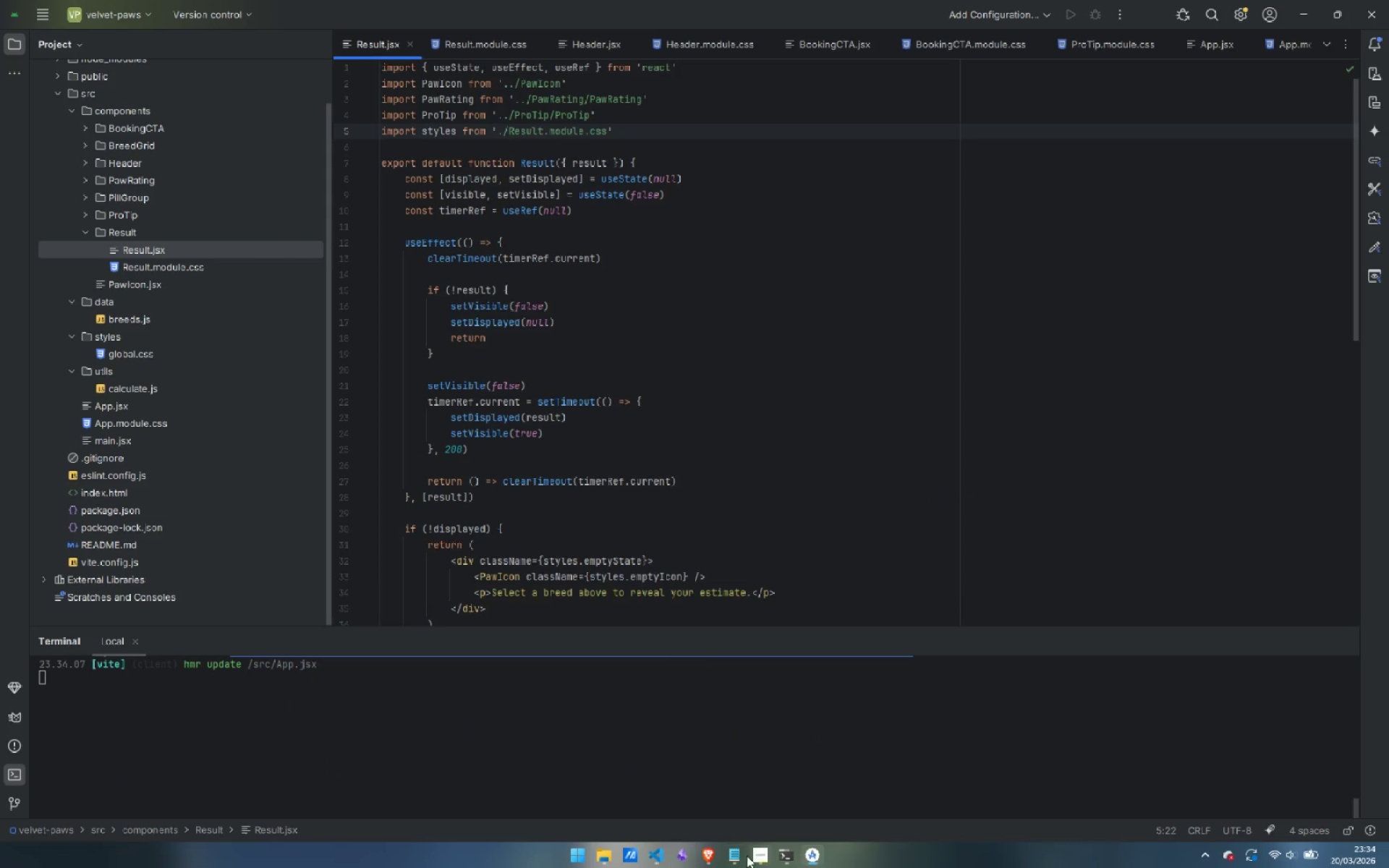 
left_click([777, 784])
 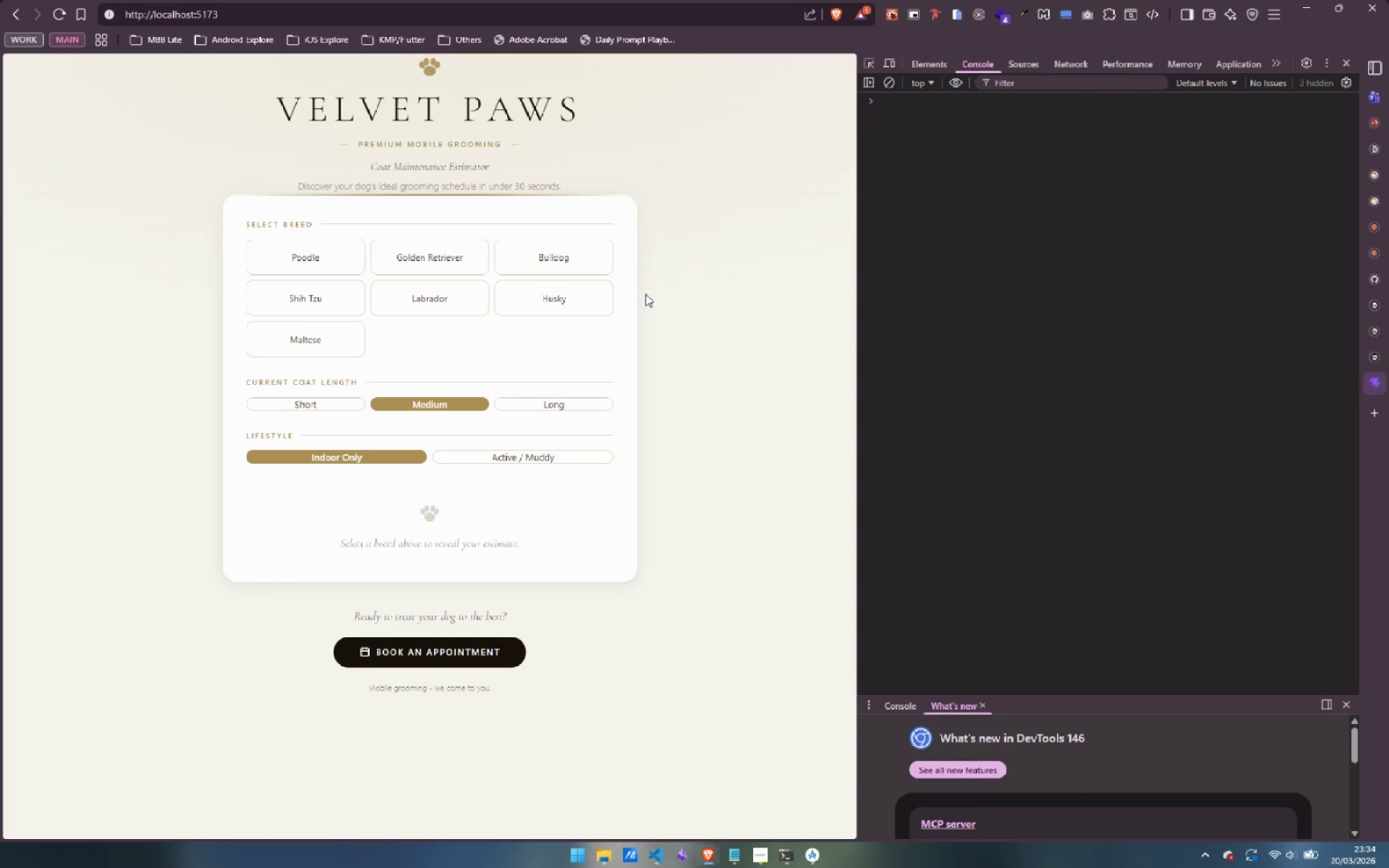 
wait(7.89)
 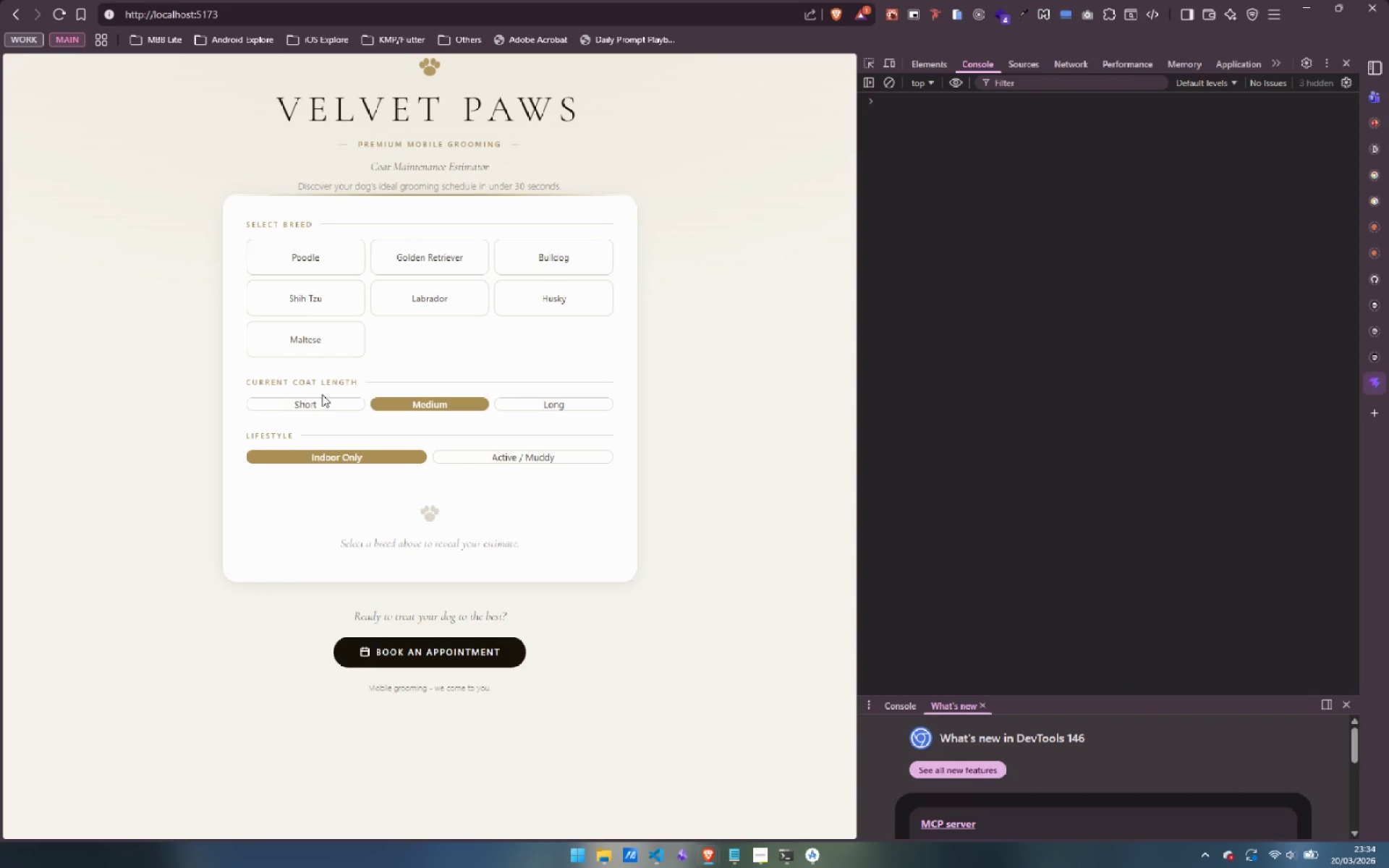 
left_click([893, 64])
 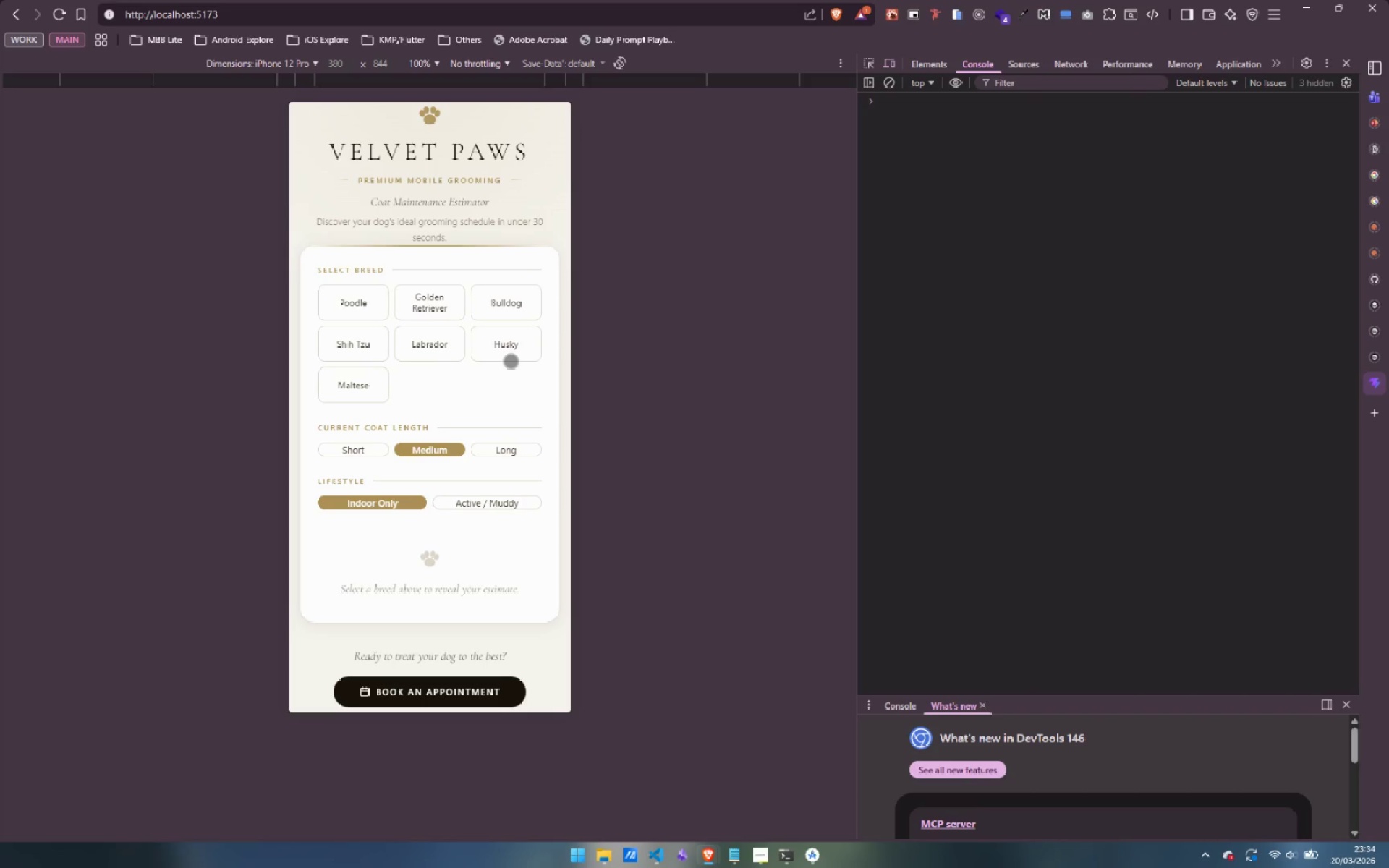 
wait(25.28)
 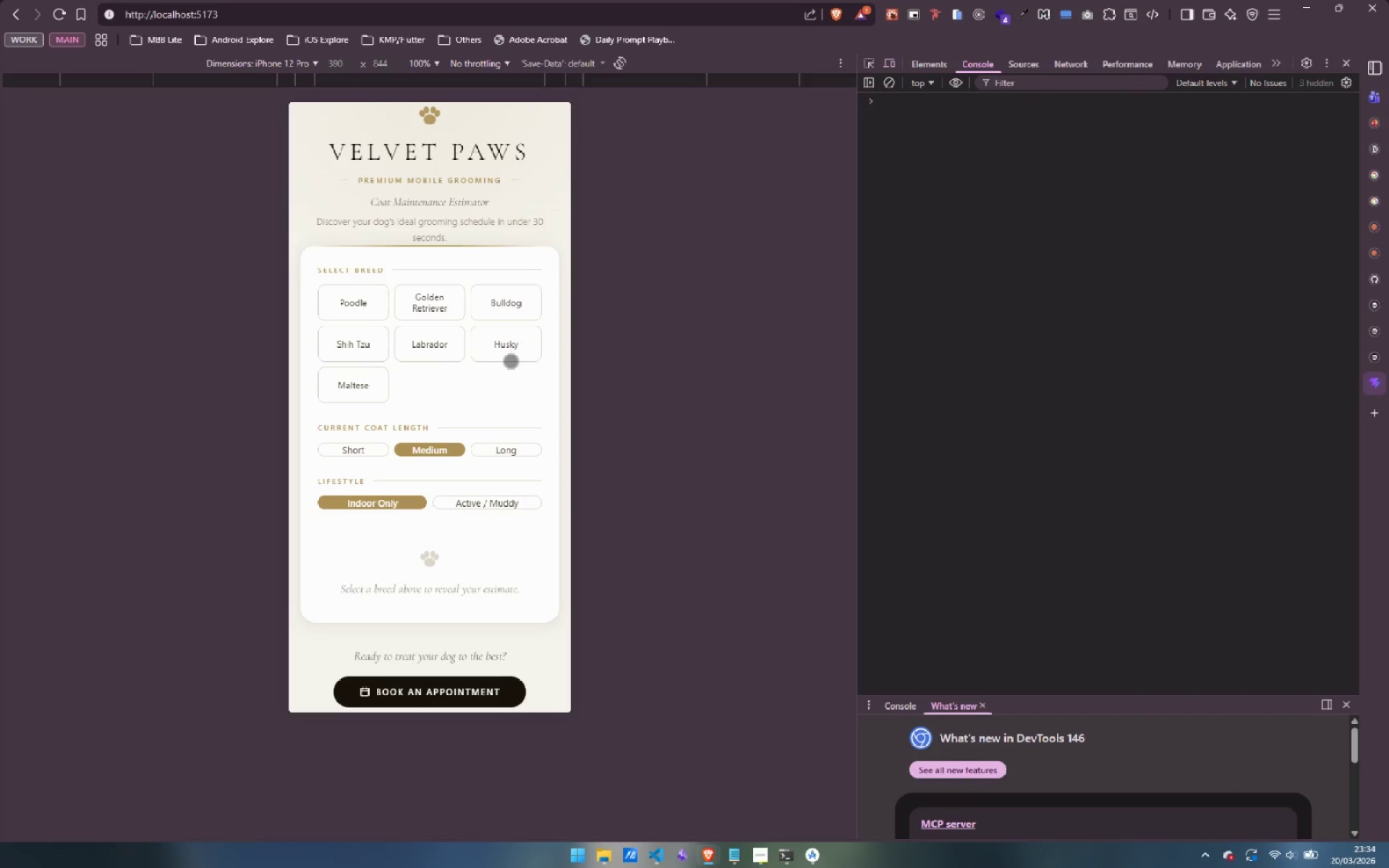 
left_click([369, 453])
 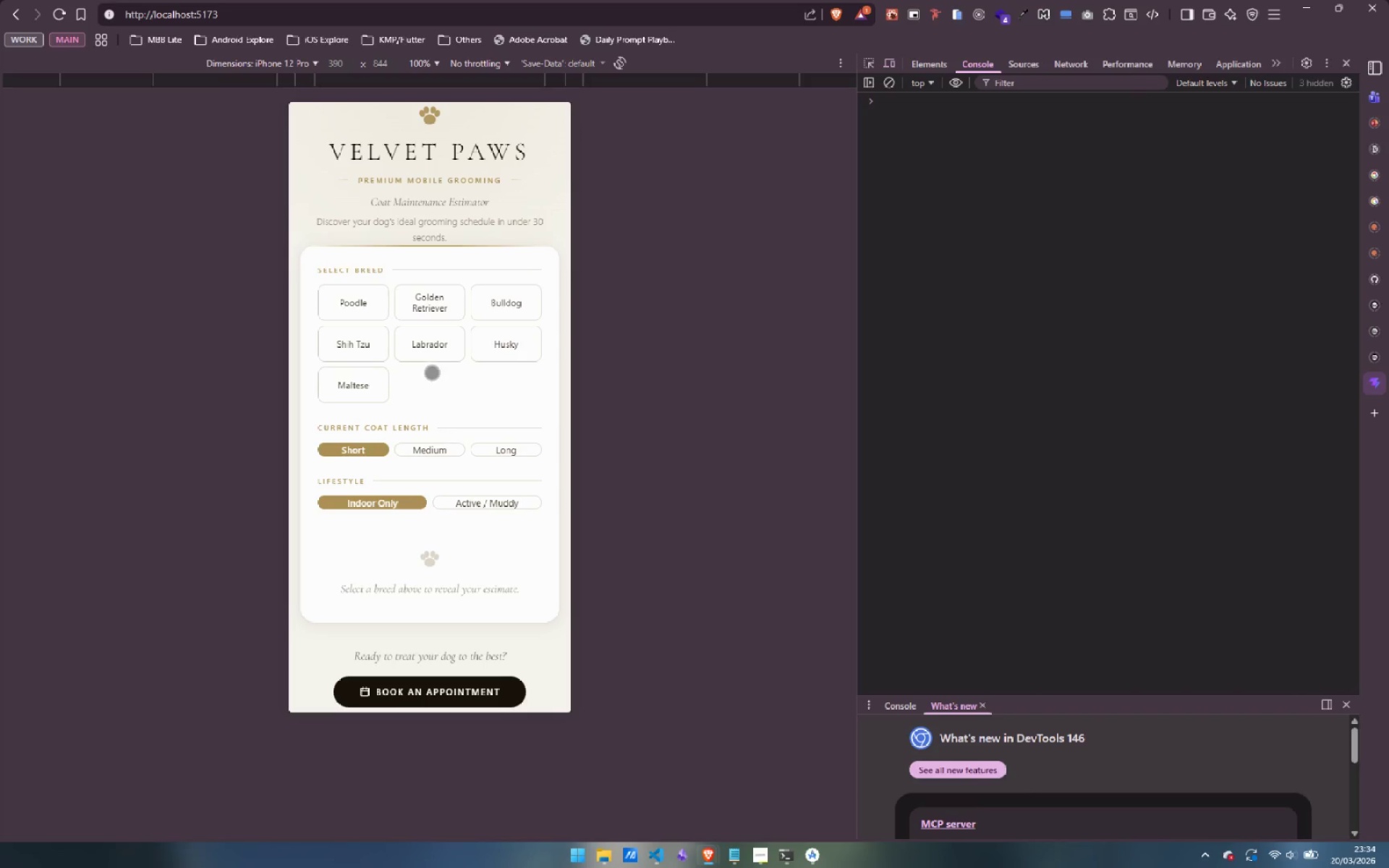 
left_click([439, 338])
 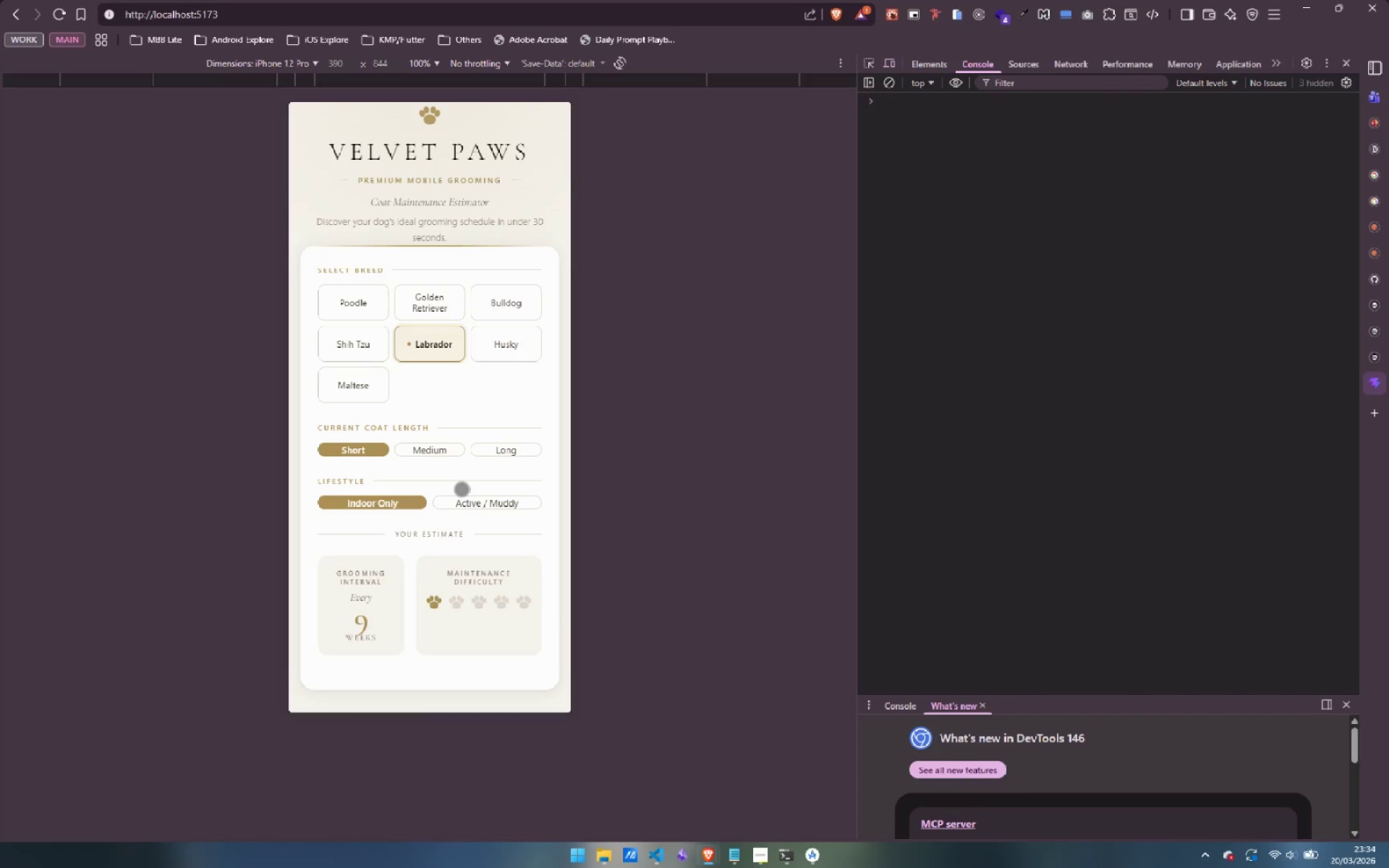 
left_click([468, 505])
 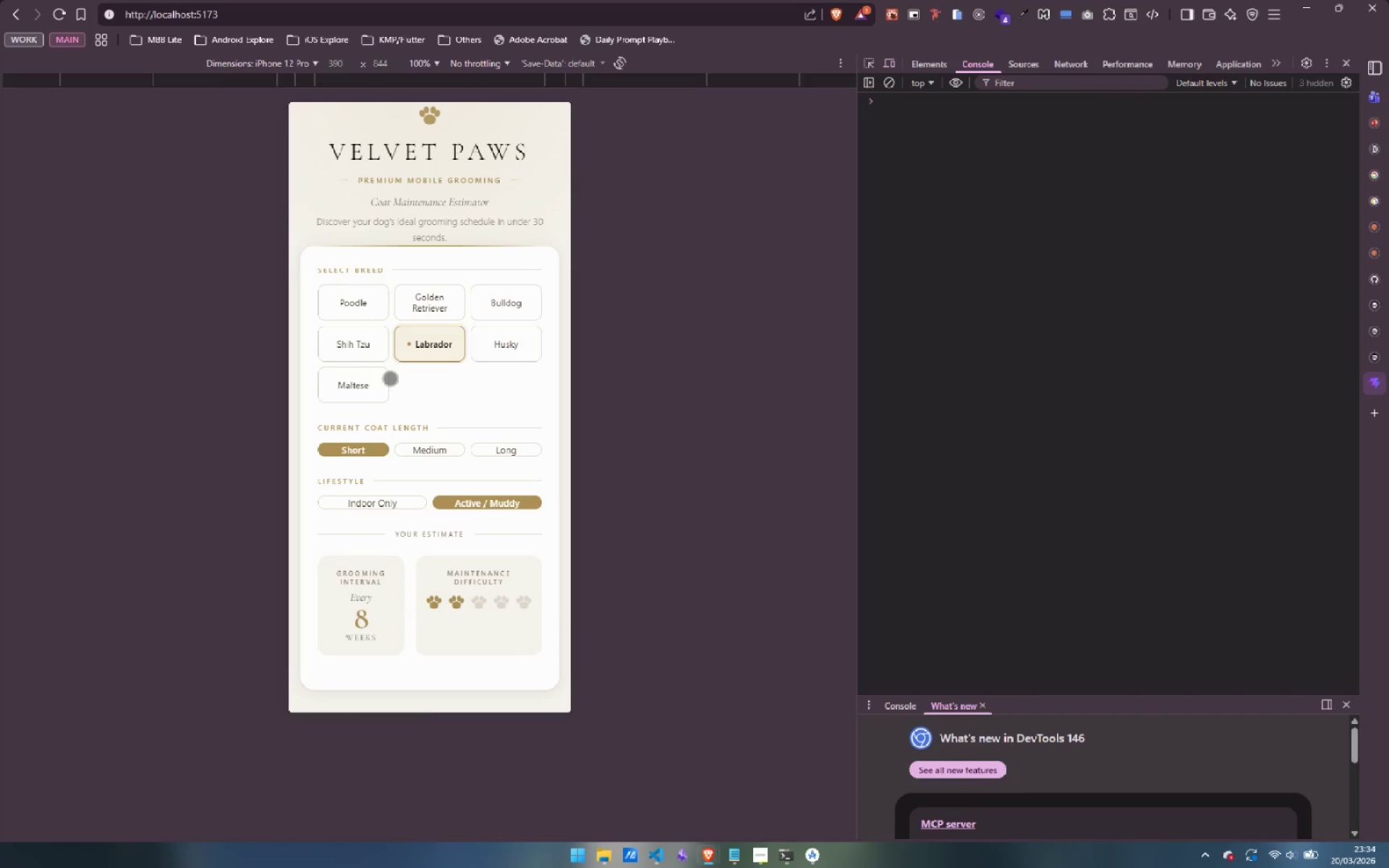 
left_click([350, 318])
 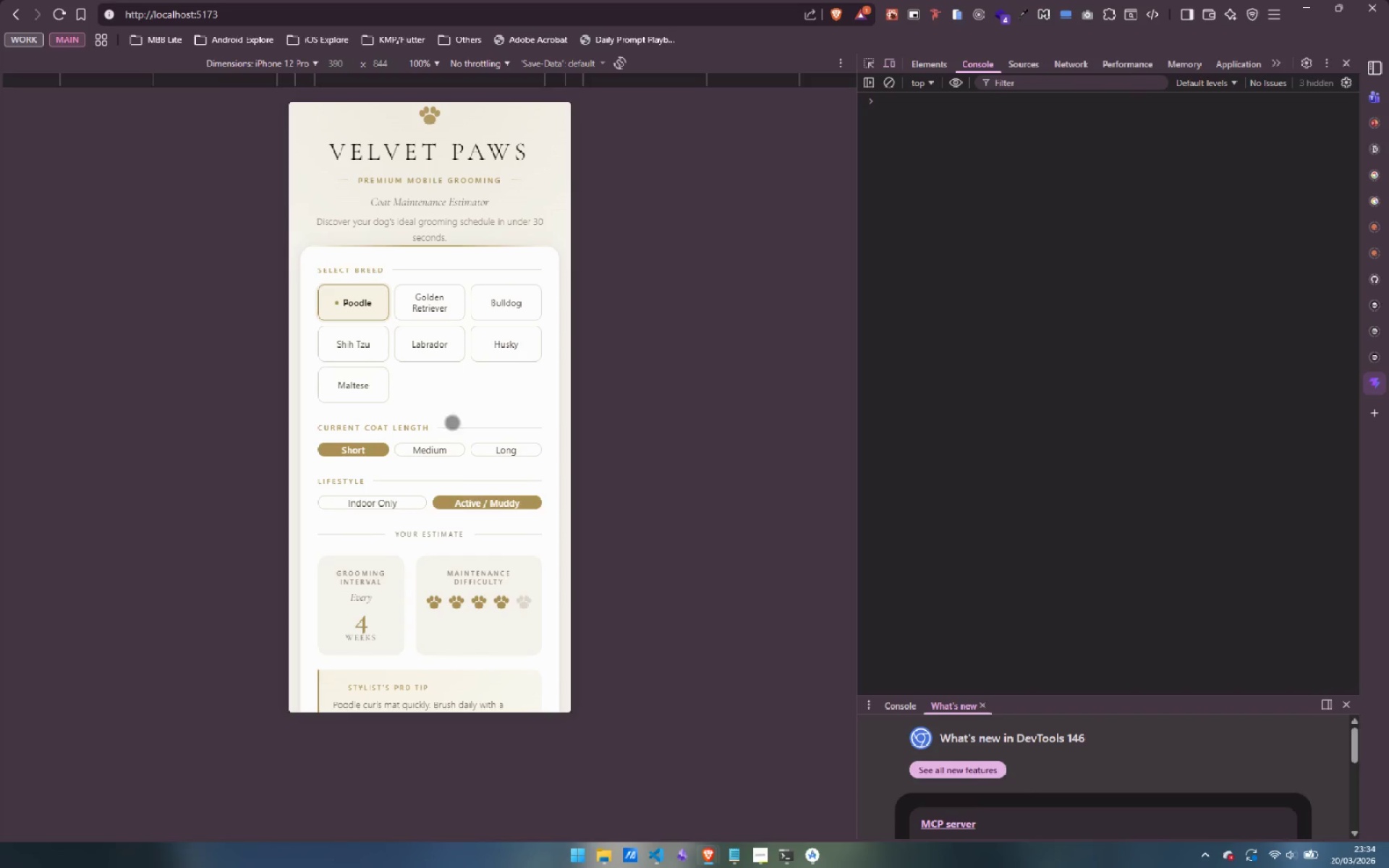 
left_click_drag(start_coordinate=[455, 532], to_coordinate=[459, 394])
 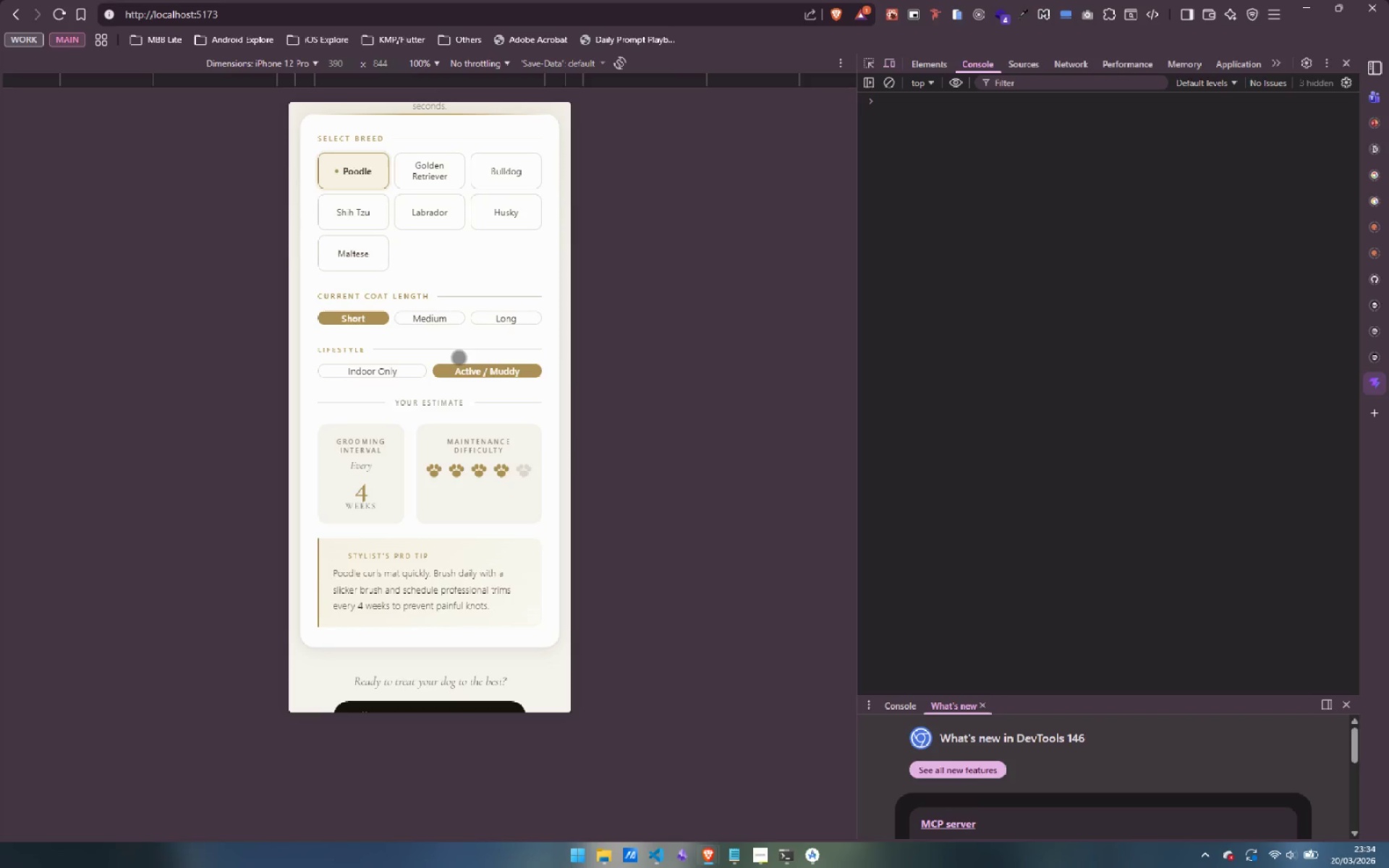 
left_click_drag(start_coordinate=[454, 422], to_coordinate=[475, 519])
 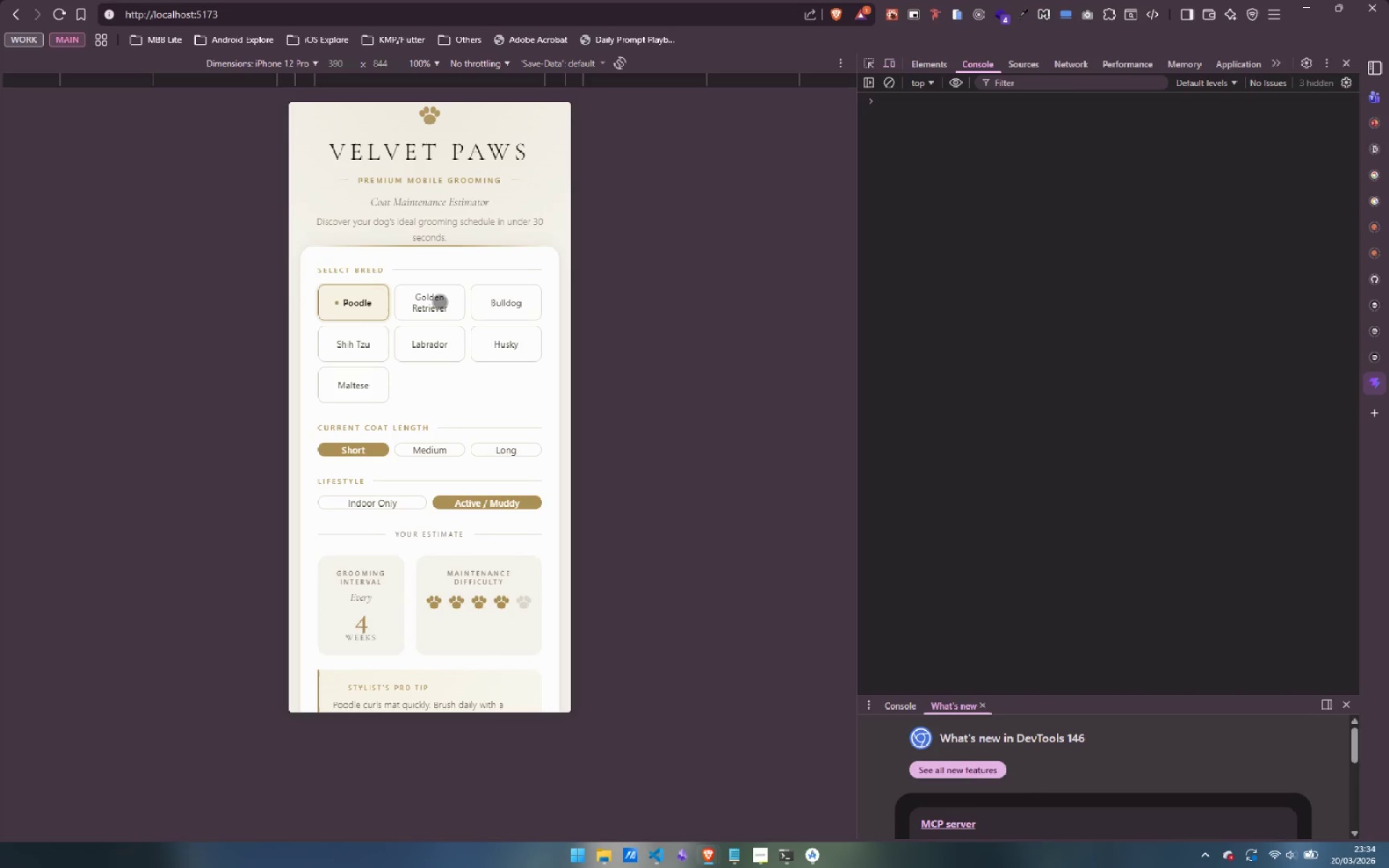 
double_click([514, 303])
 